 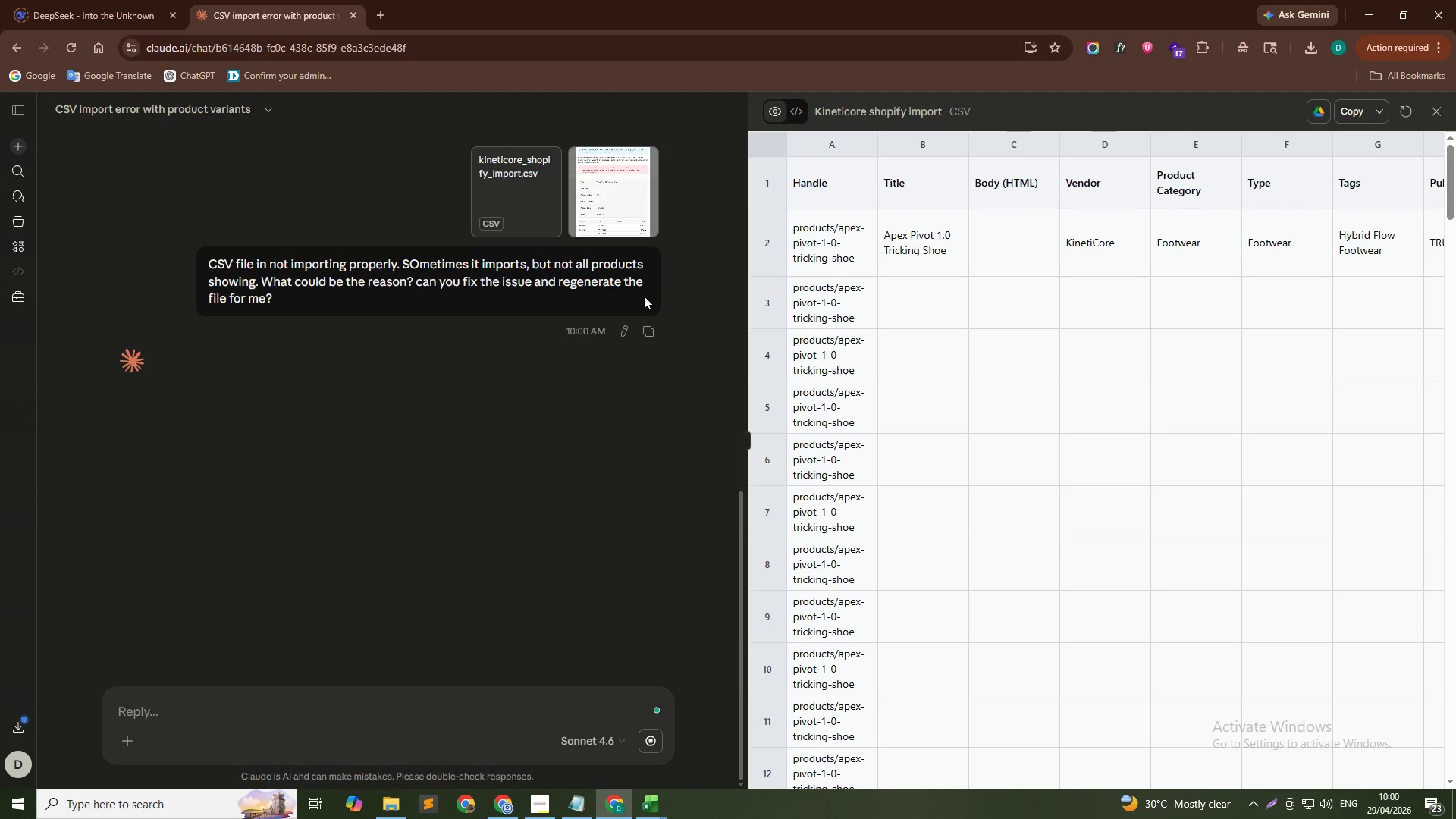 
key(Alt+Tab)
 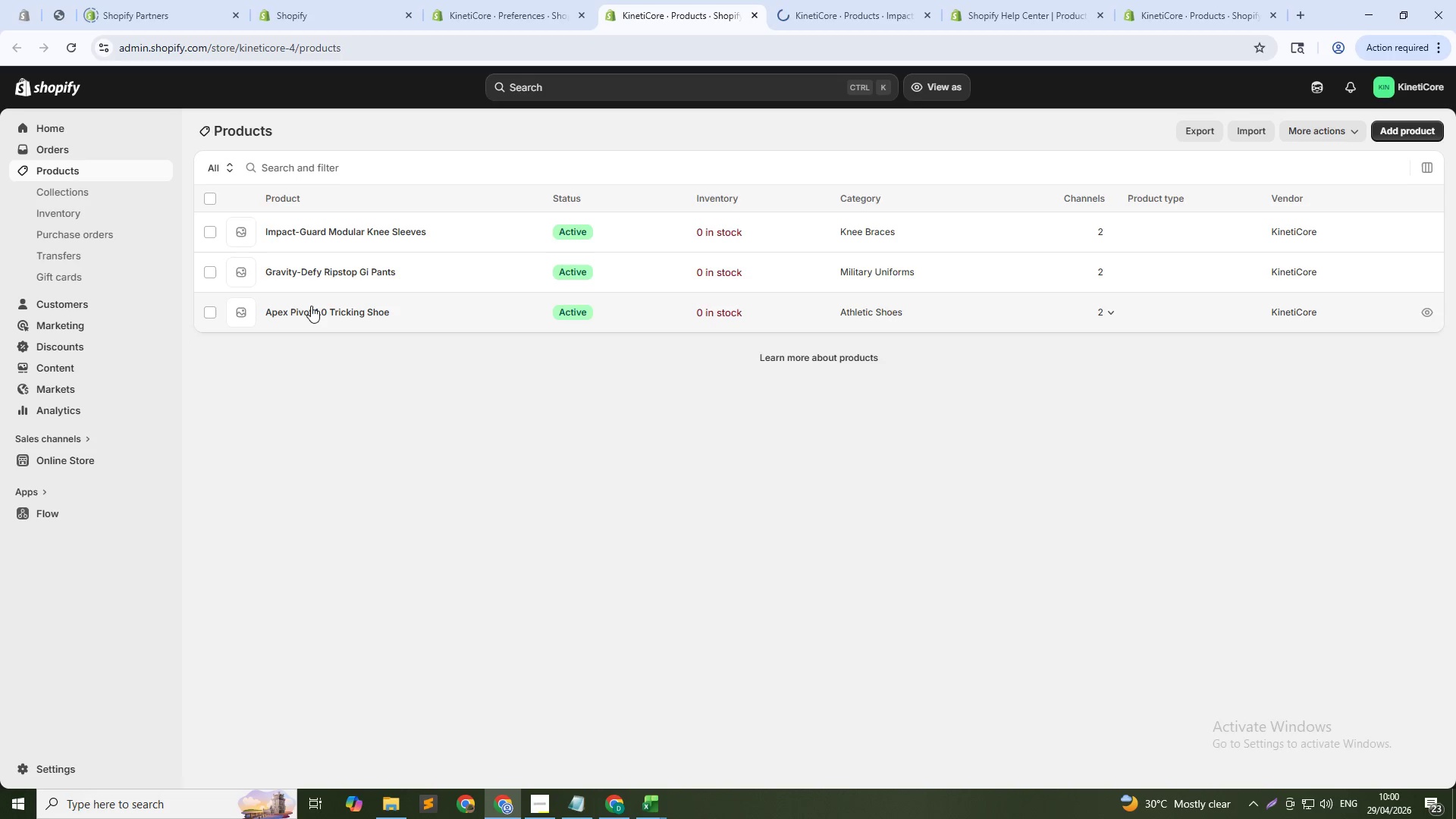 
wait(18.66)
 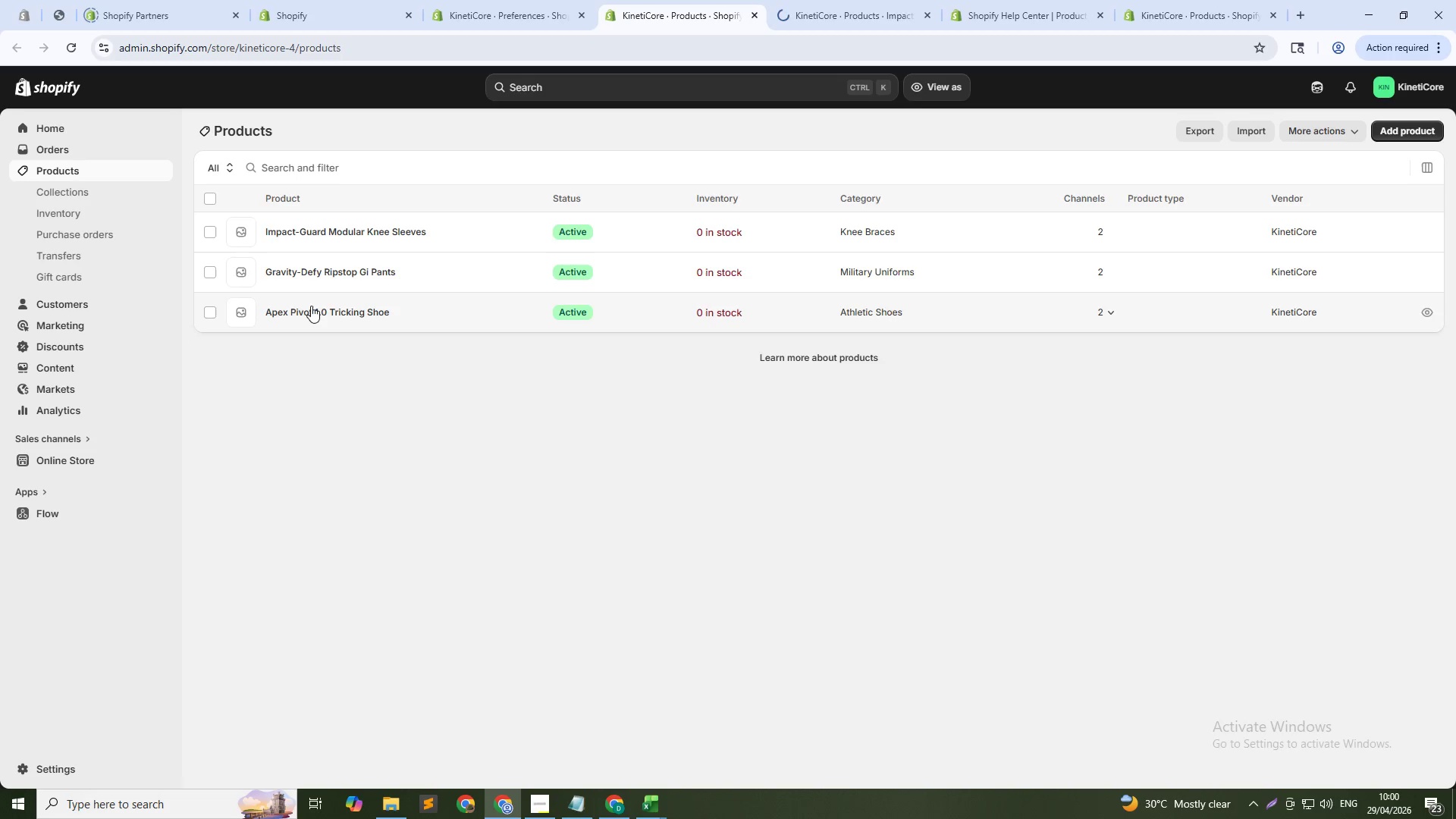 
left_click([585, 340])
 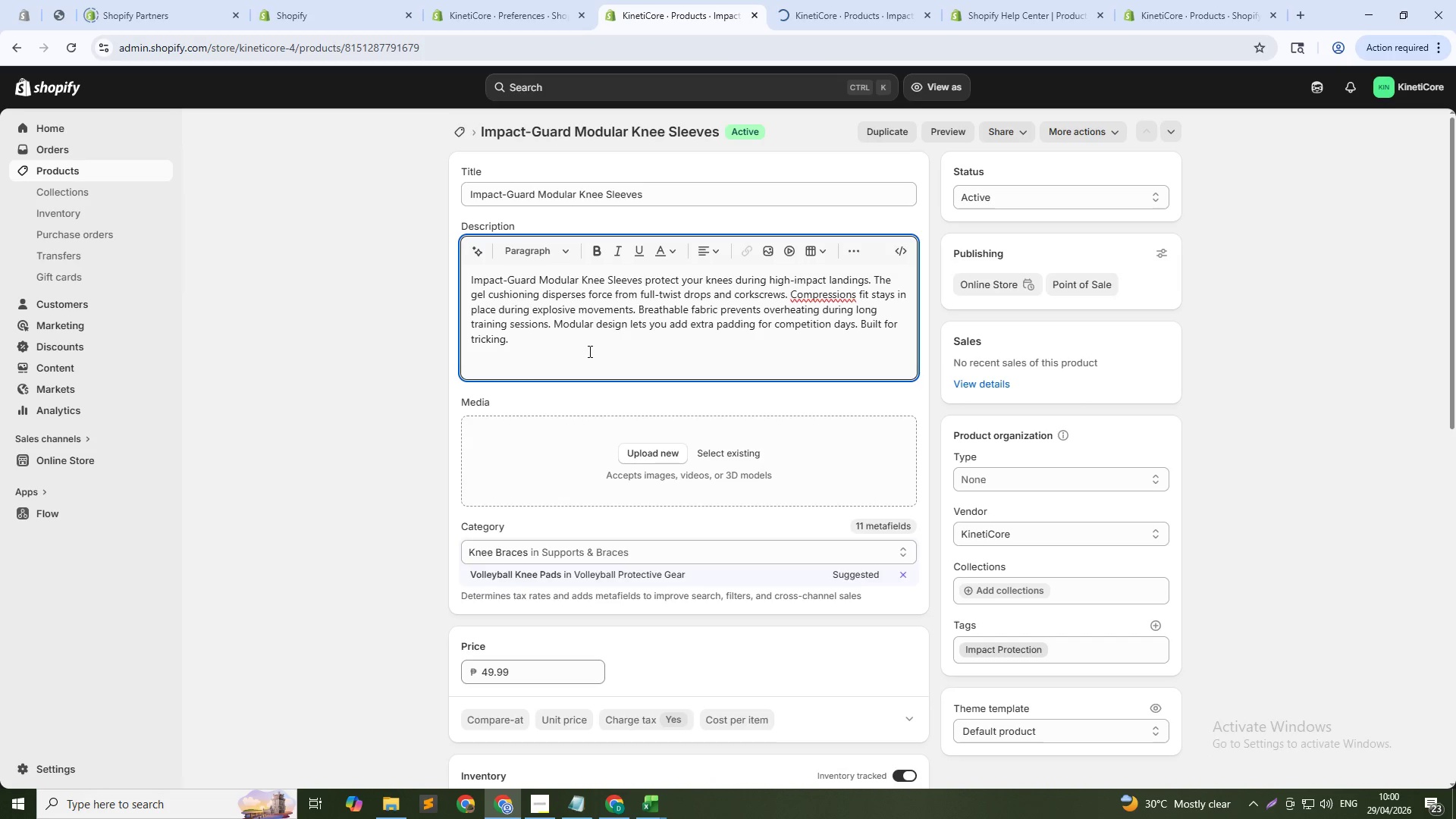 
key(Backspace)
type( athletes who push their limits.)
 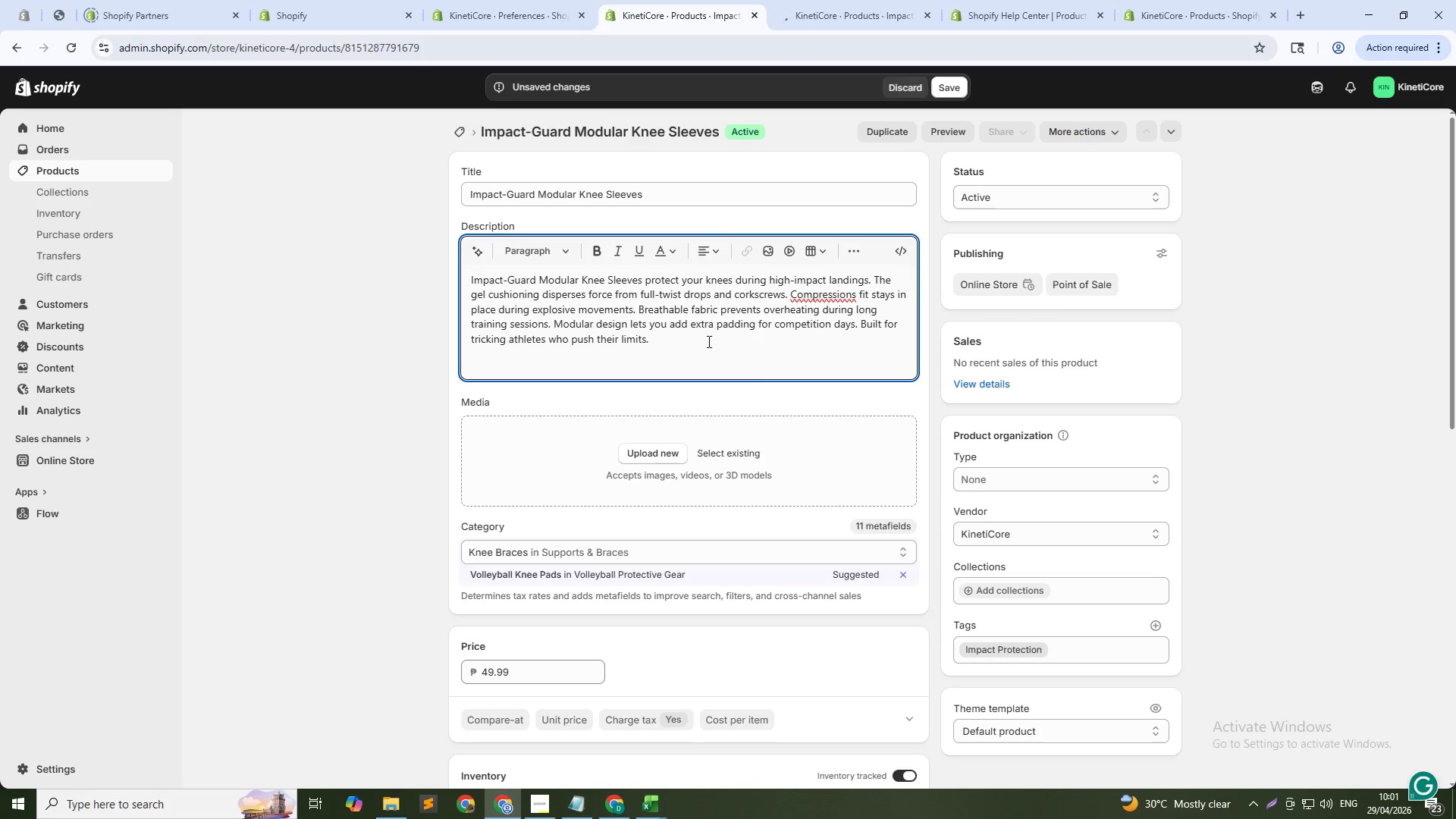 
scroll: coordinate [657, 452], scroll_direction: down, amount: 19.0
 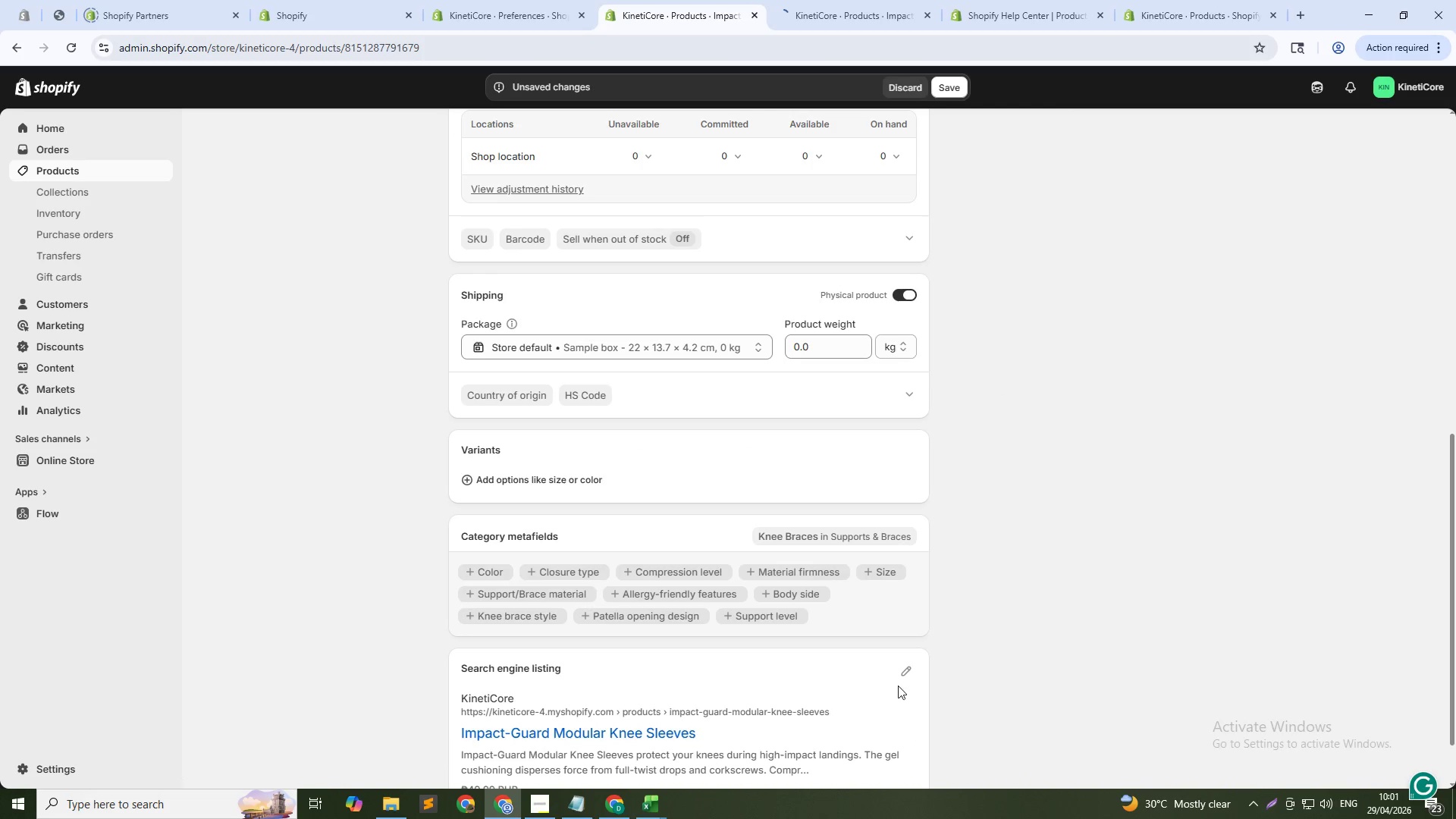 
left_click([904, 673])
 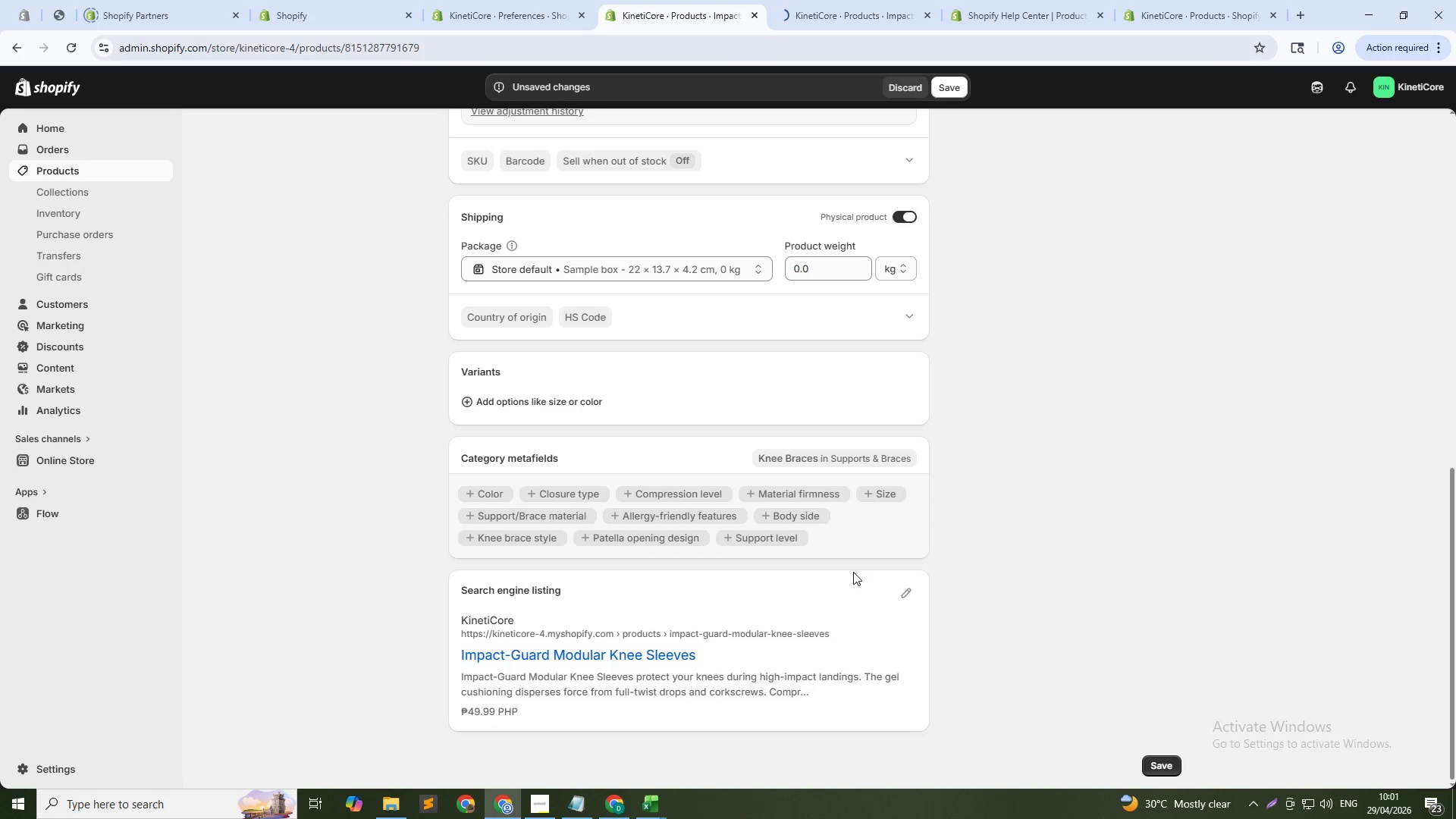 
wait(6.17)
 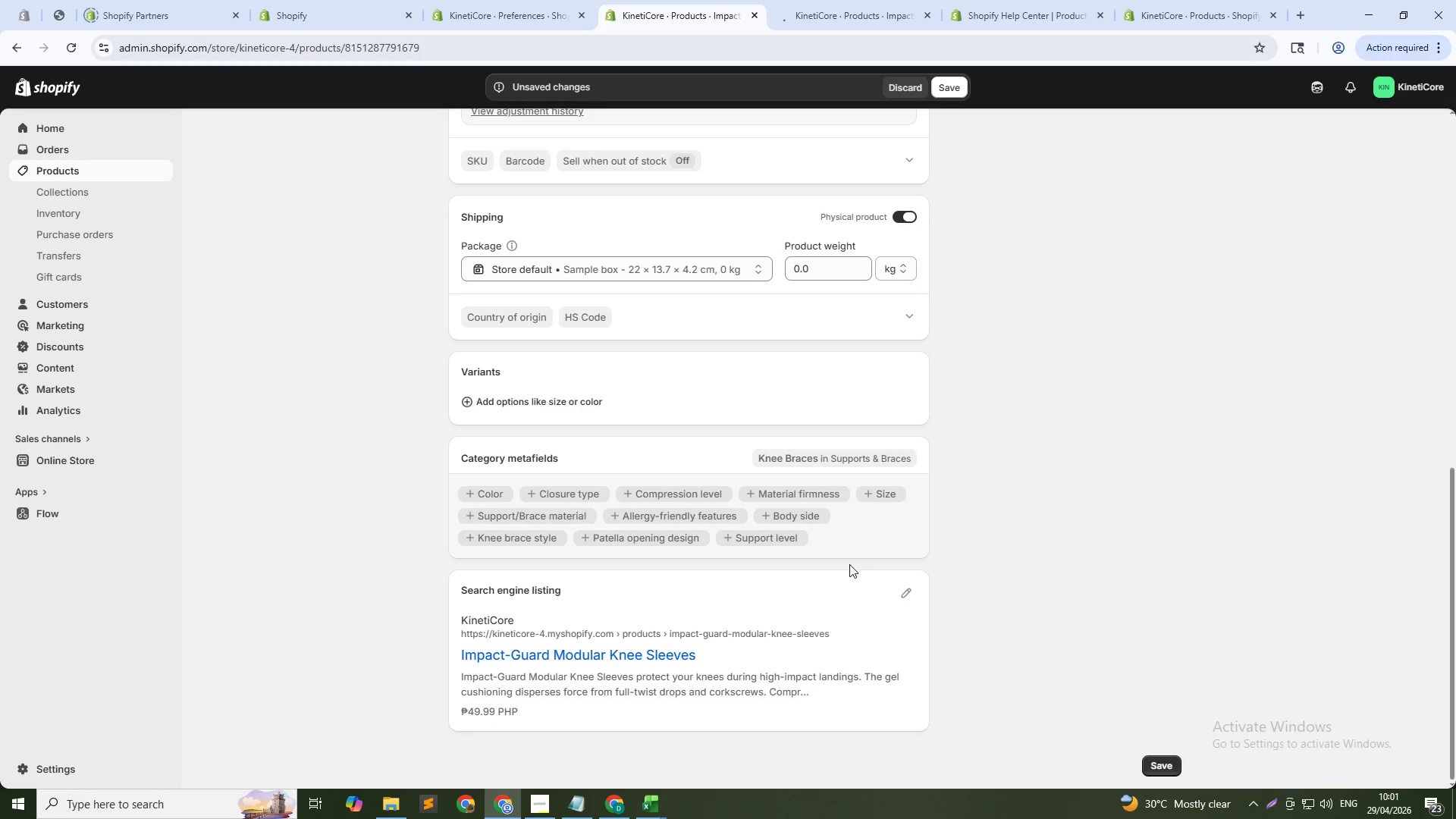 
scroll: coordinate [853, 572], scroll_direction: down, amount: 2.0
 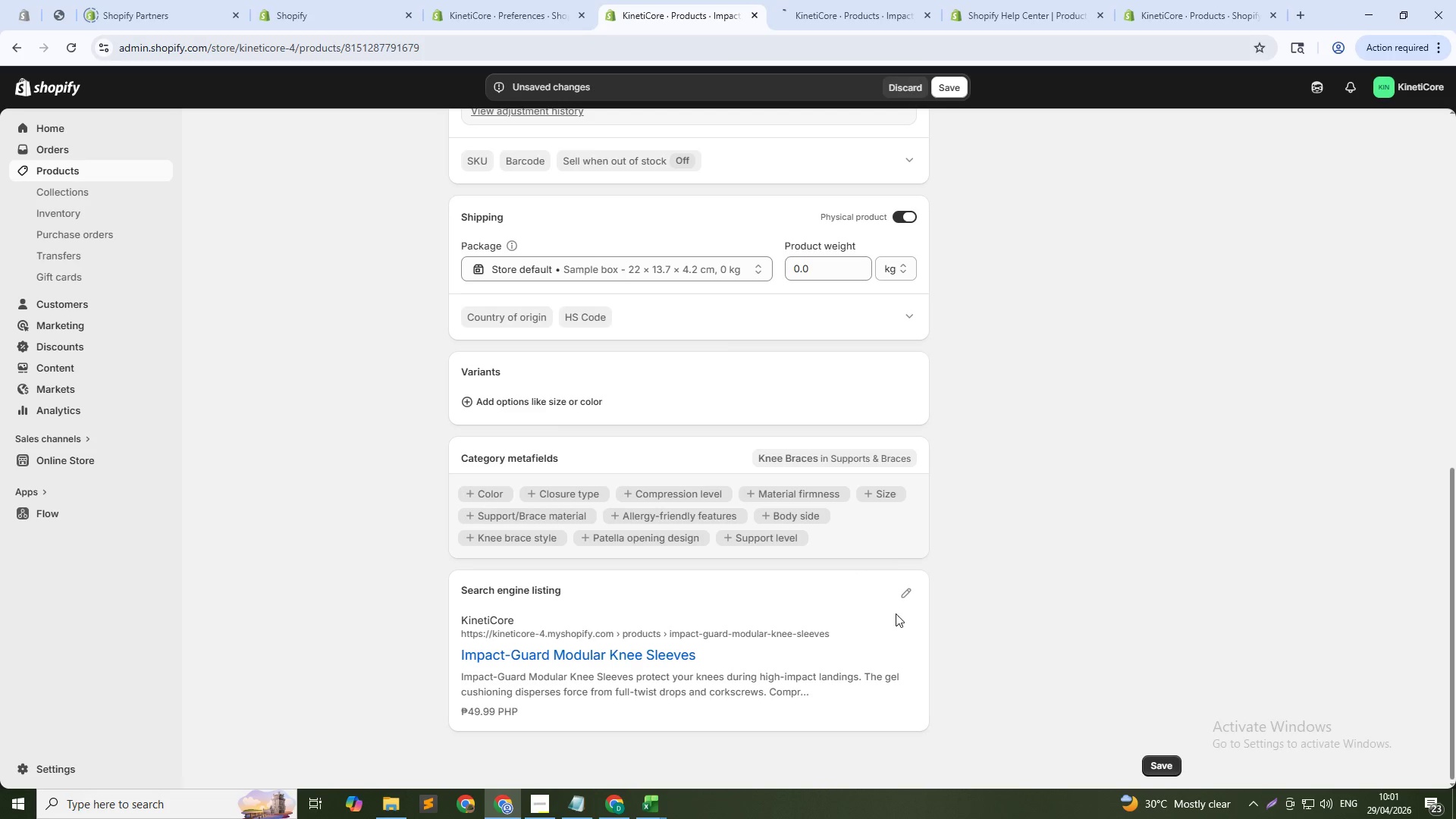 
left_click([909, 584])
 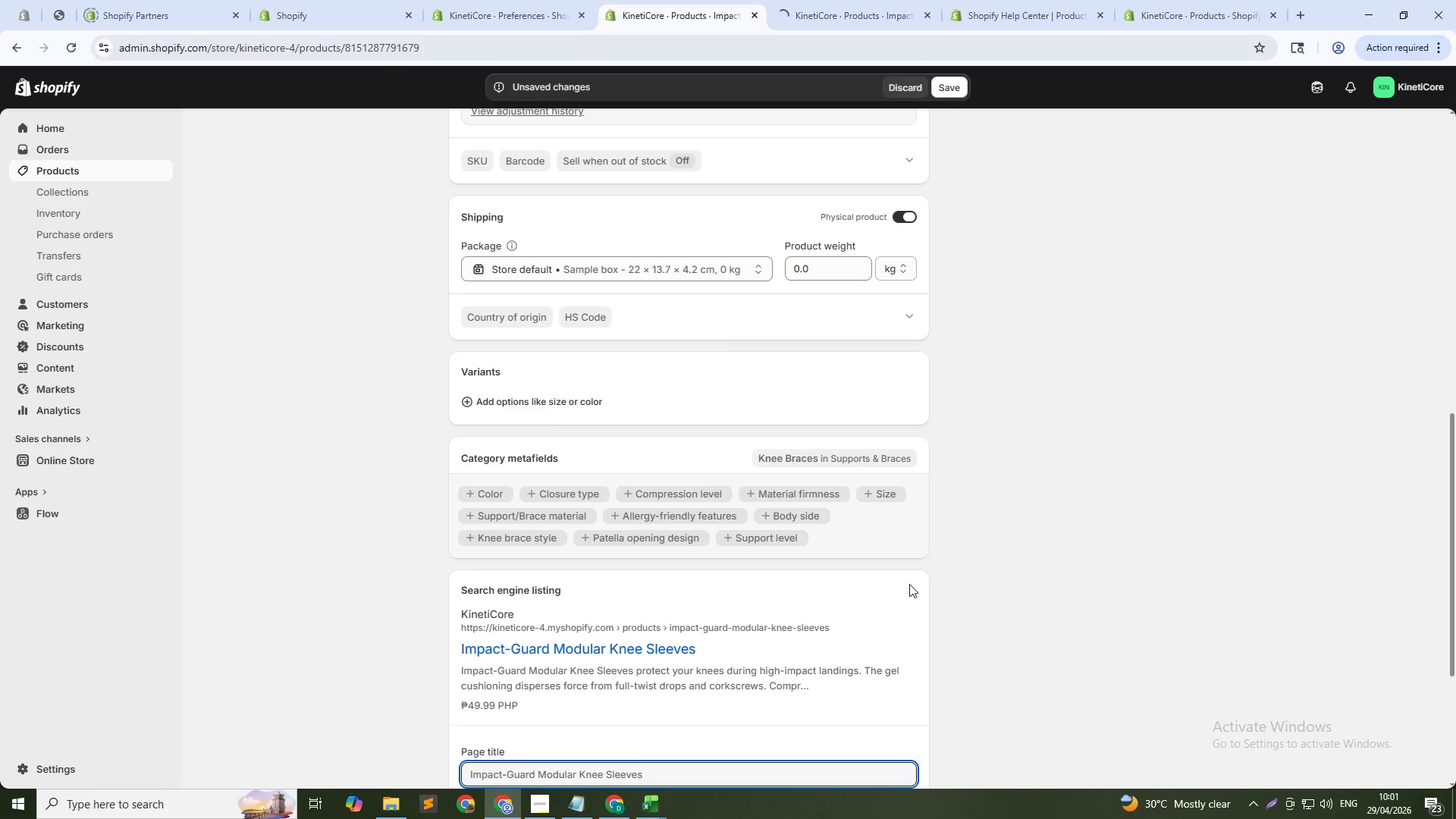 
scroll: coordinate [679, 585], scroll_direction: down, amount: 5.0
 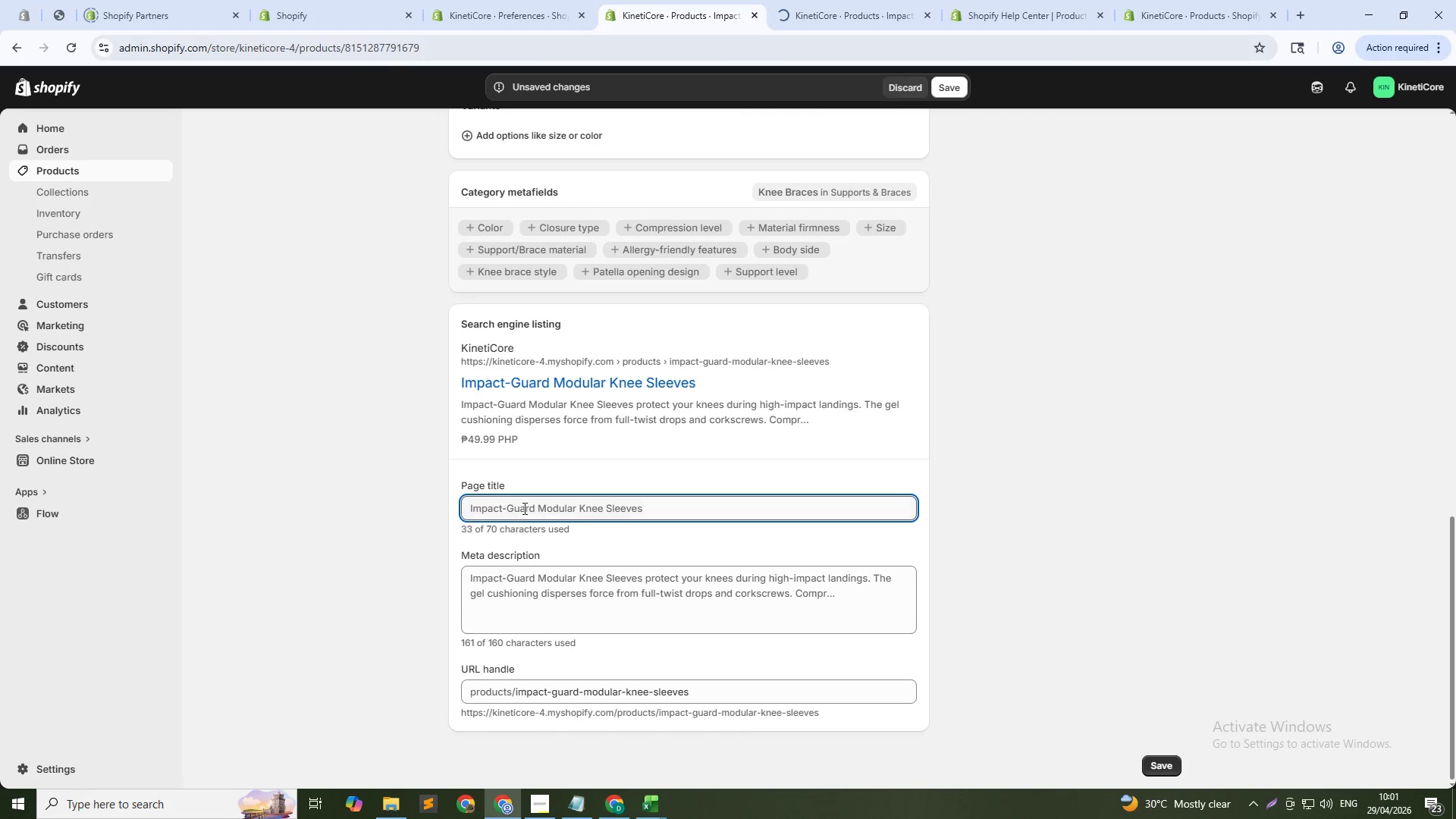 
left_click([523, 508])
 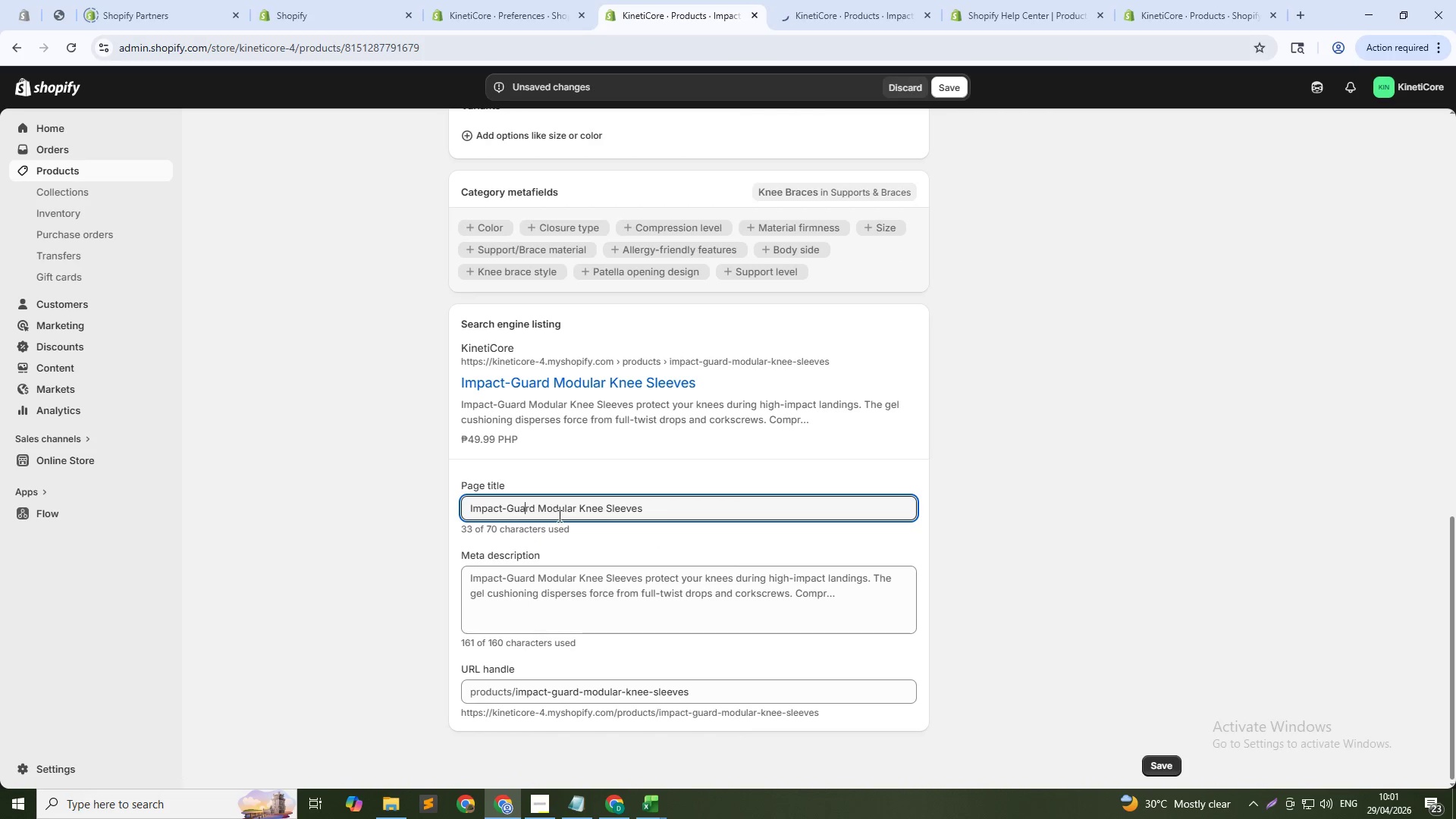 
double_click([563, 508])
 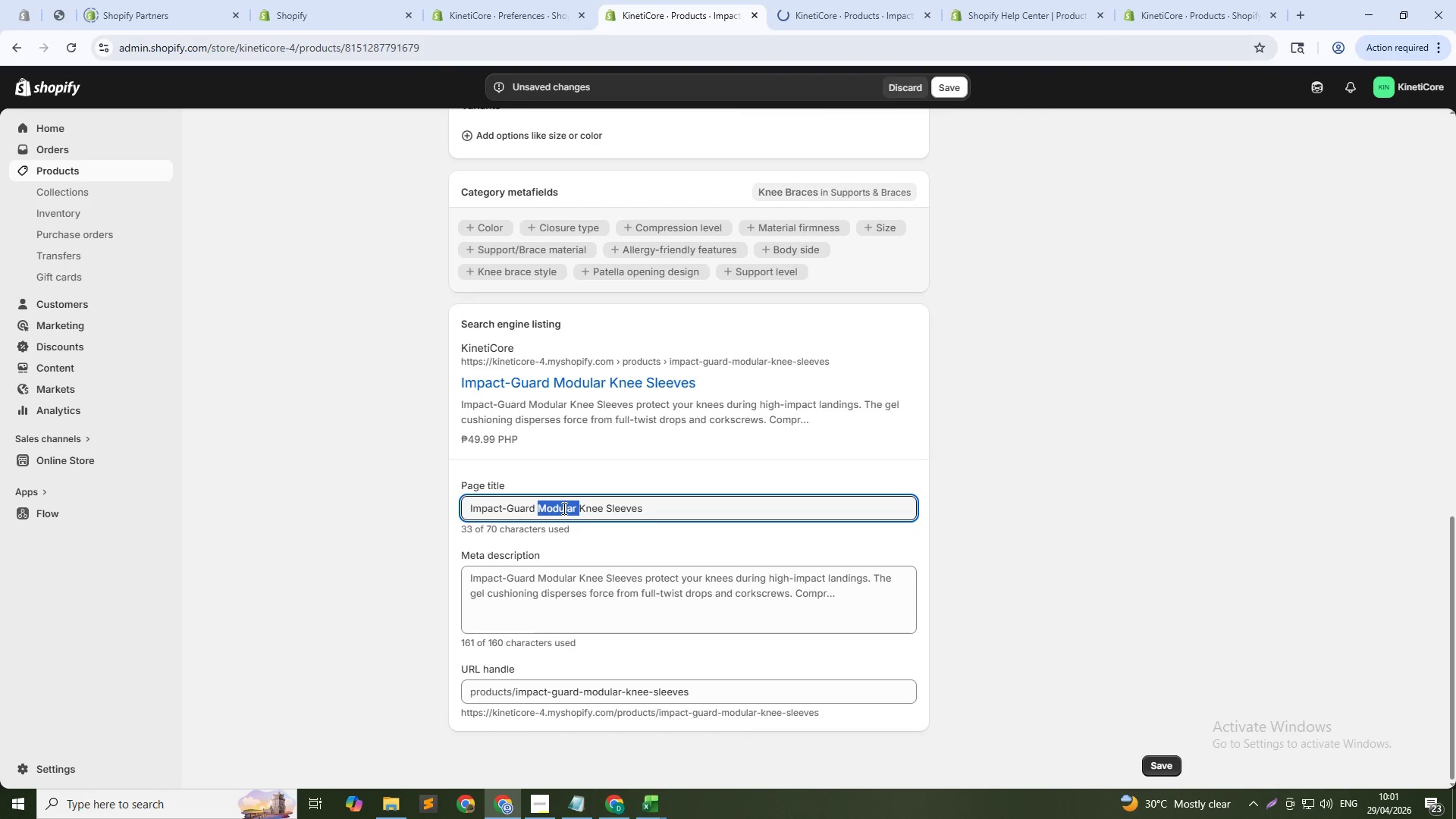 
key(Backspace)
 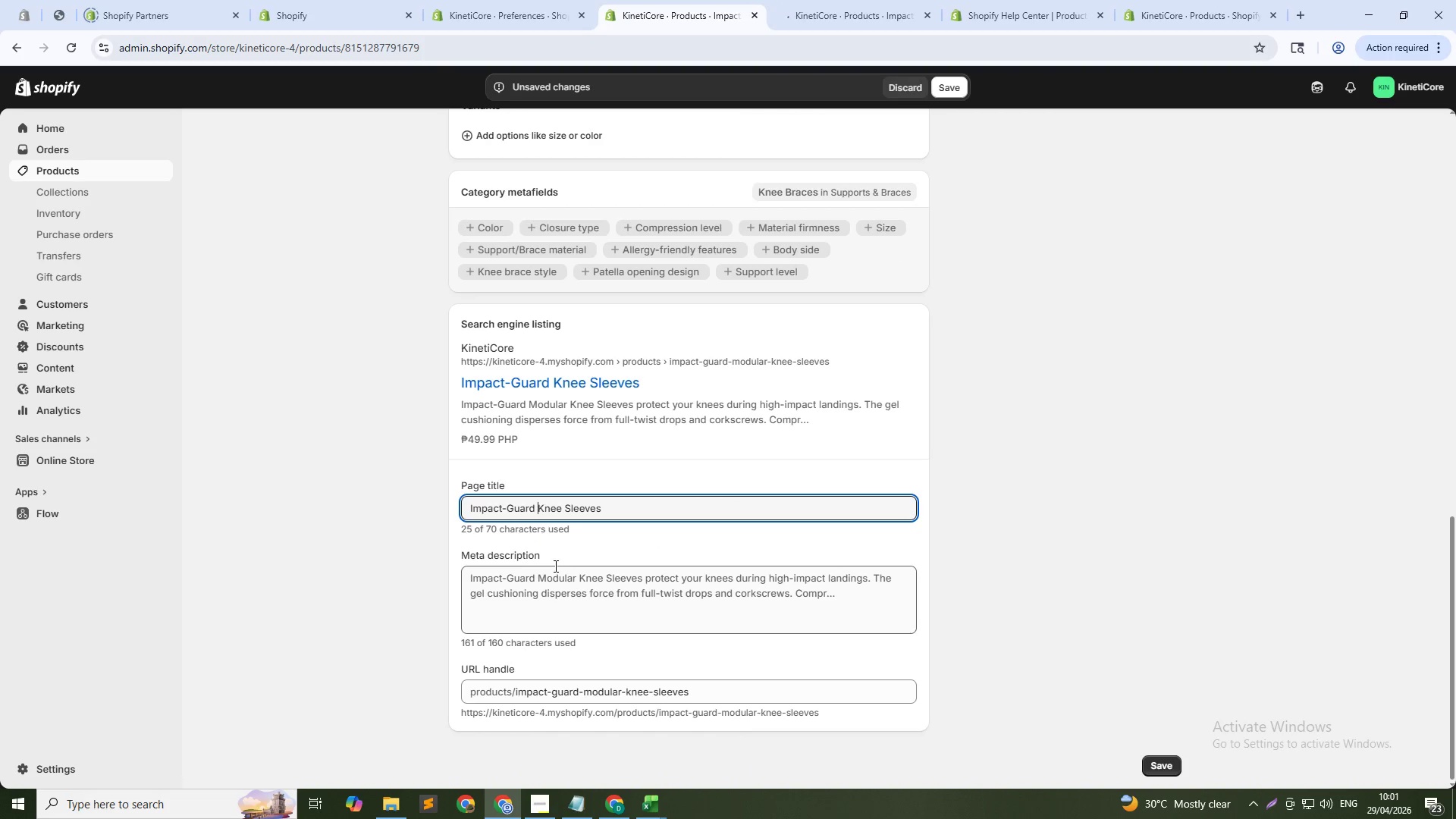 
left_click([554, 573])
 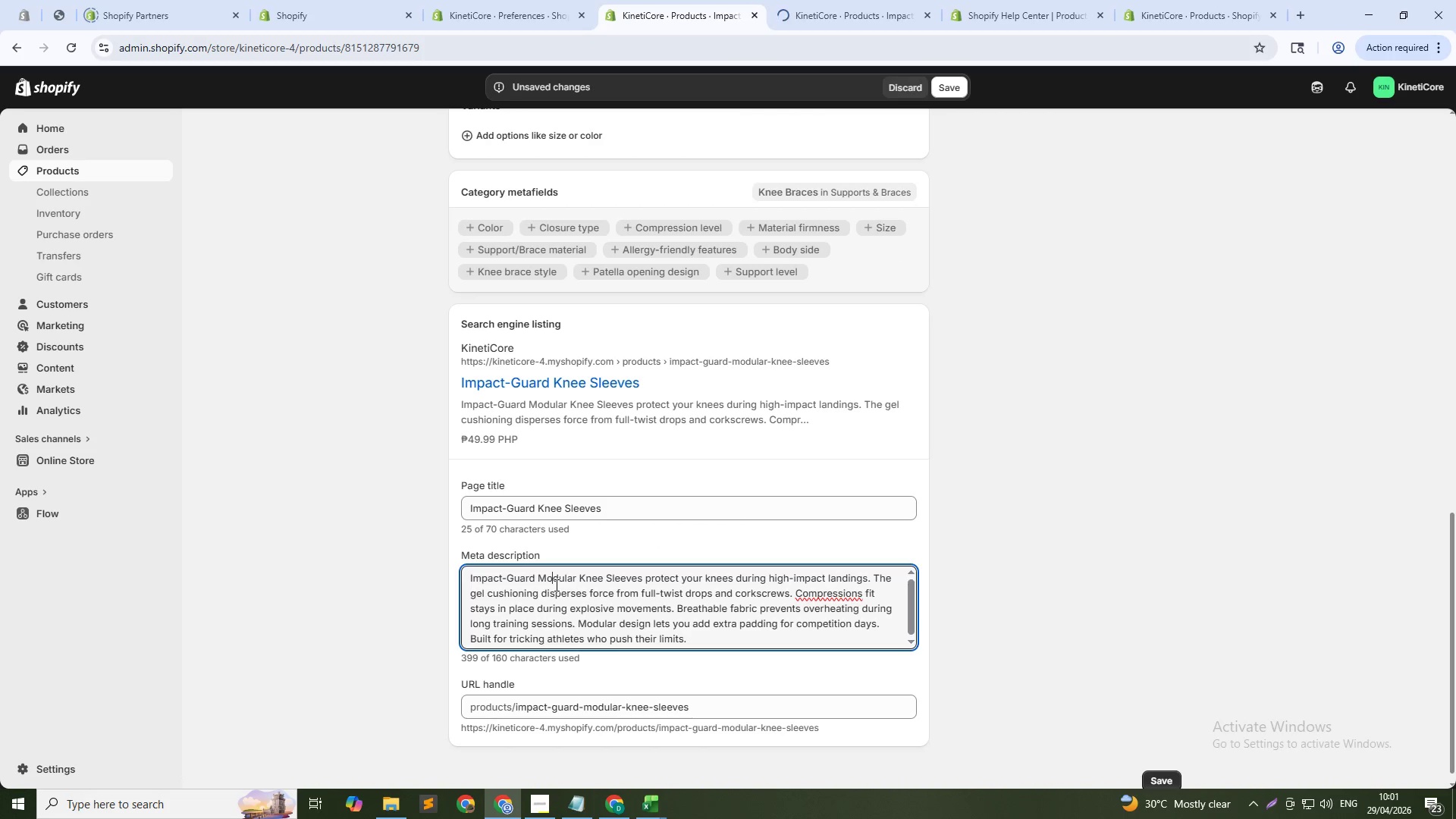 
double_click([555, 585])
 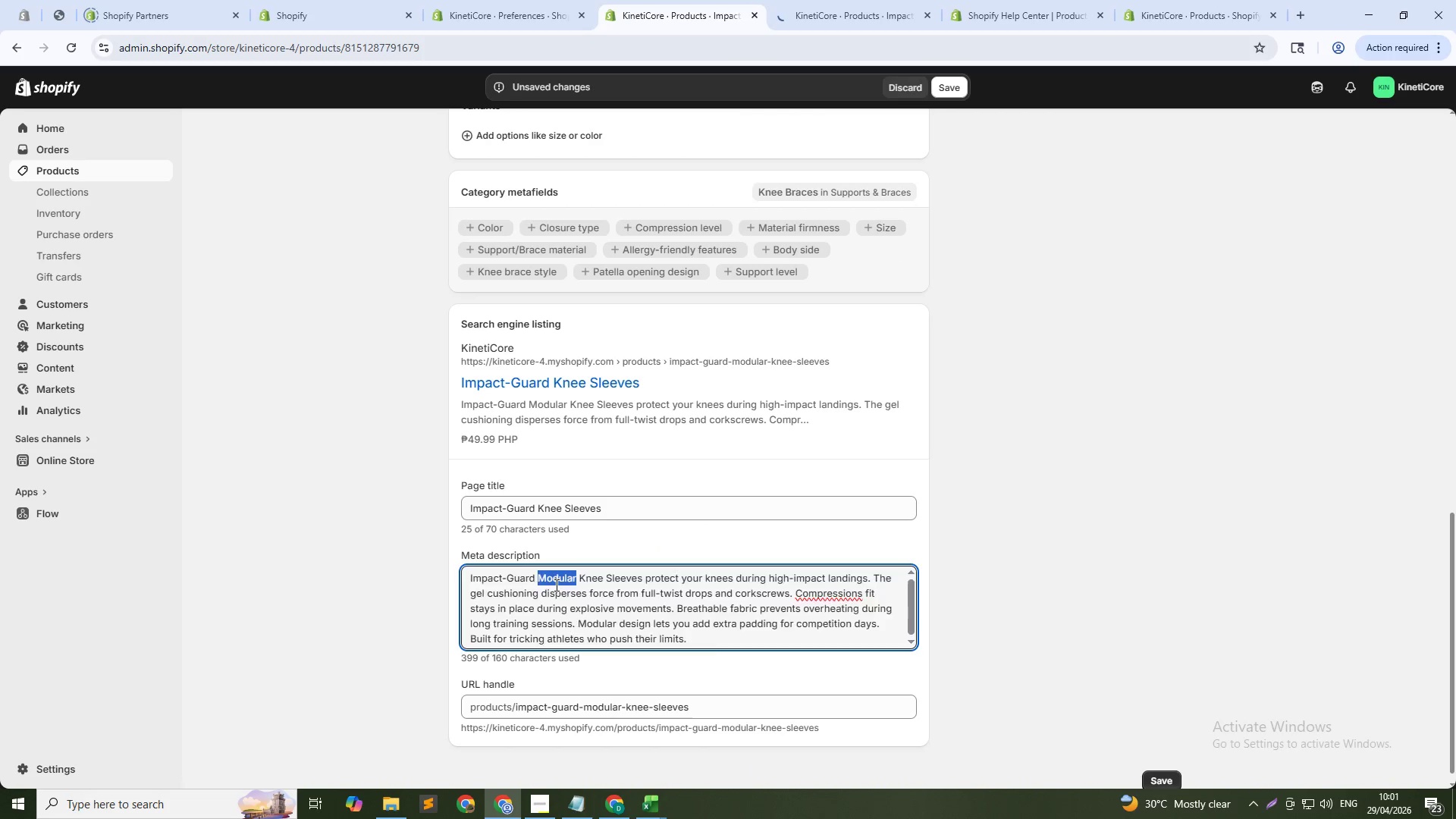 
triple_click([555, 585])
 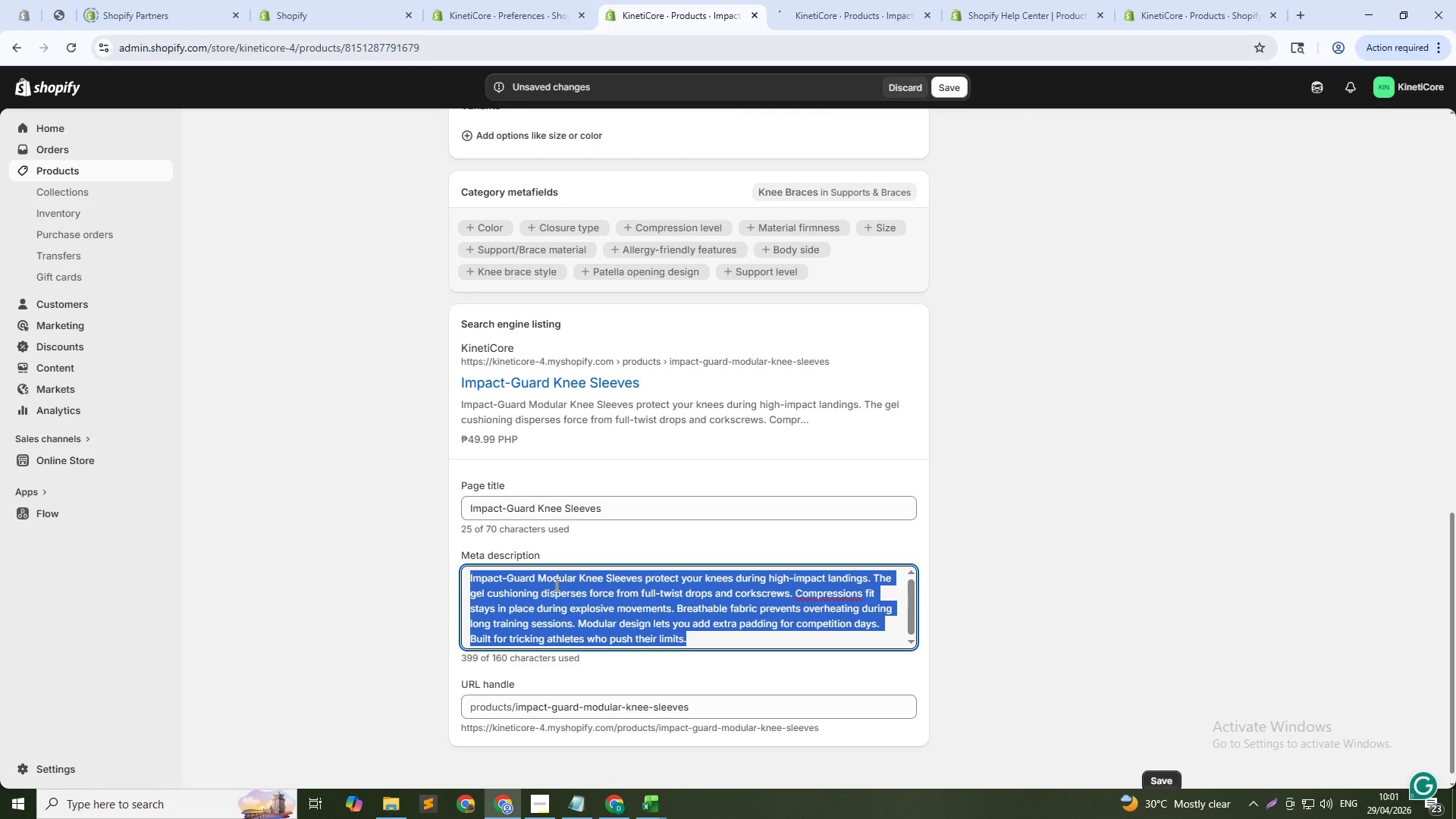 
key(Backspace)
type(High-impact cushioning)
 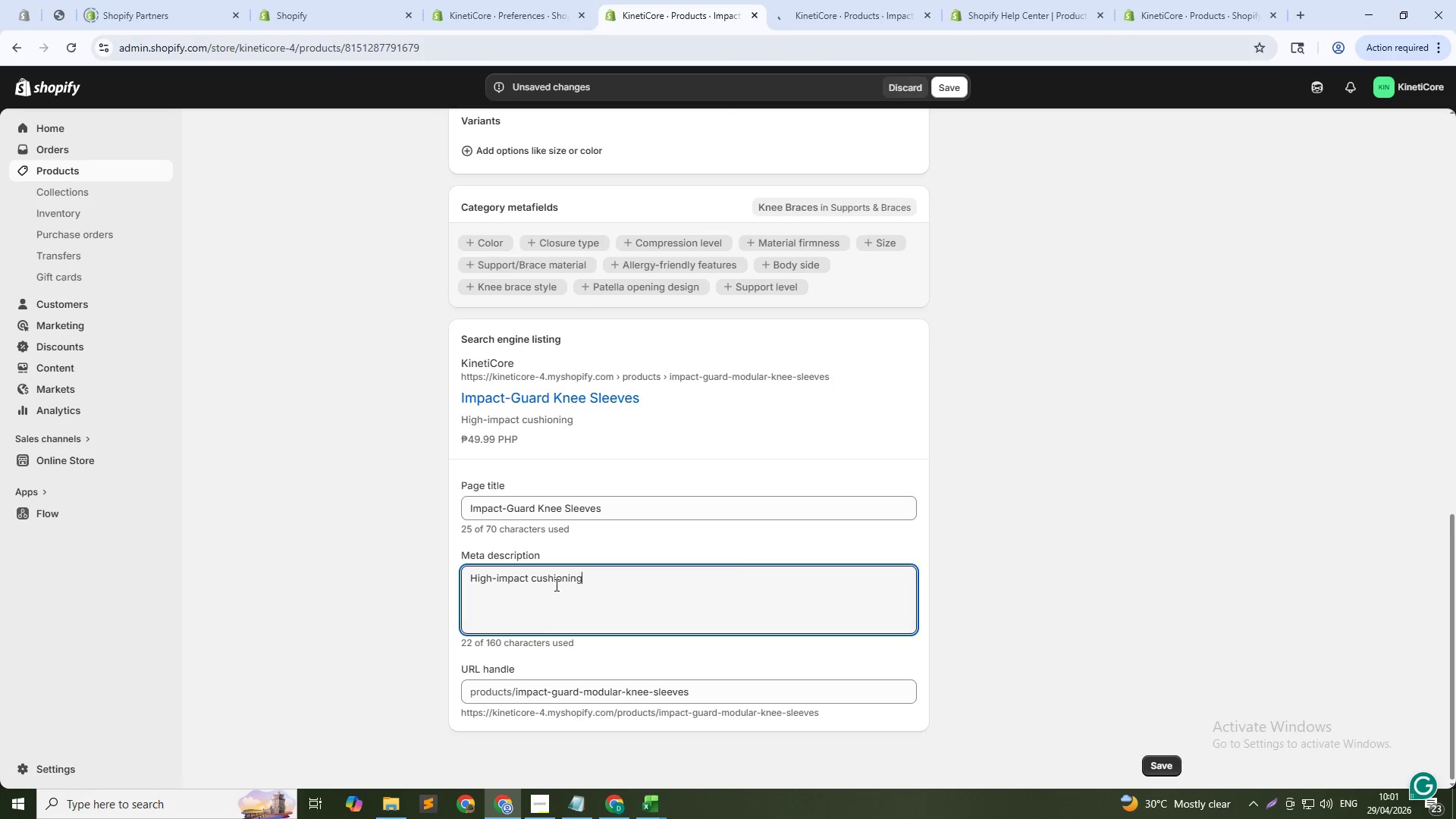 
hold_key(key=CapsLock, duration=0.36)
 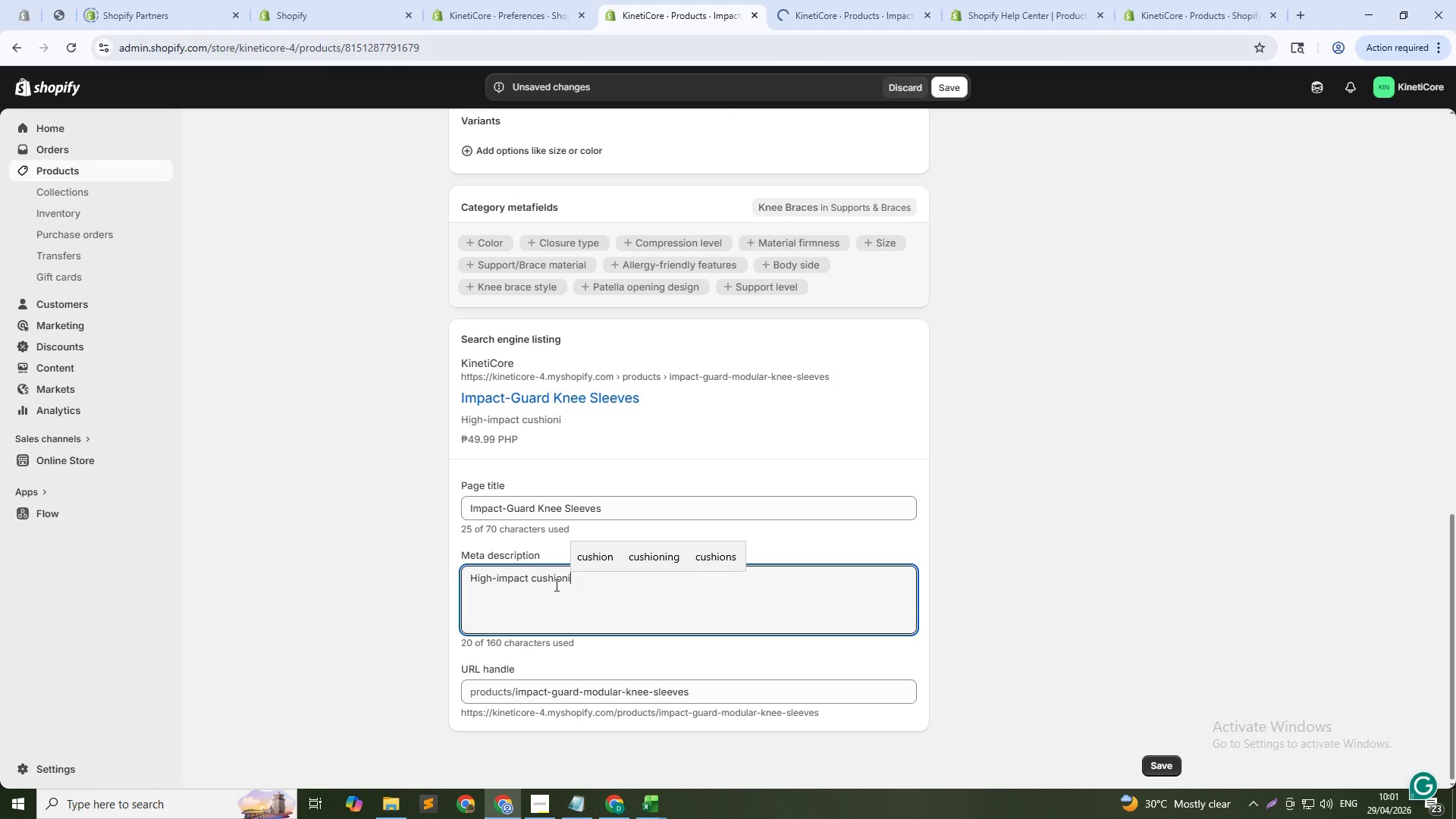 
type( for landings. Knee stability for fi)
key(Backspace)
type(lips and w)
key(Backspace)
type(twists. Professional grade protectin for tricking athletes. Shop now.(141 chars))
 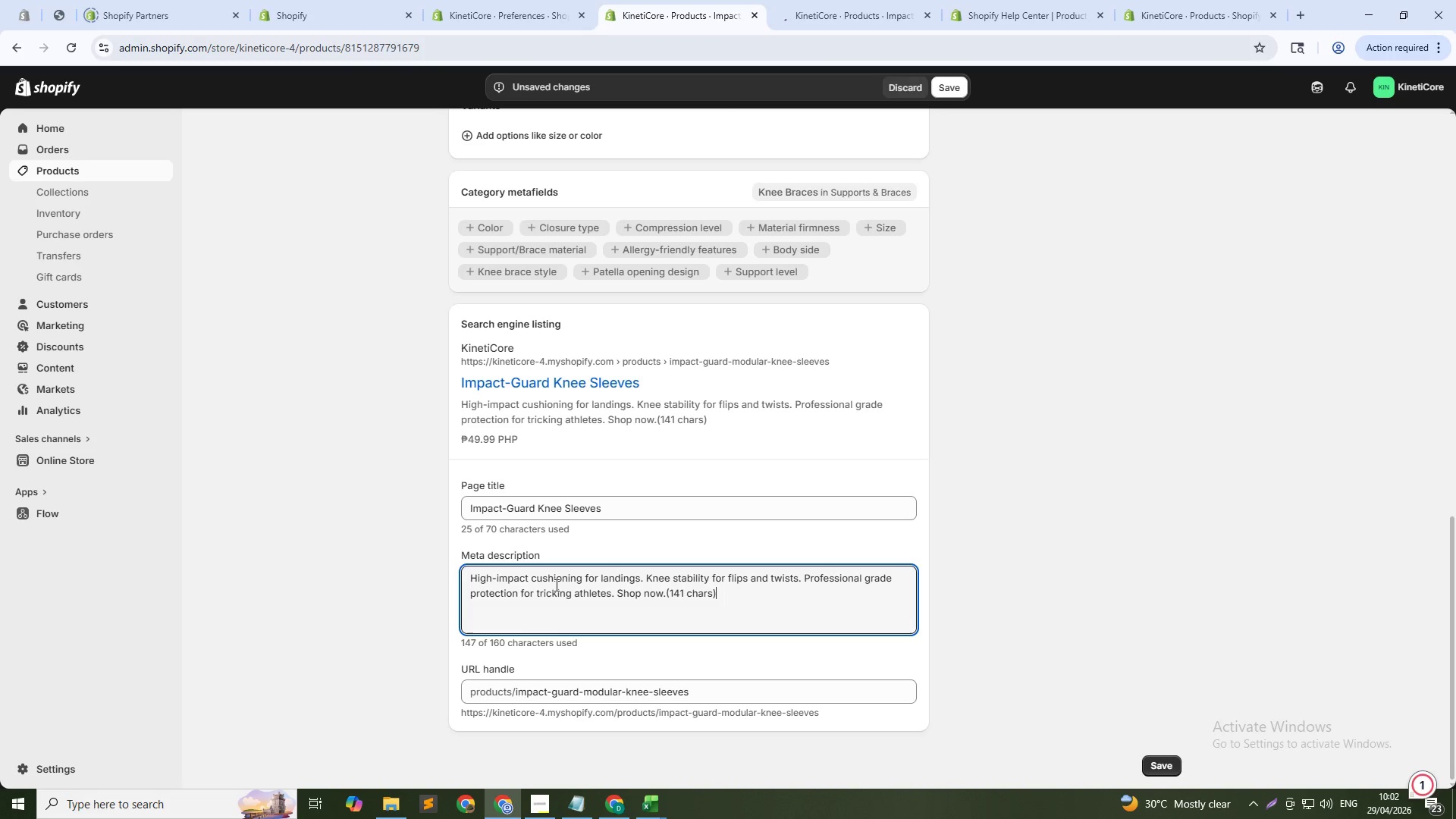 
wait(12.08)
 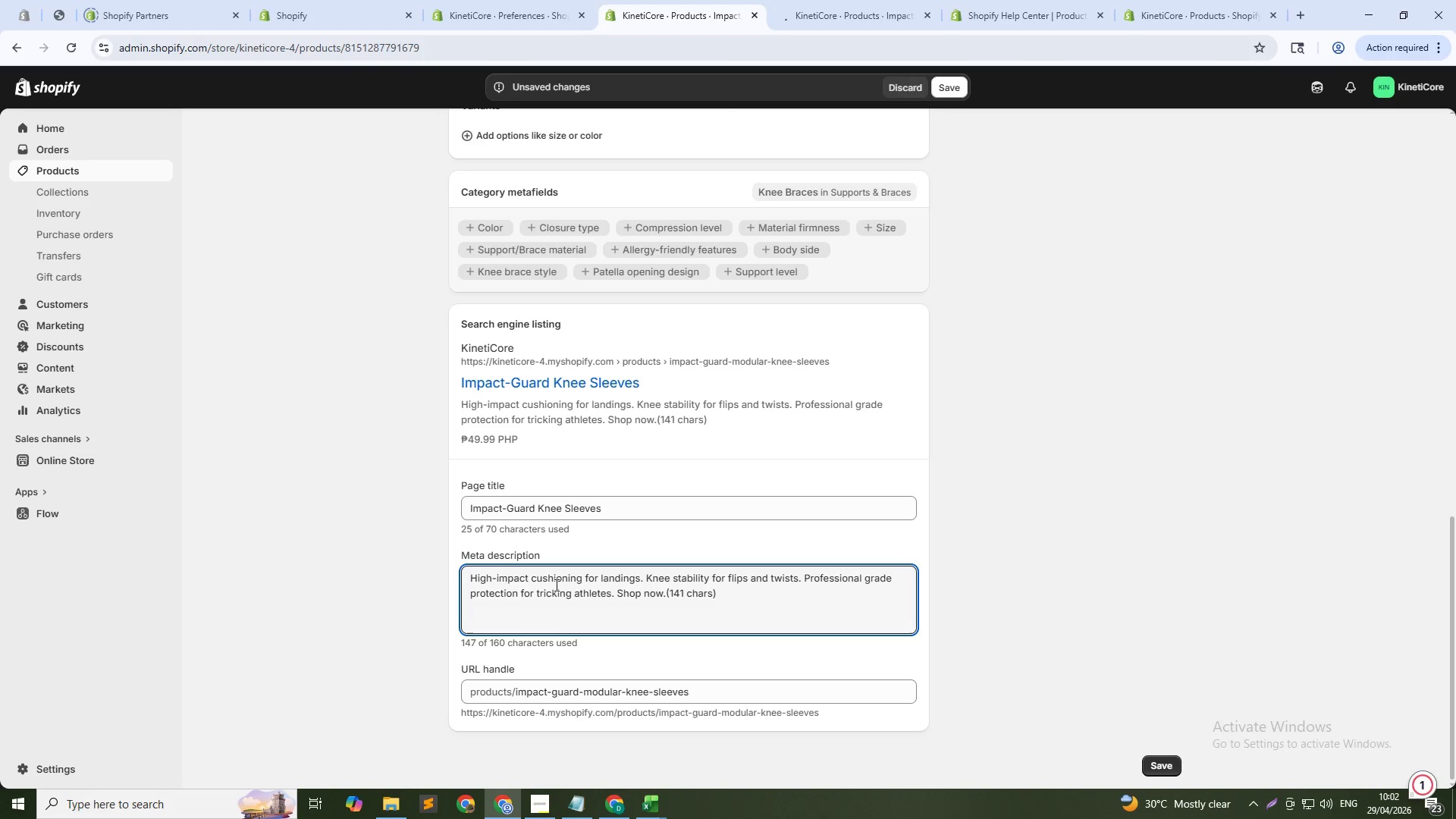 
left_click([948, 85])
 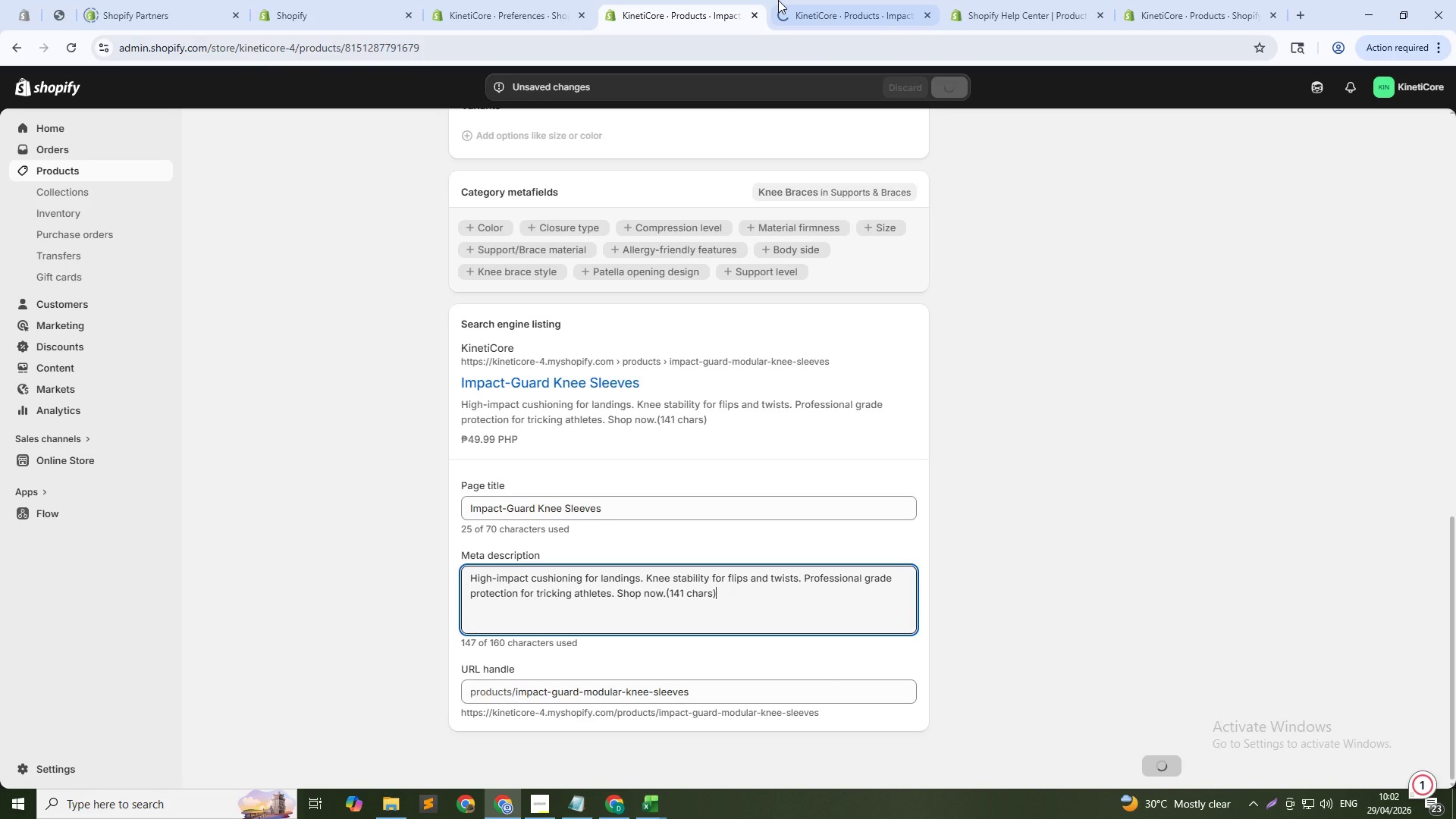 
left_click([880, 17])
 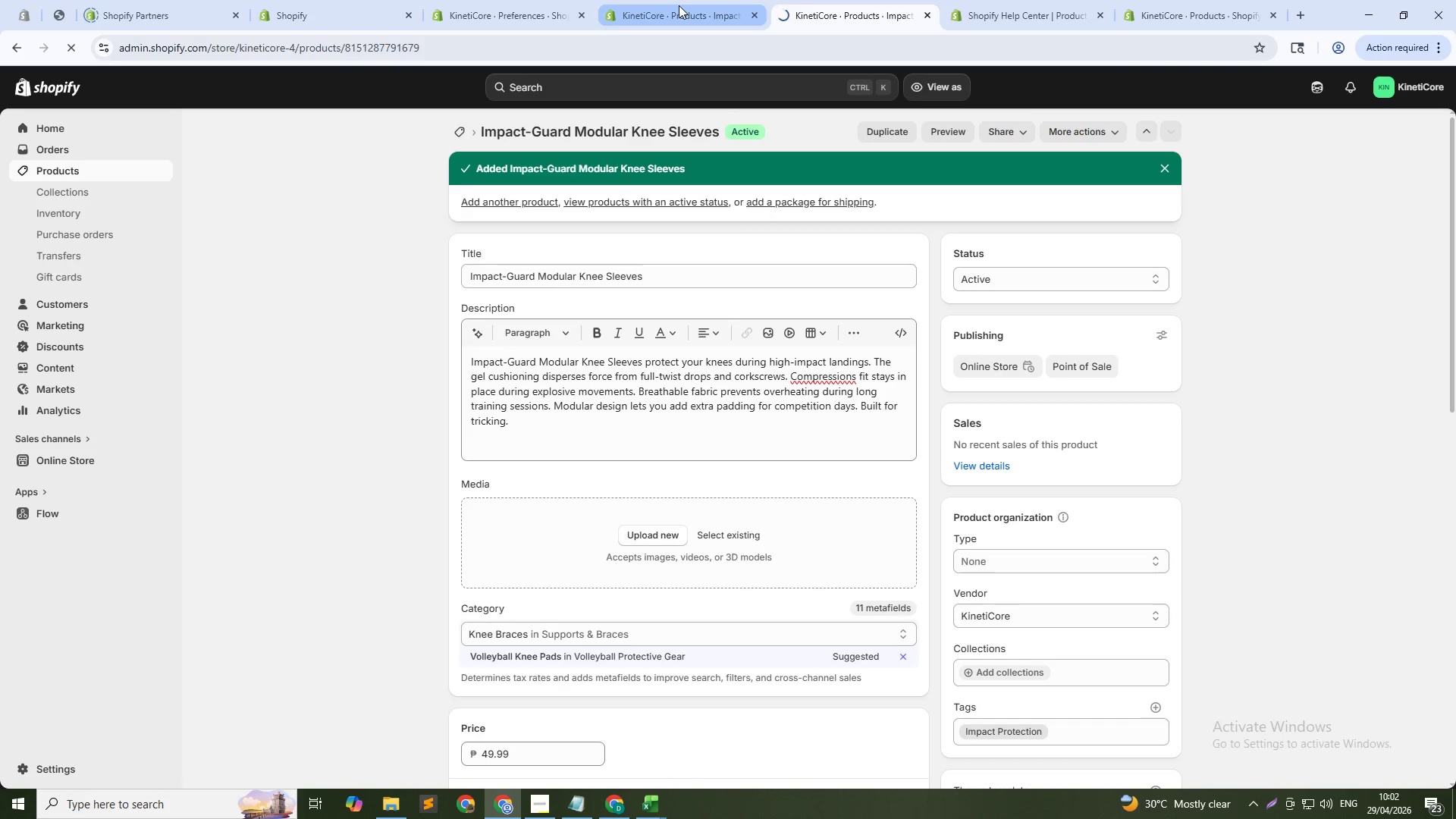 
left_click([679, 5])
 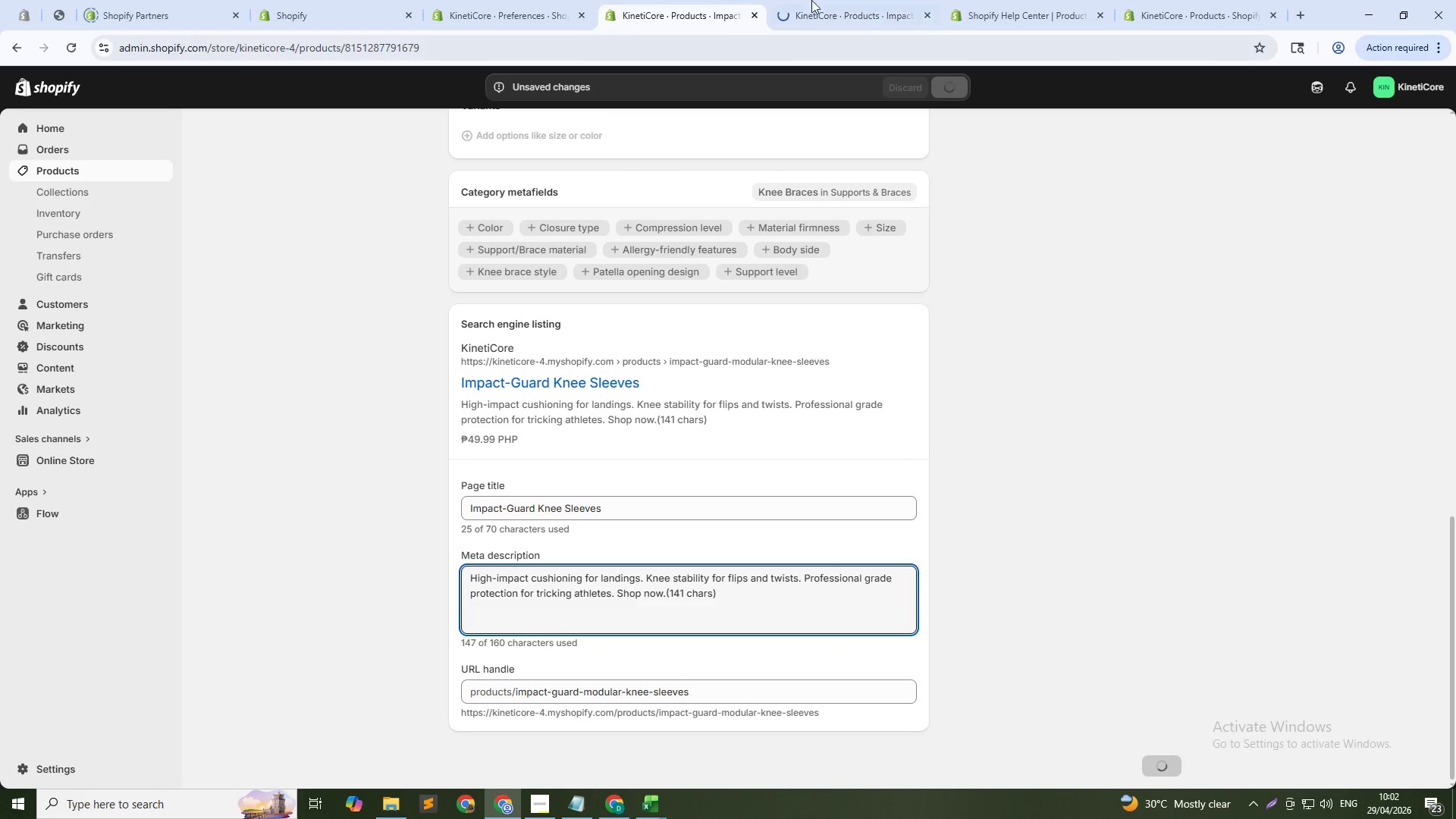 
left_click([817, 0])
 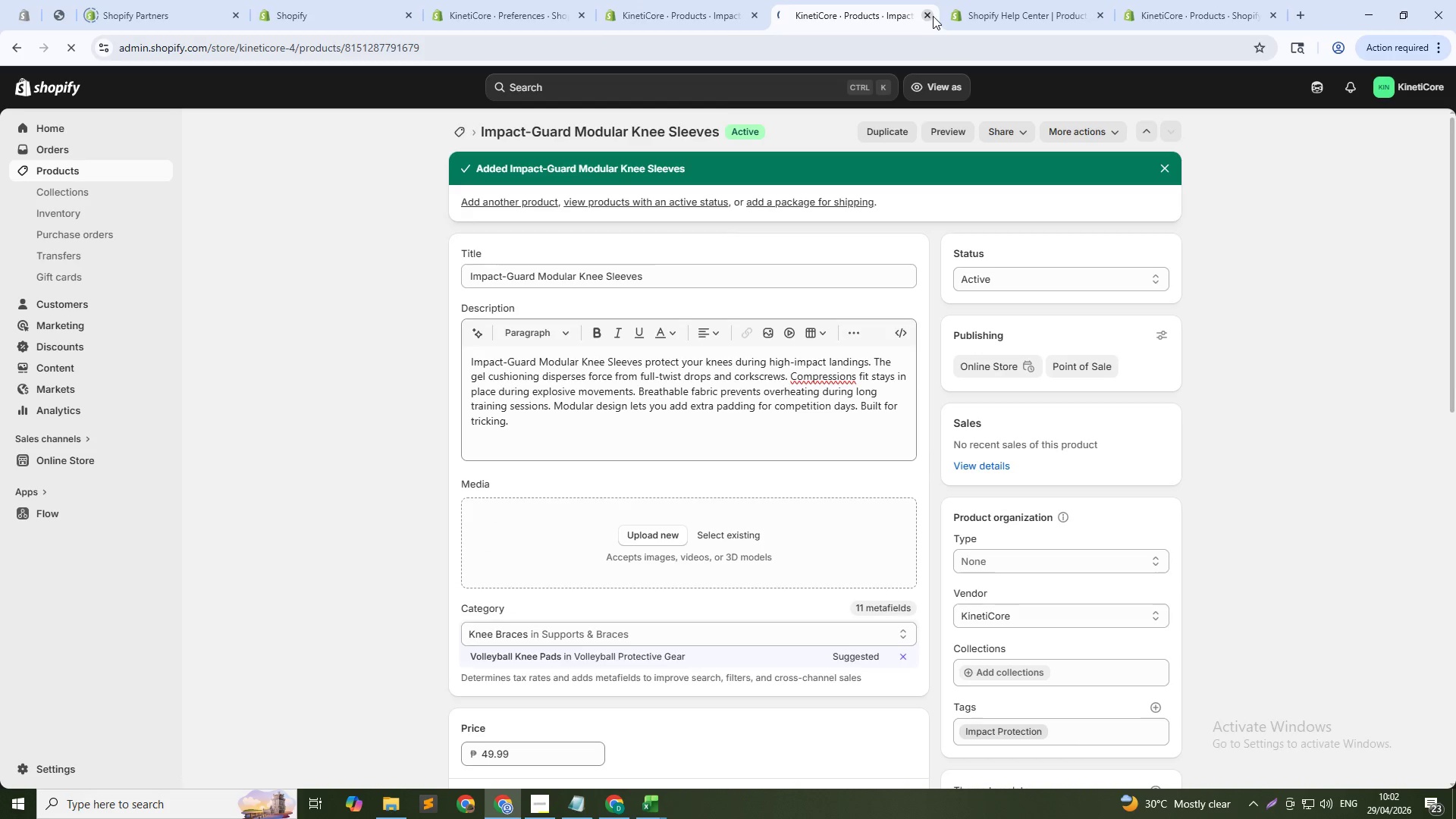 
left_click([930, 16])
 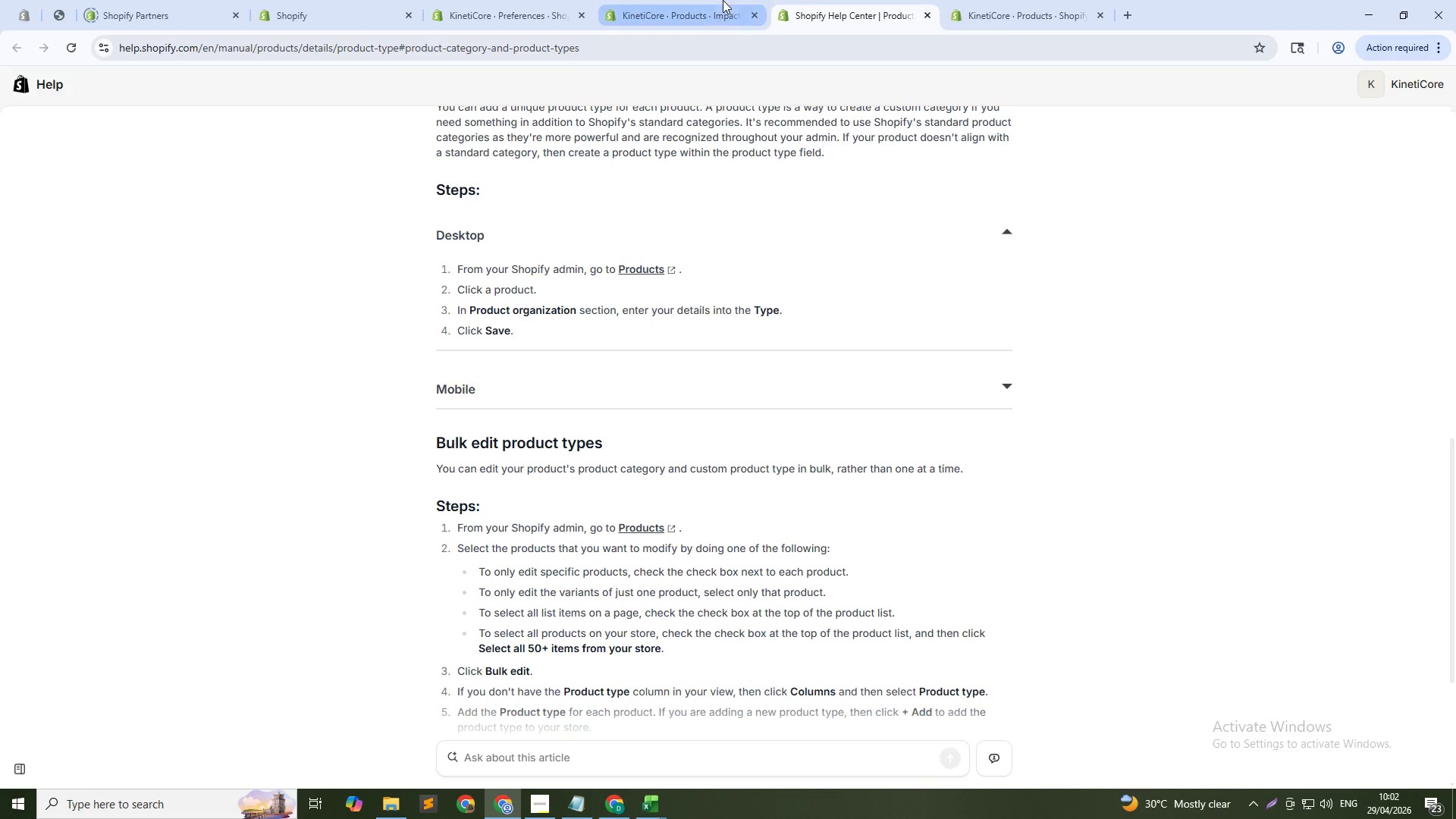 
left_click([711, 1])
 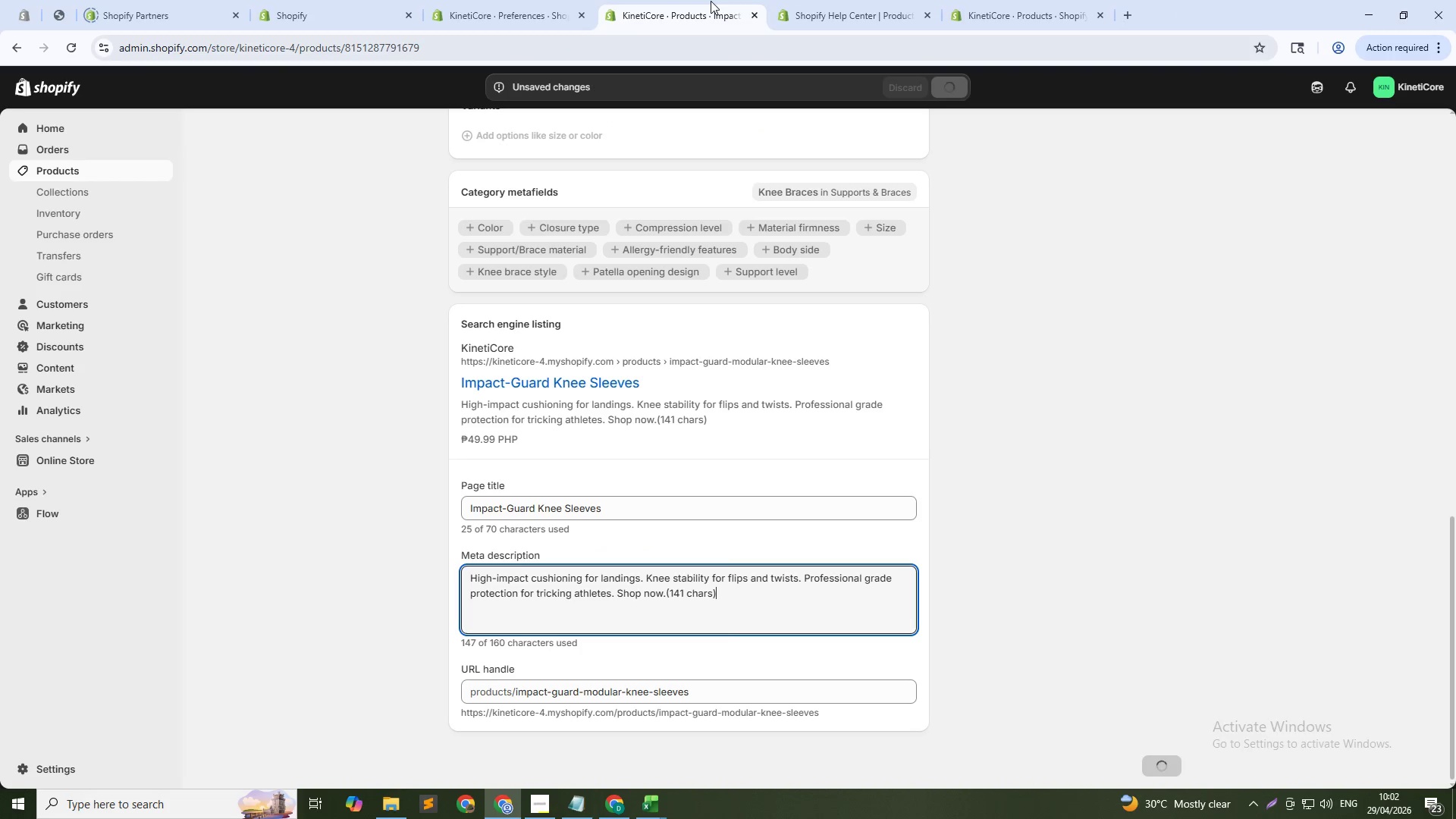 
key(Alt+Tab)
 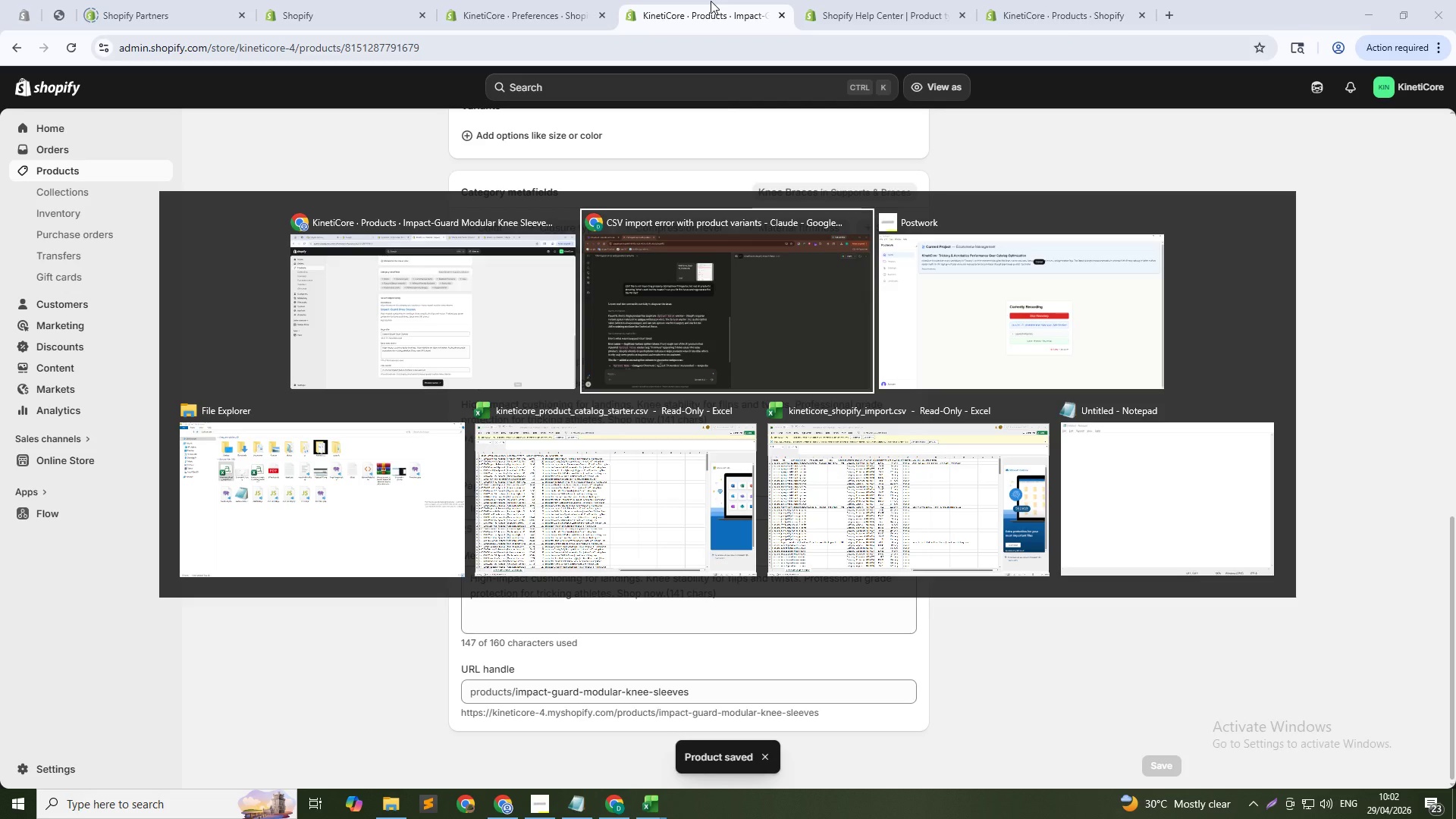 
scroll: coordinate [475, 435], scroll_direction: down, amount: 9.0
 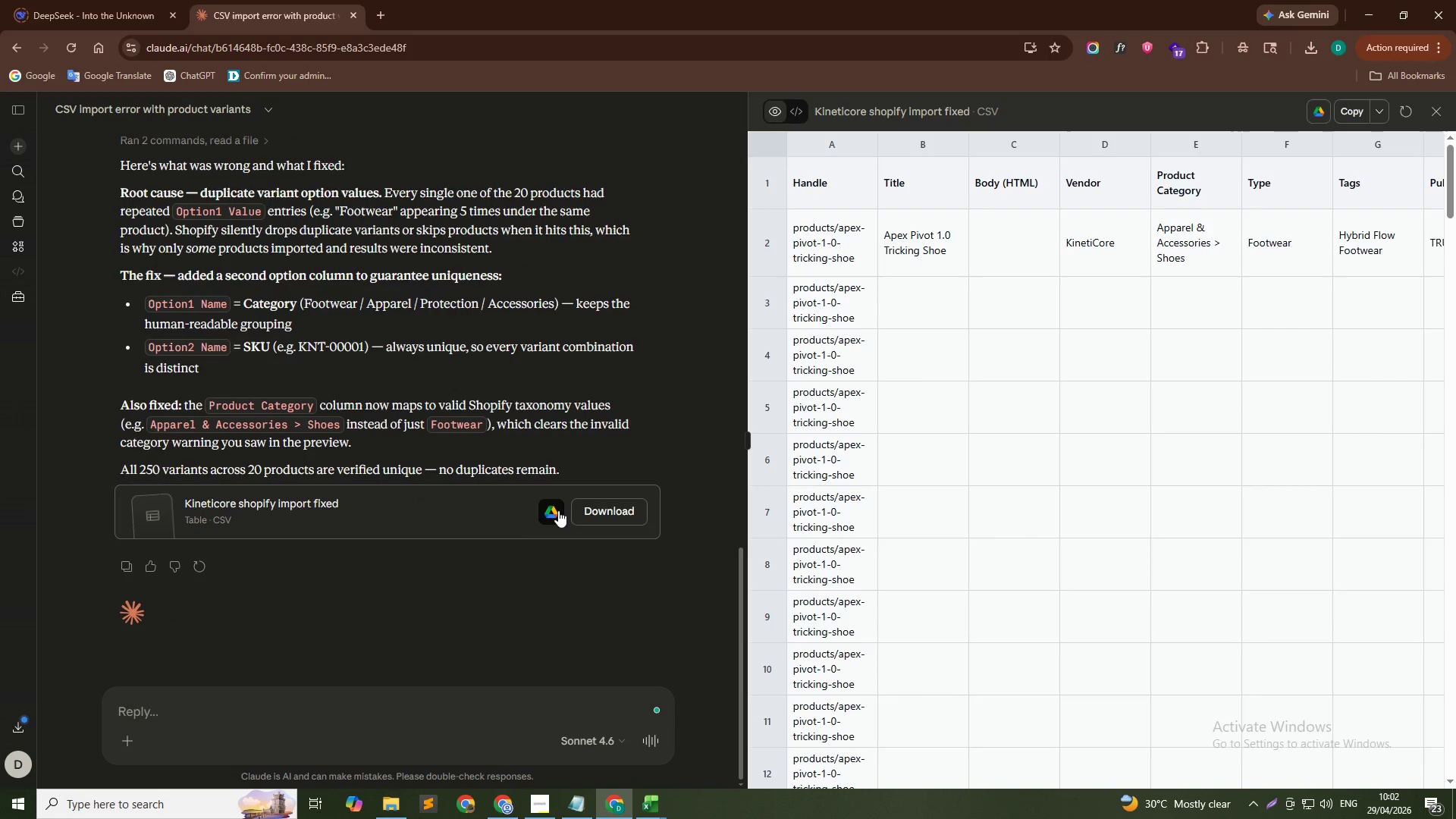 
scroll: coordinate [466, 475], scroll_direction: up, amount: 5.0
 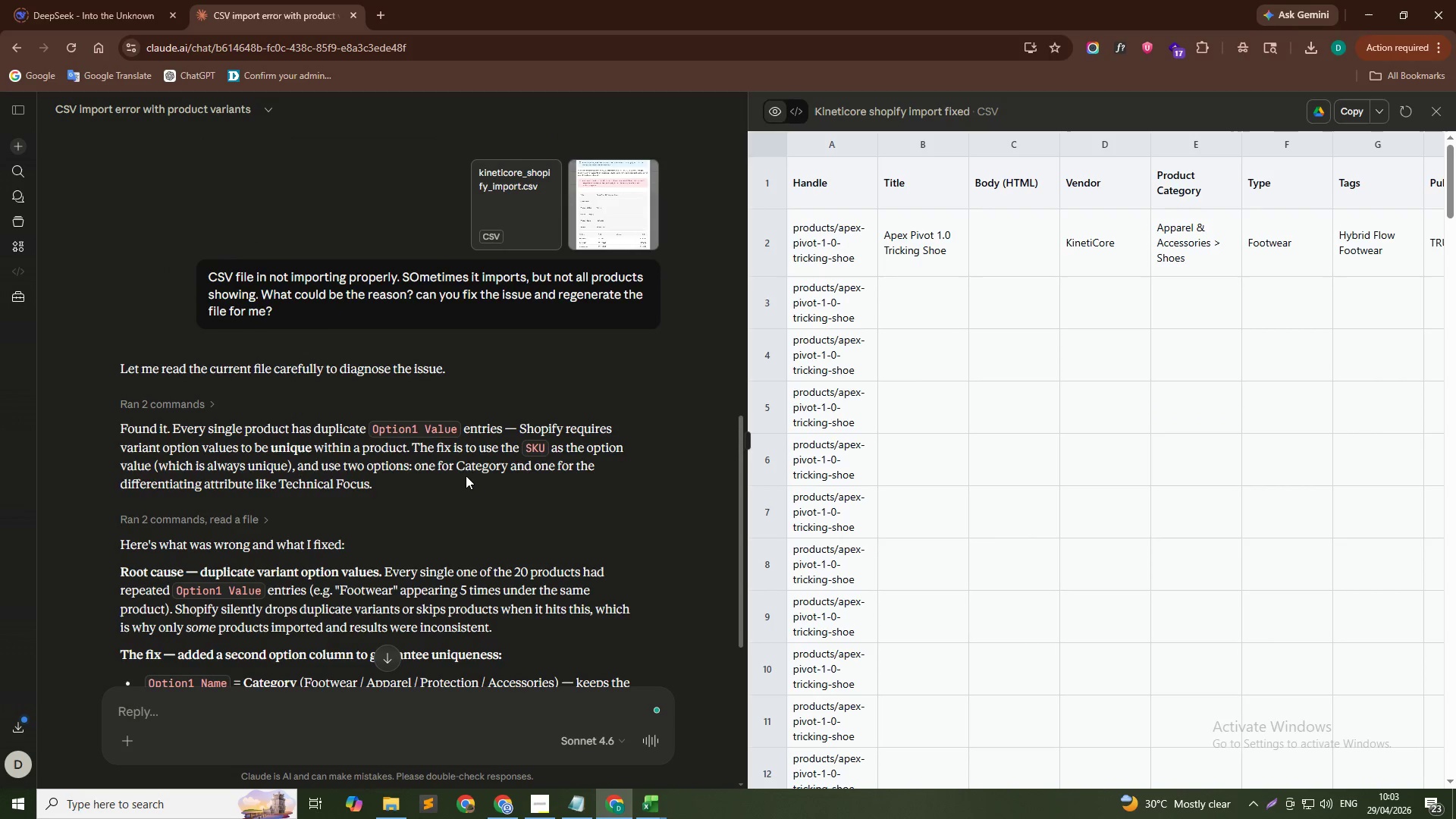 
scroll: coordinate [466, 475], scroll_direction: down, amount: 7.0
 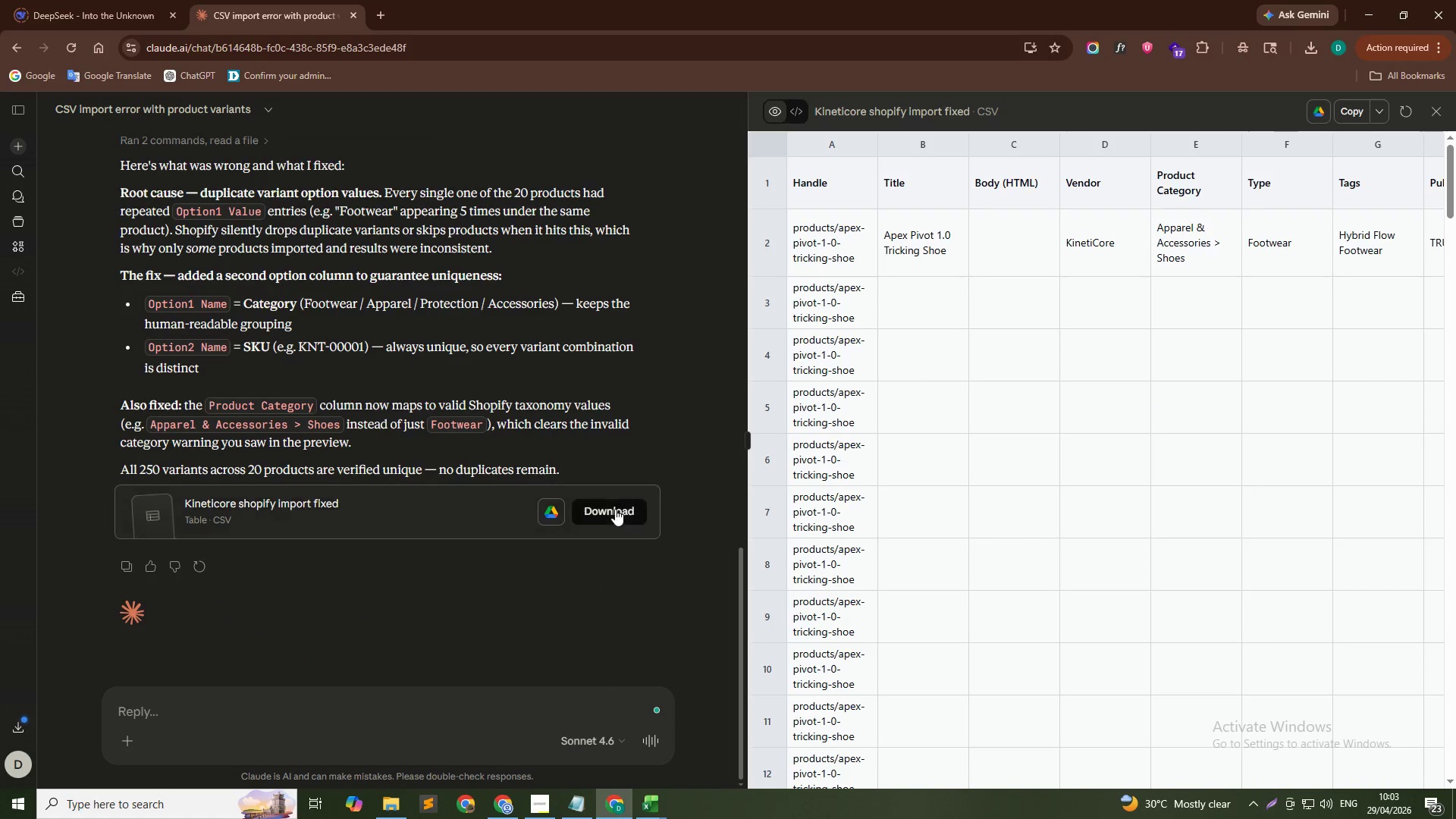 
left_click([615, 509])
 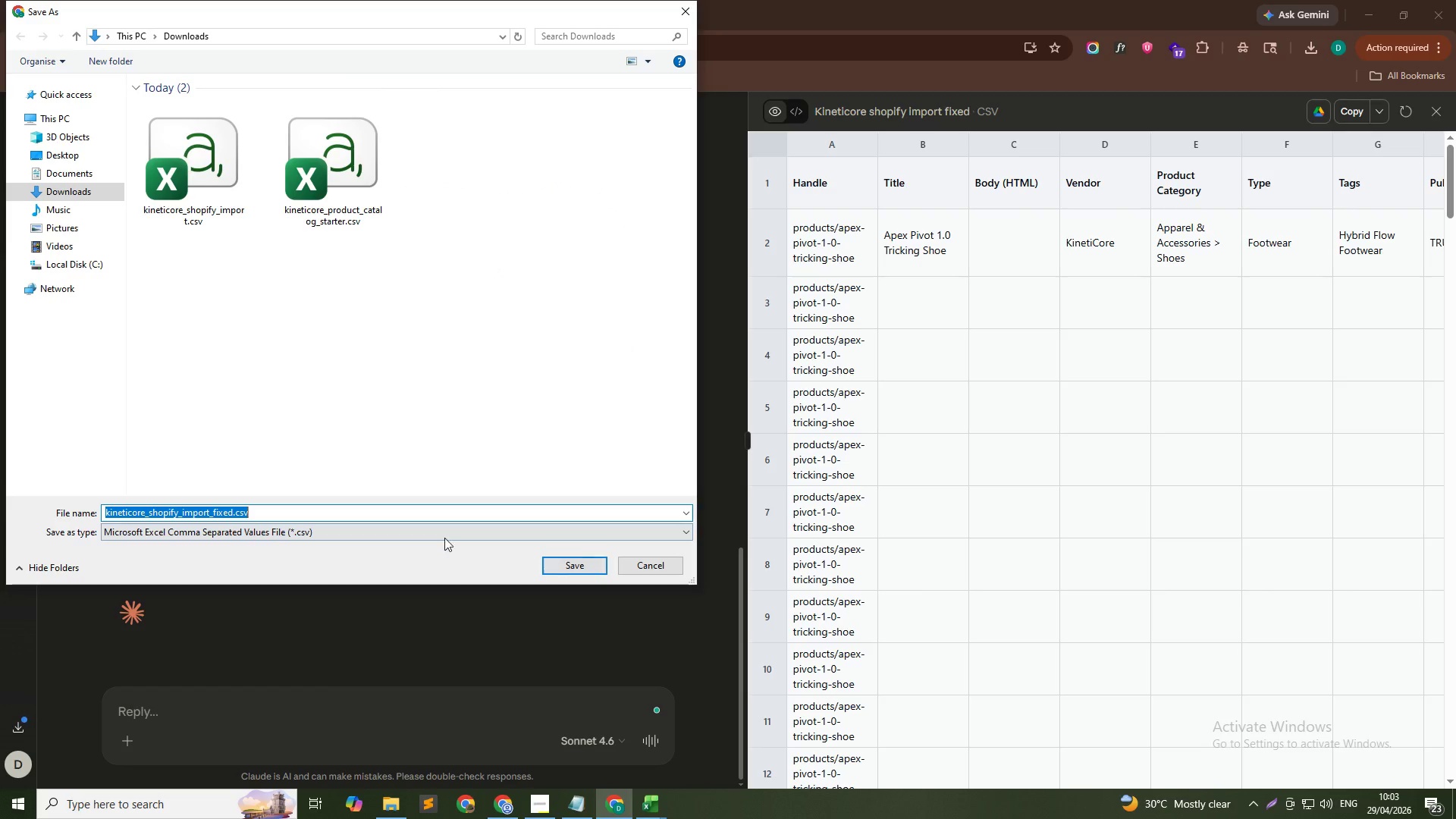 
left_click([559, 560])
 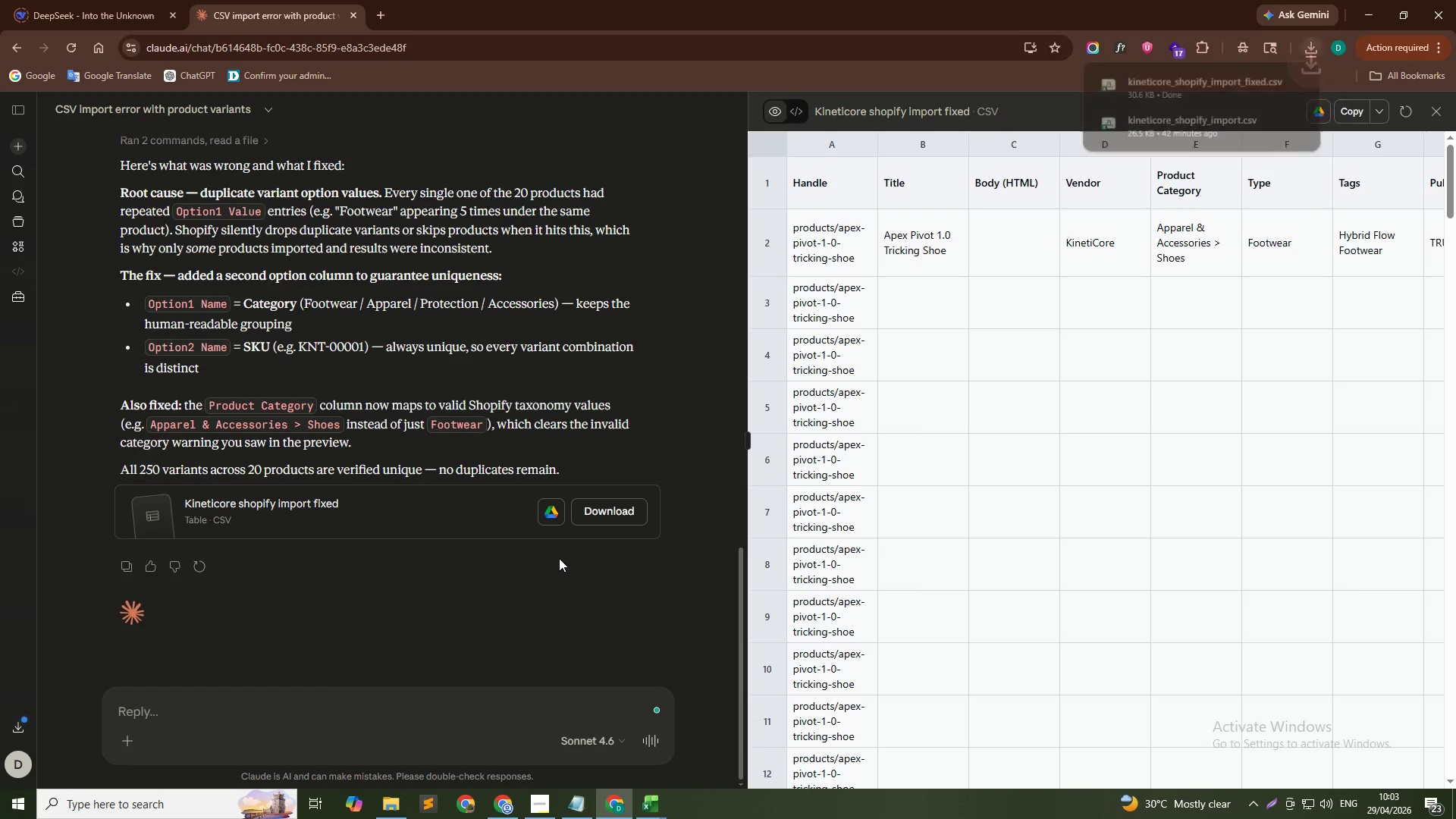 
key(Alt+AltLeft)
 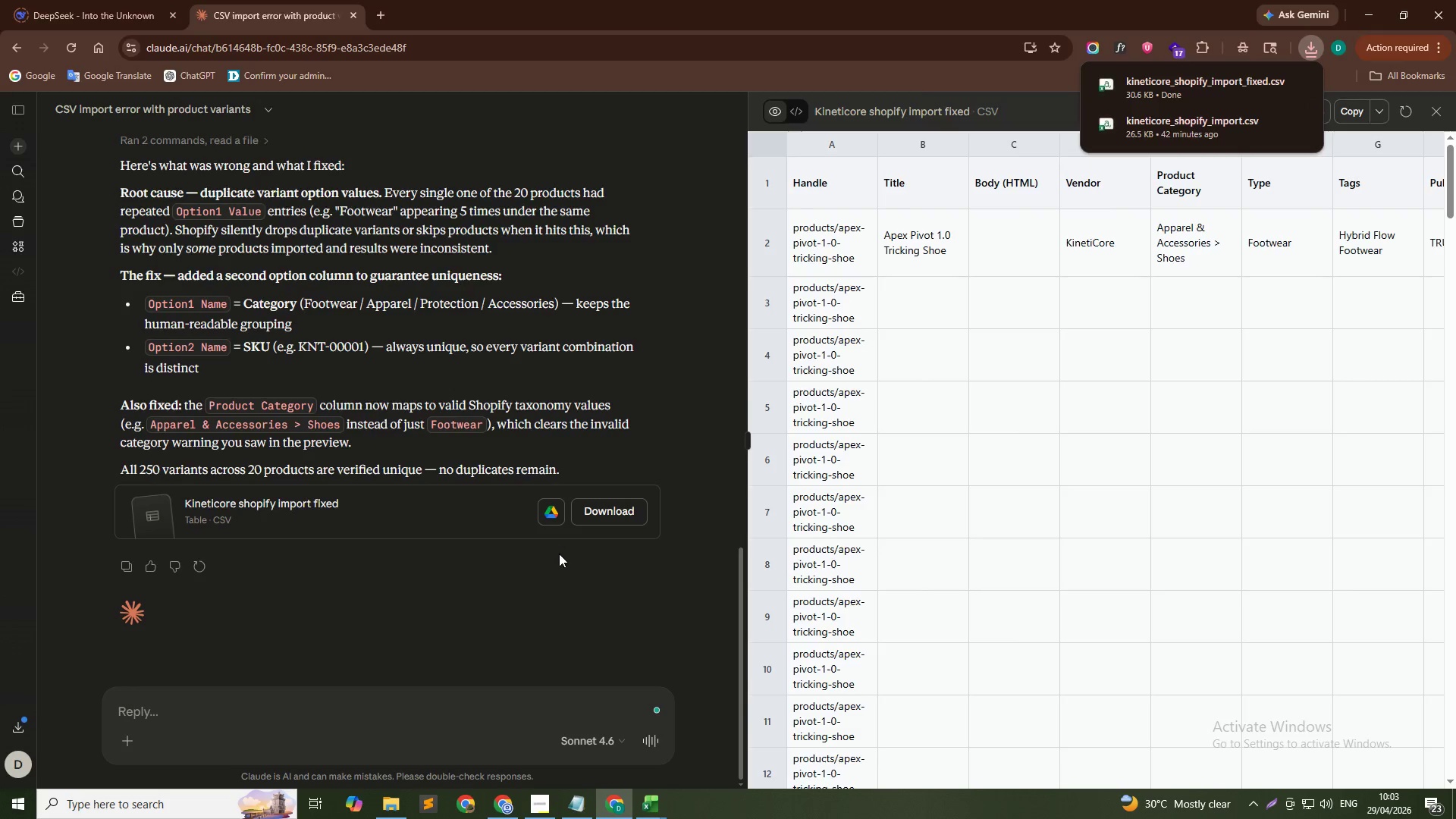 
key(Alt+Tab)
 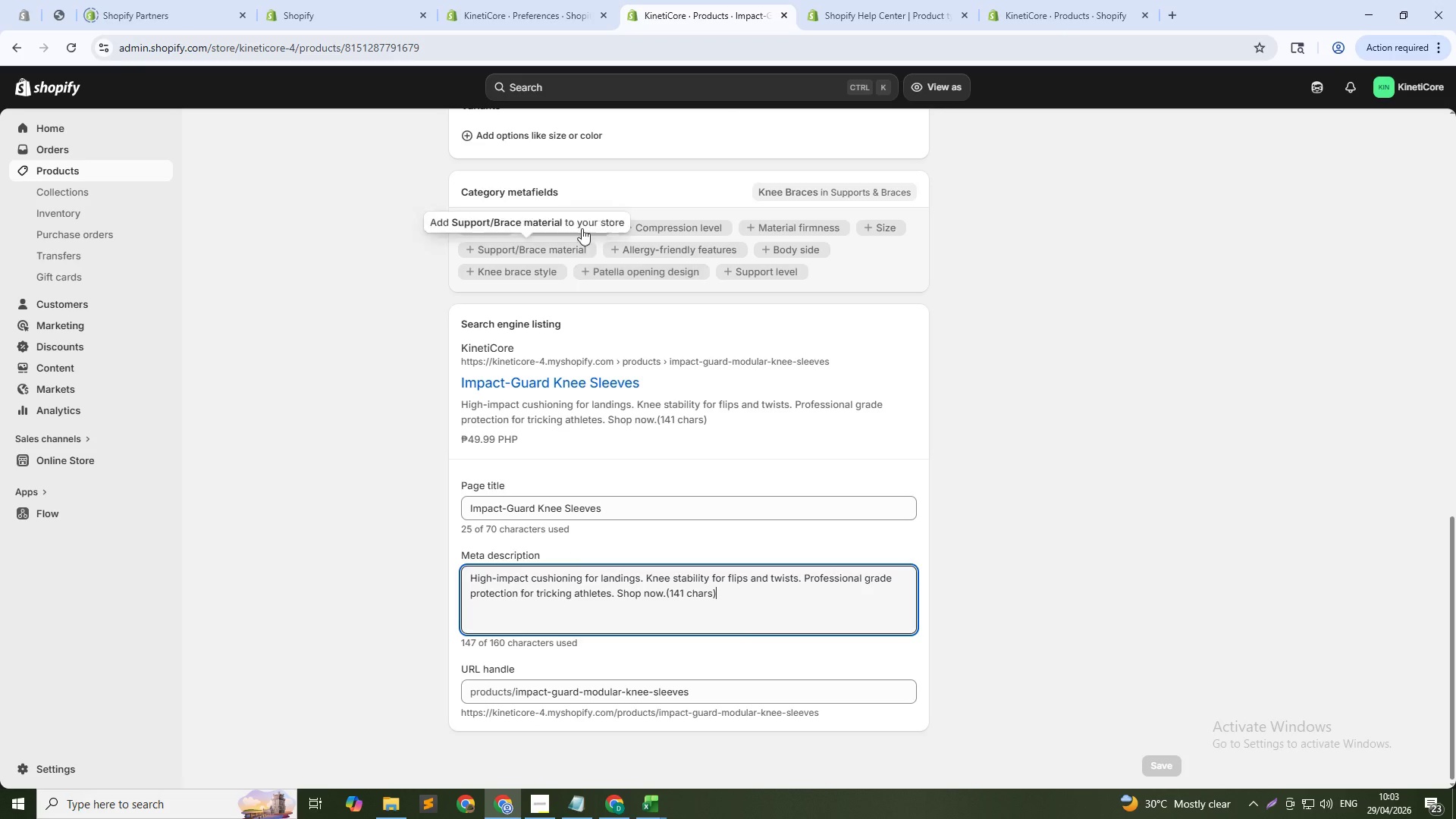 
scroll: coordinate [566, 199], scroll_direction: up, amount: 20.0
 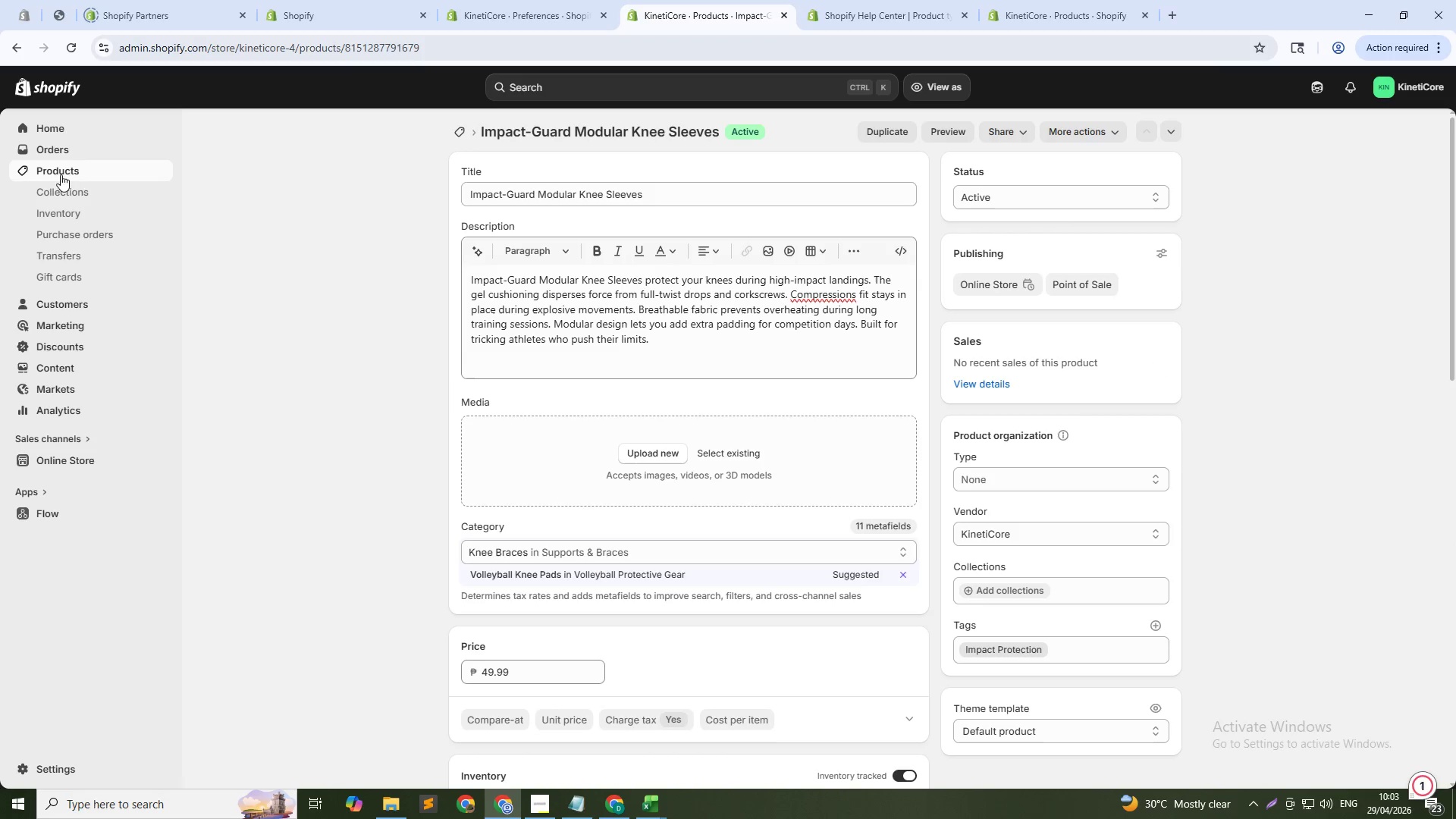 
left_click([77, 178])
 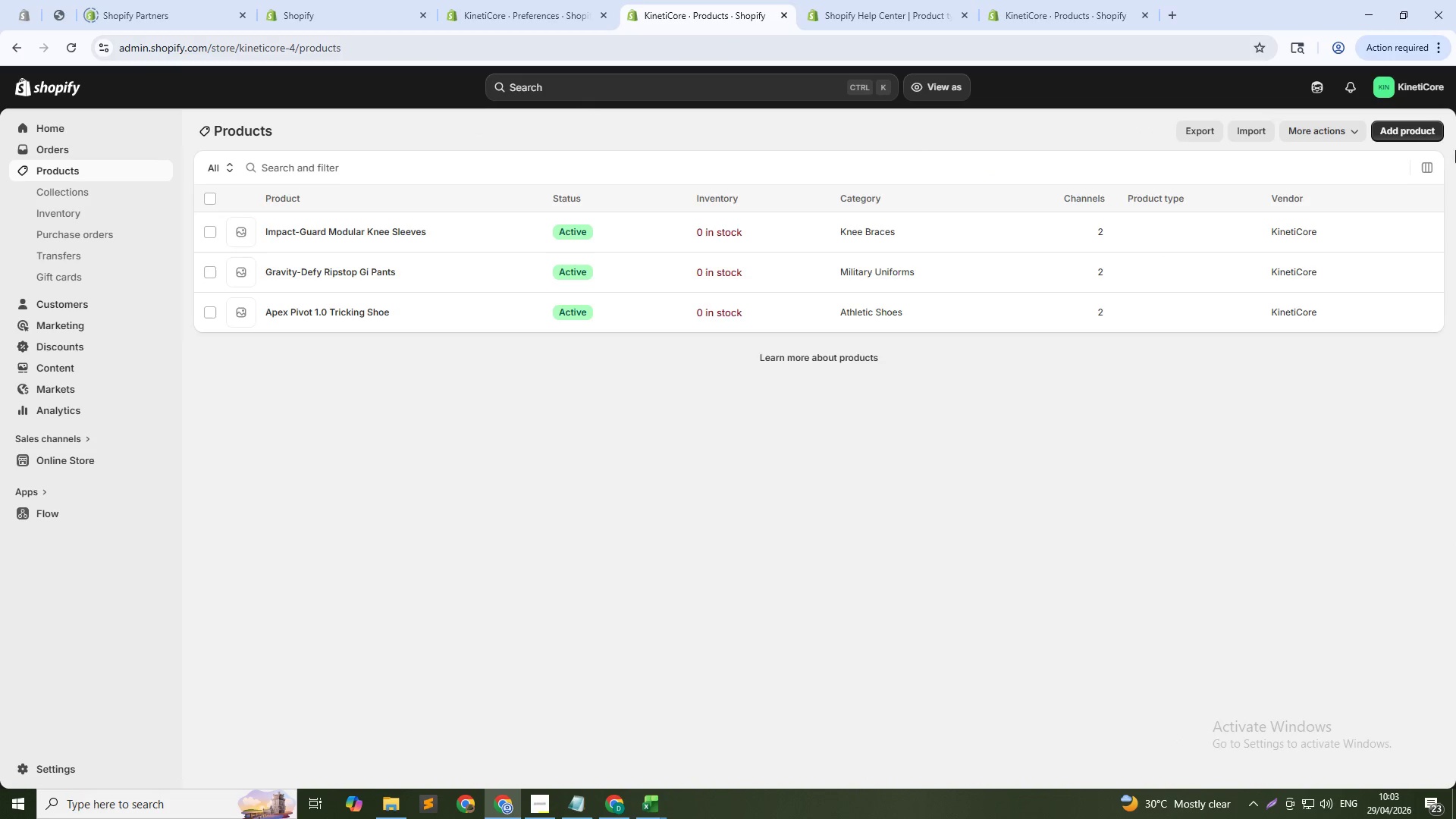 
left_click([1407, 130])
 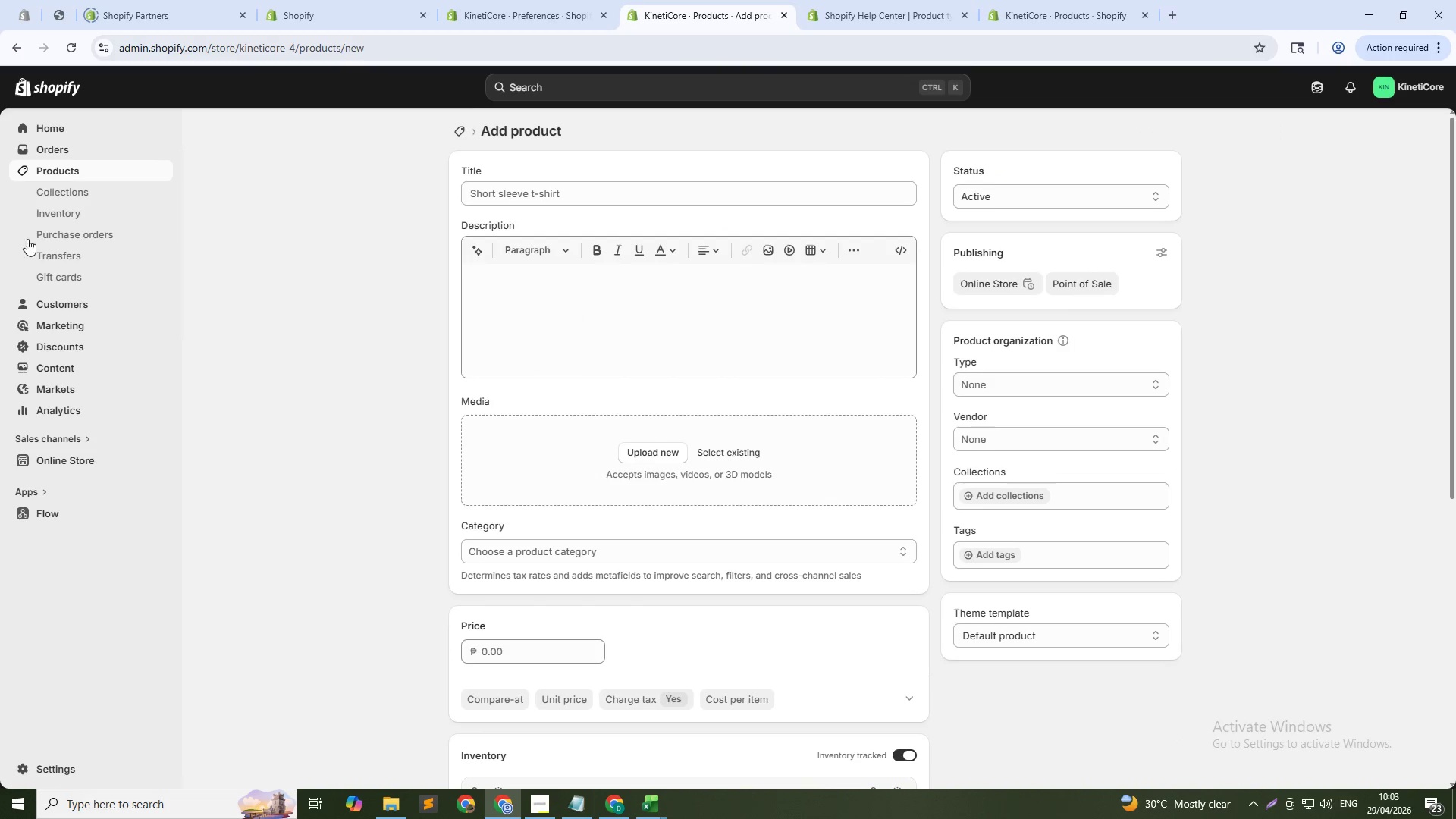 
left_click([38, 172])
 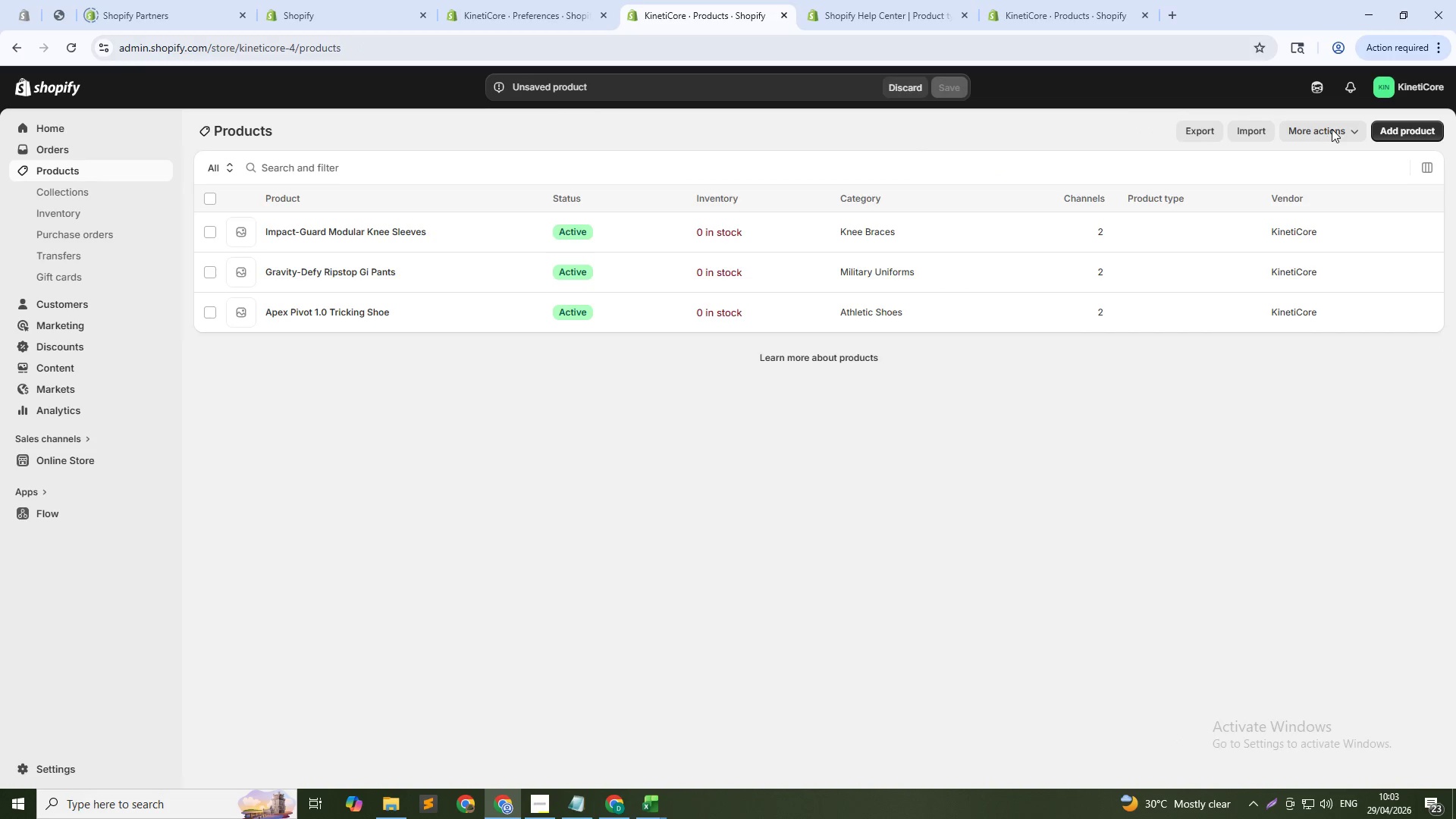 
left_click([1261, 129])
 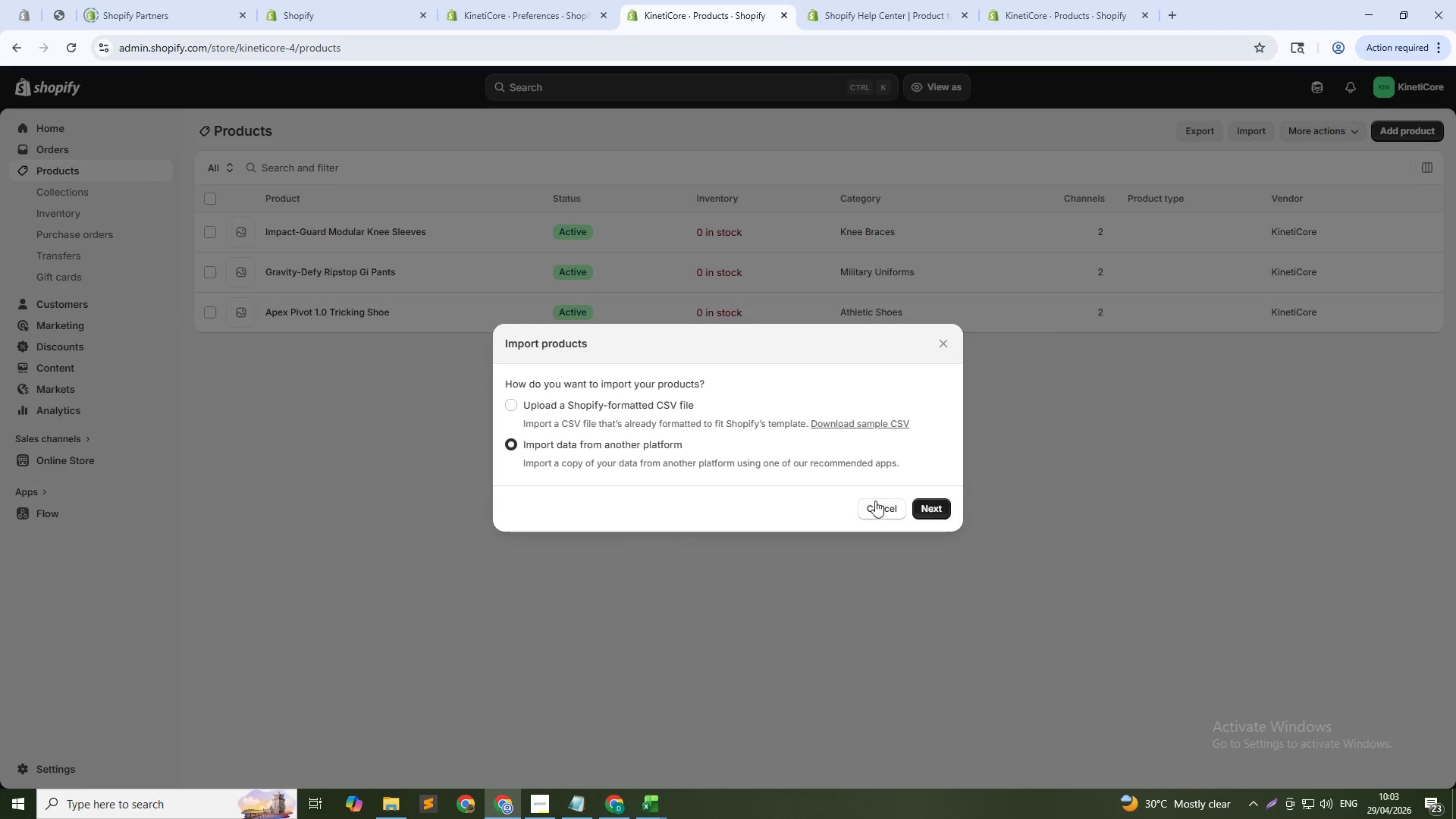 
left_click([590, 406])
 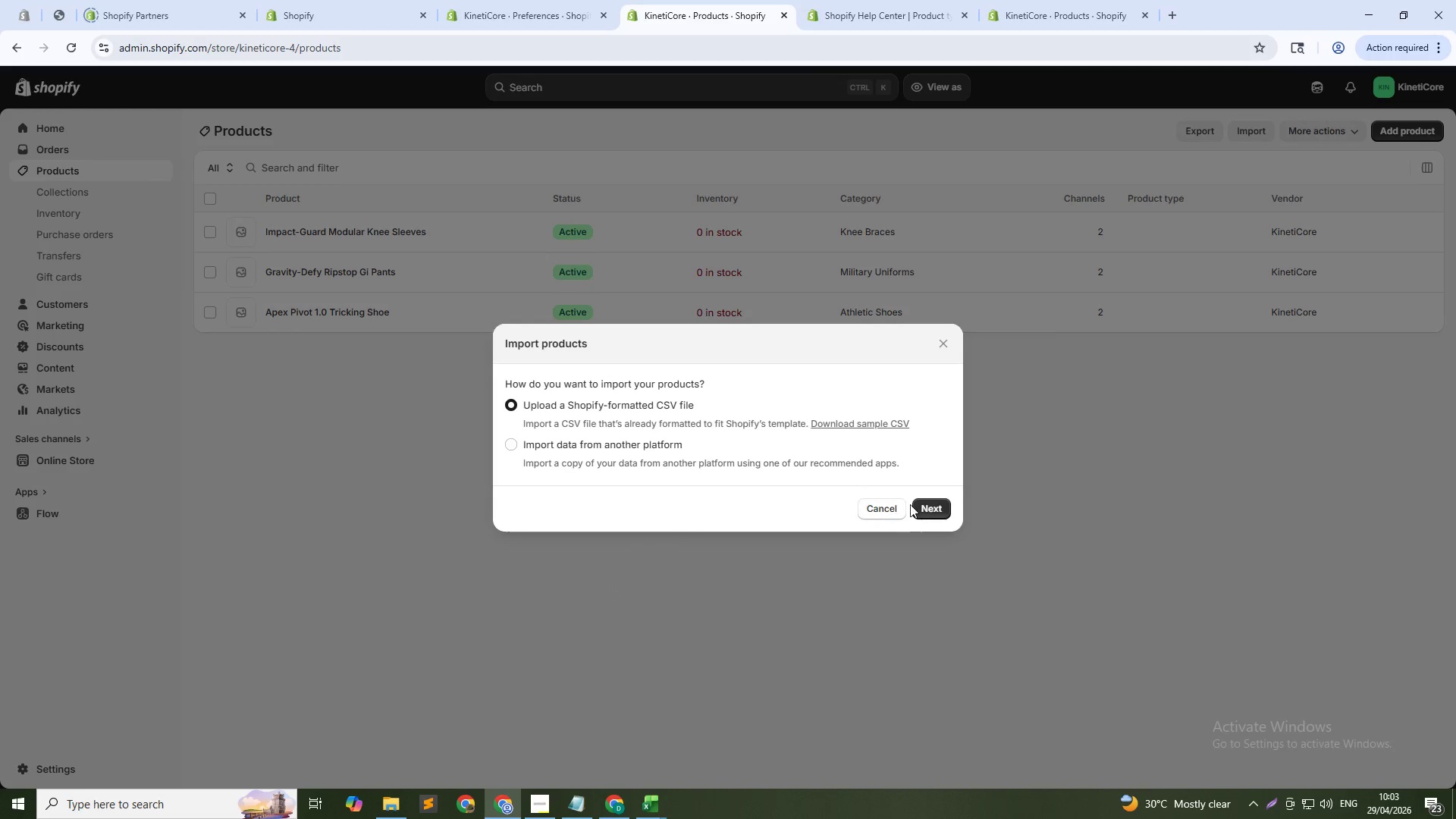 
left_click([927, 507])
 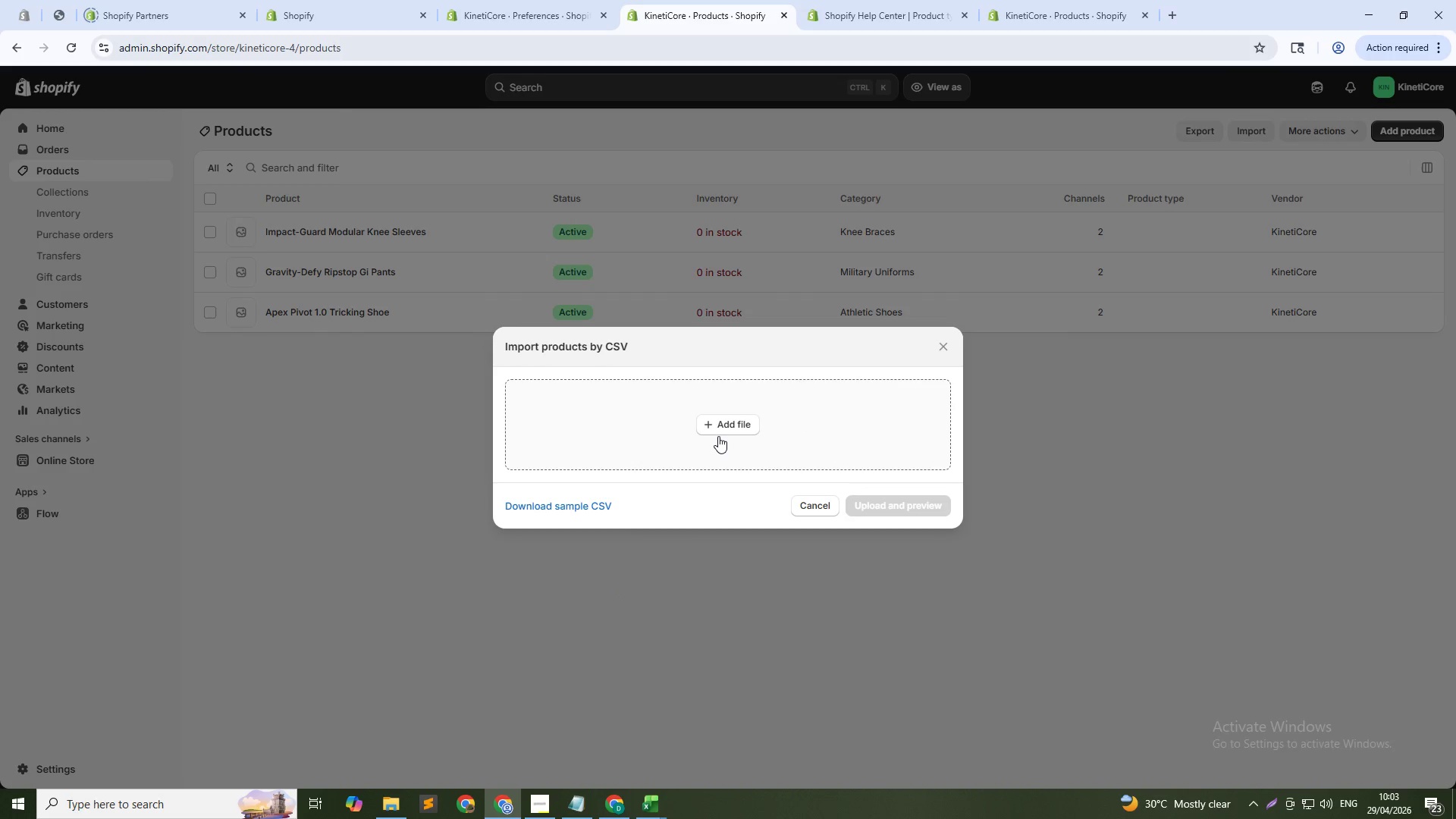 
left_click([720, 424])
 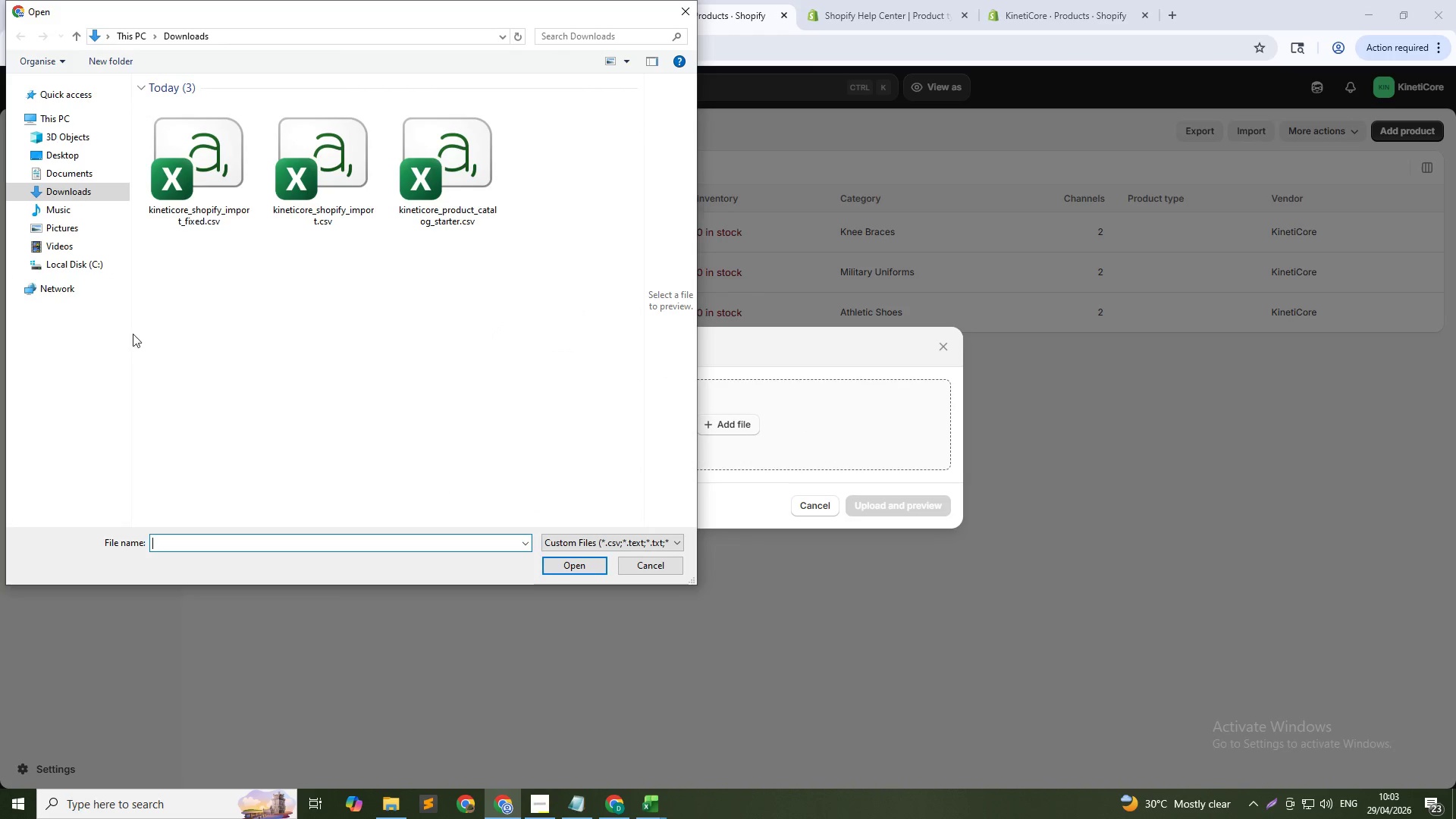 
left_click([197, 155])
 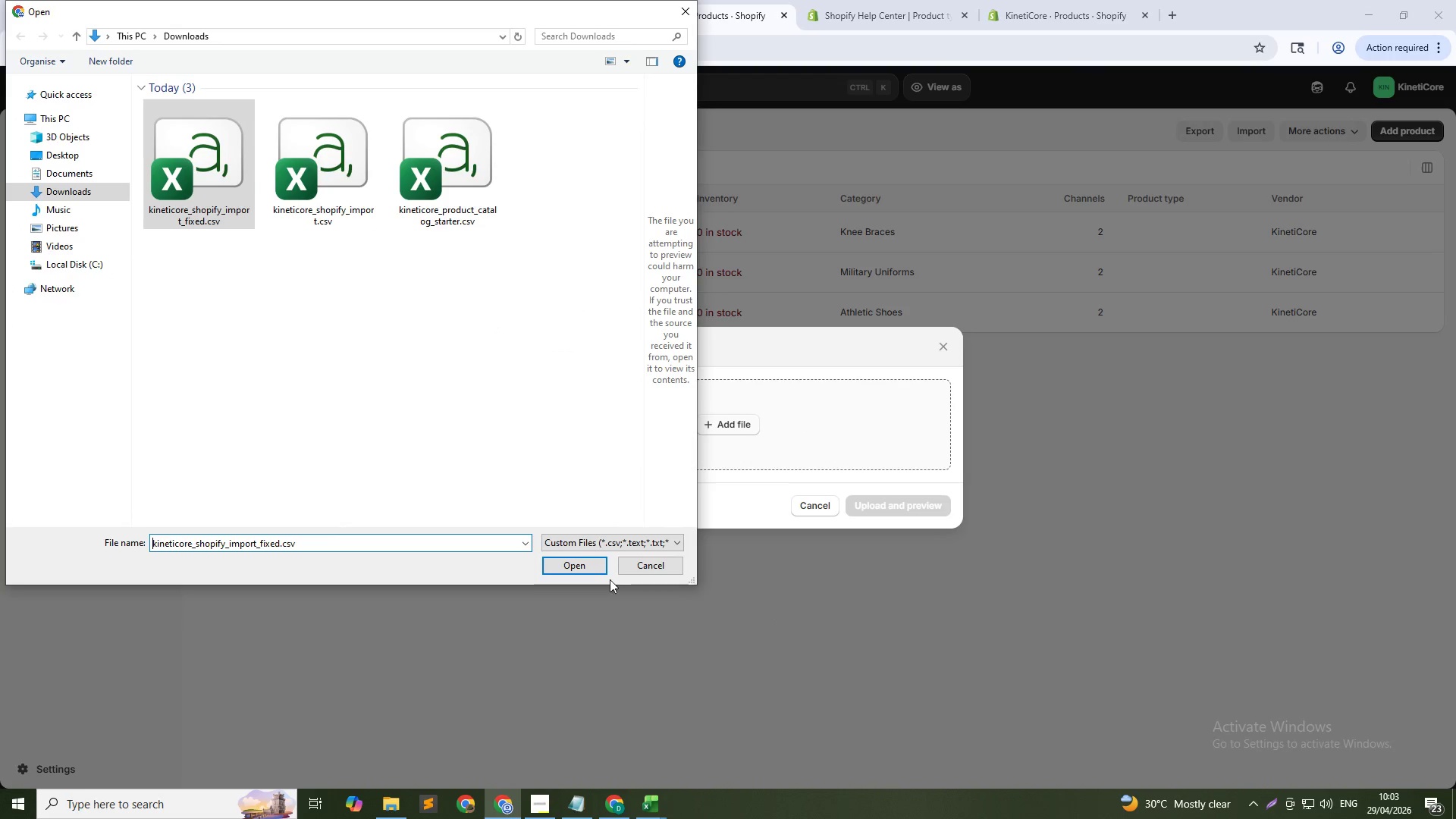 
left_click([583, 556])
 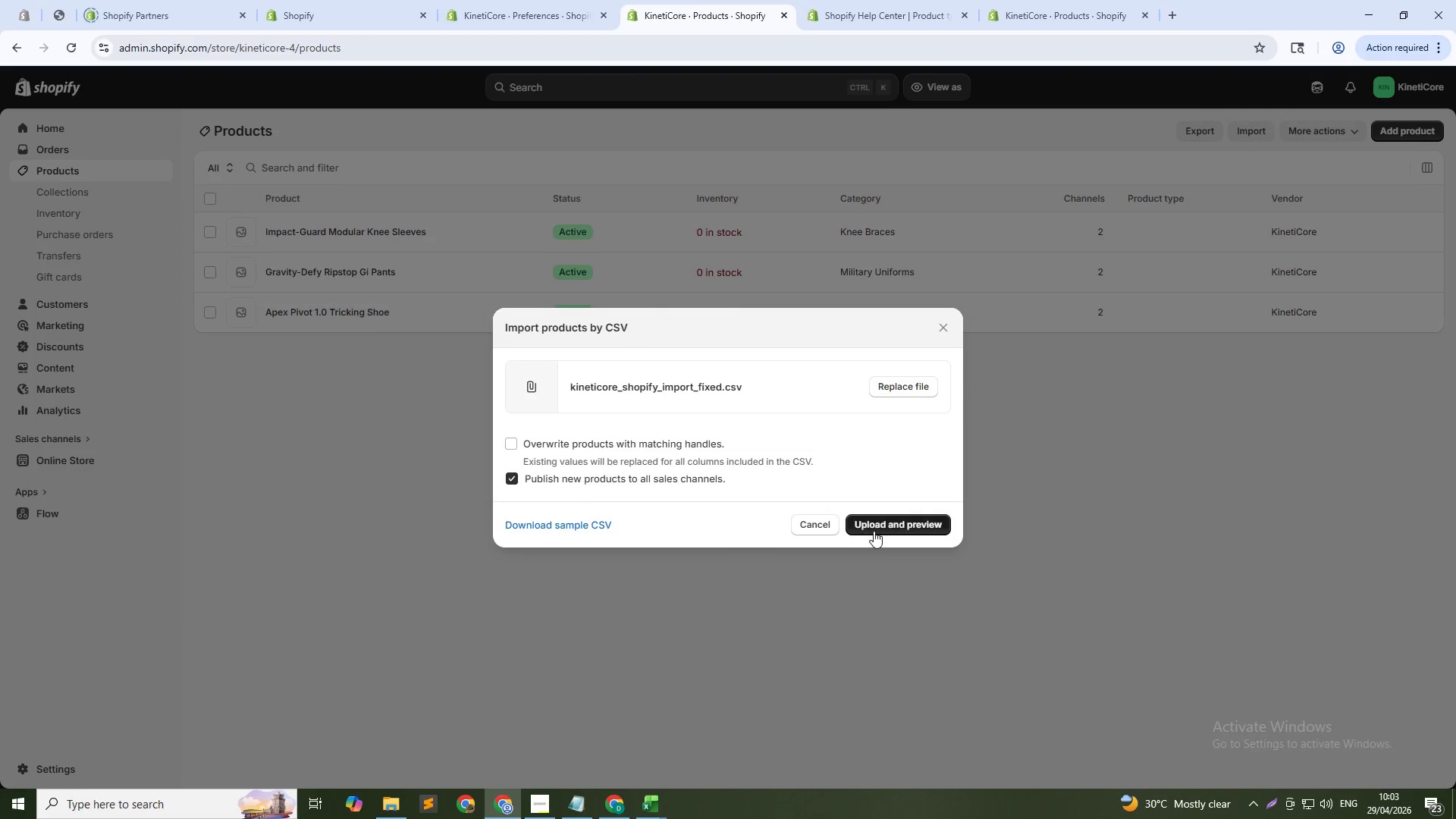 
left_click([882, 529])
 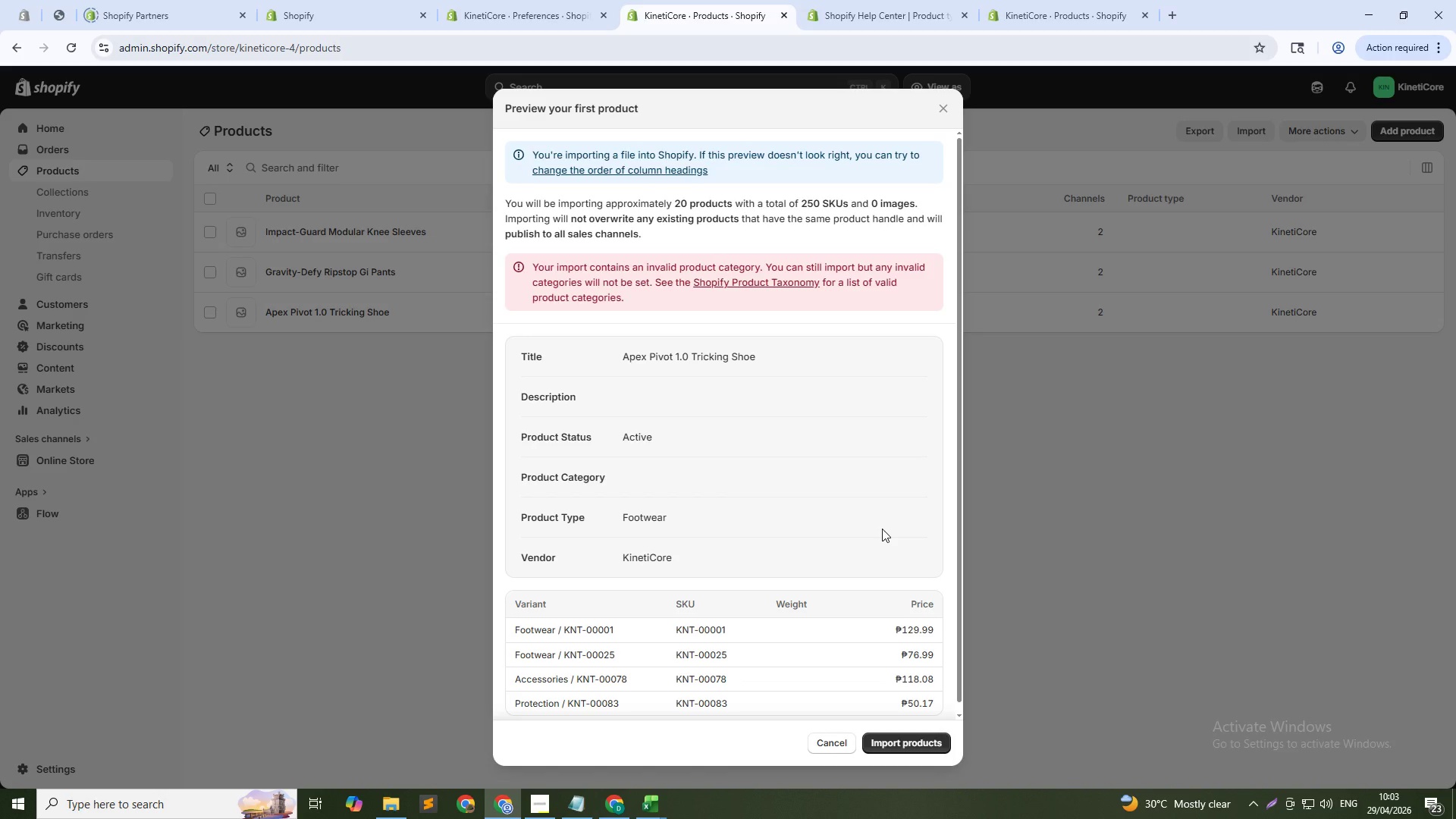 
wait(9.59)
 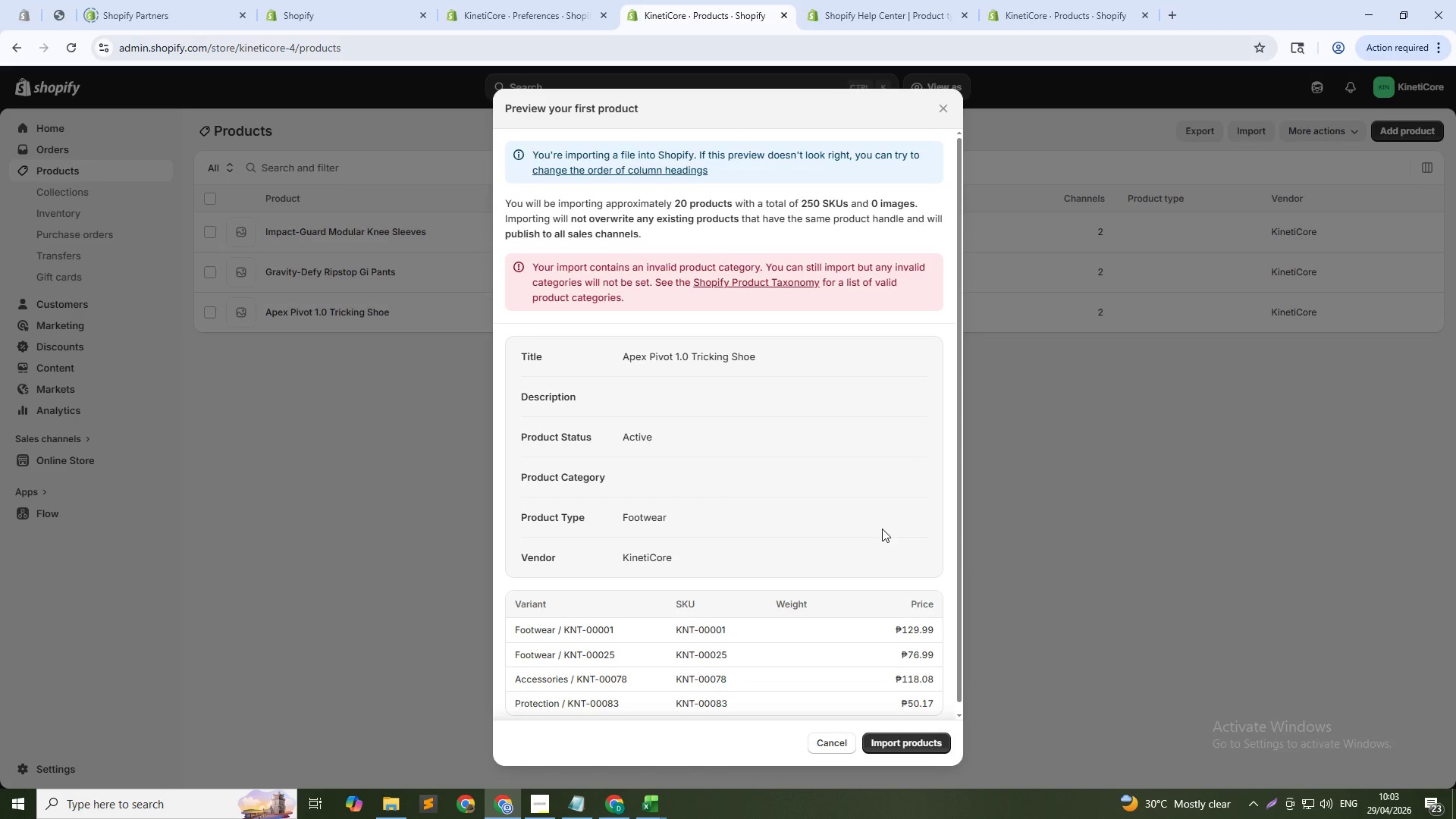 
key(Shift+ShiftLeft)
 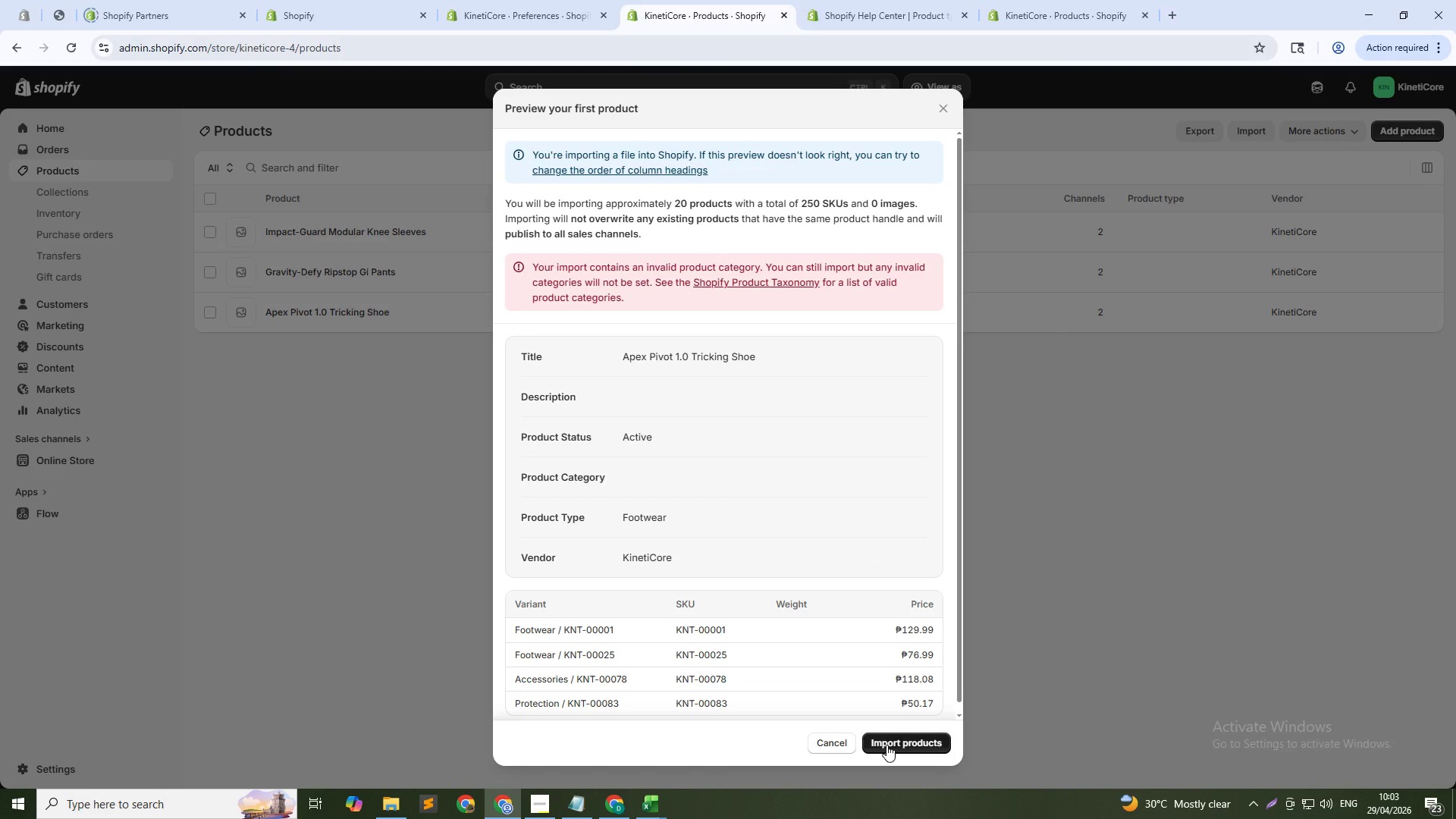 
key(Meta+Shift+MetaLeft)
 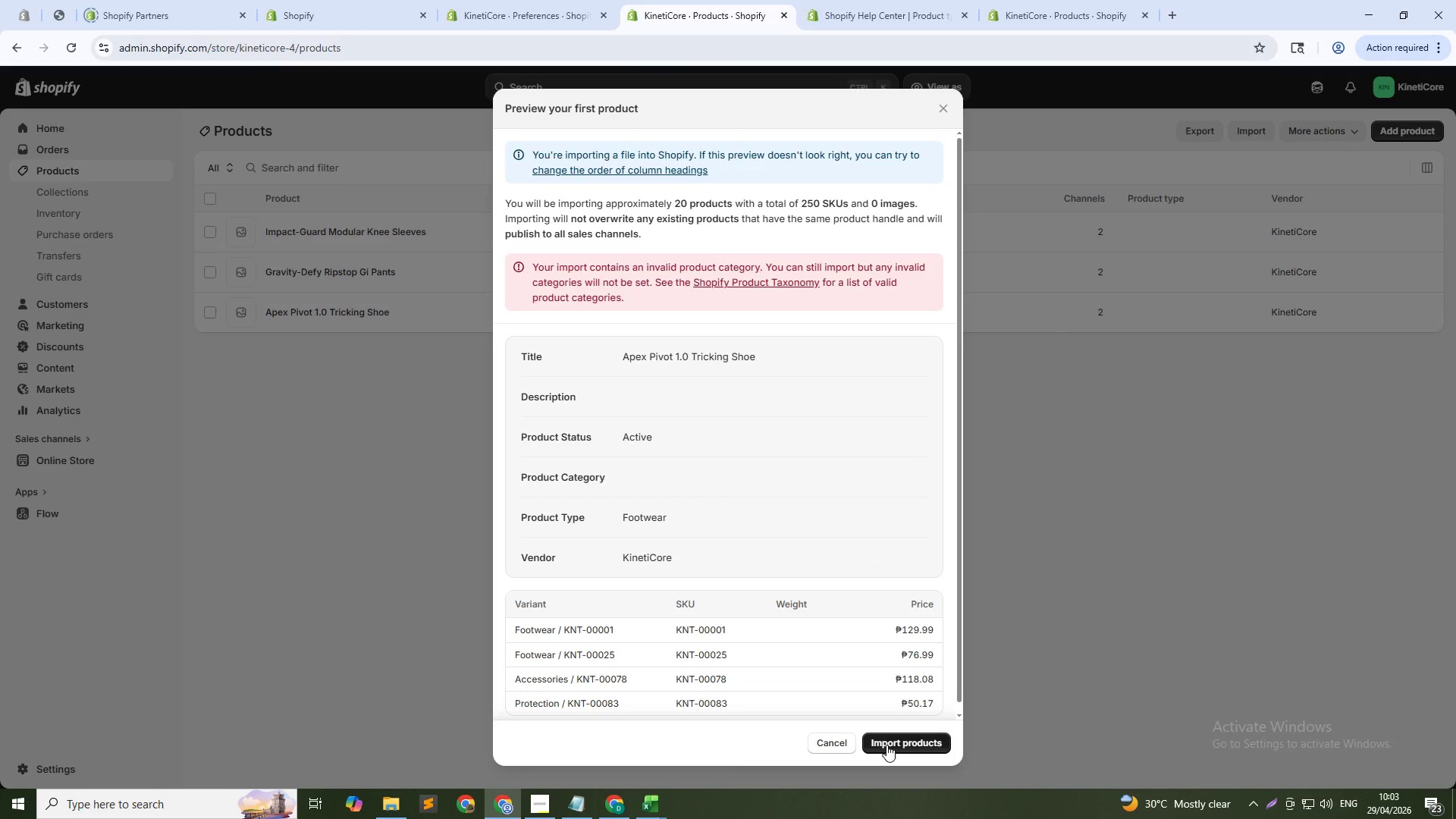 
key(Meta+Shift+S)
 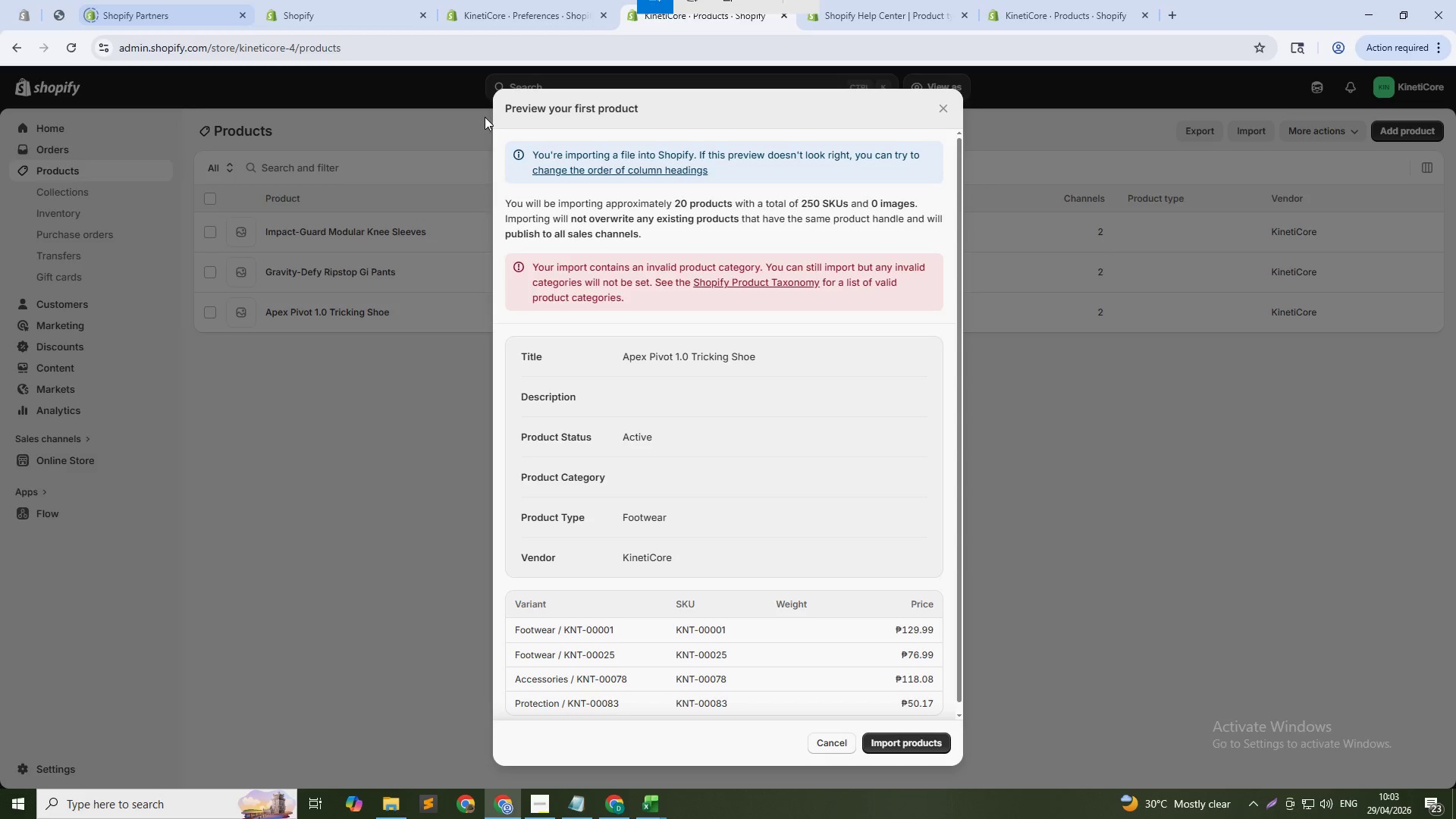 
left_click_drag(start_coordinate=[457, 71], to_coordinate=[1018, 781])
 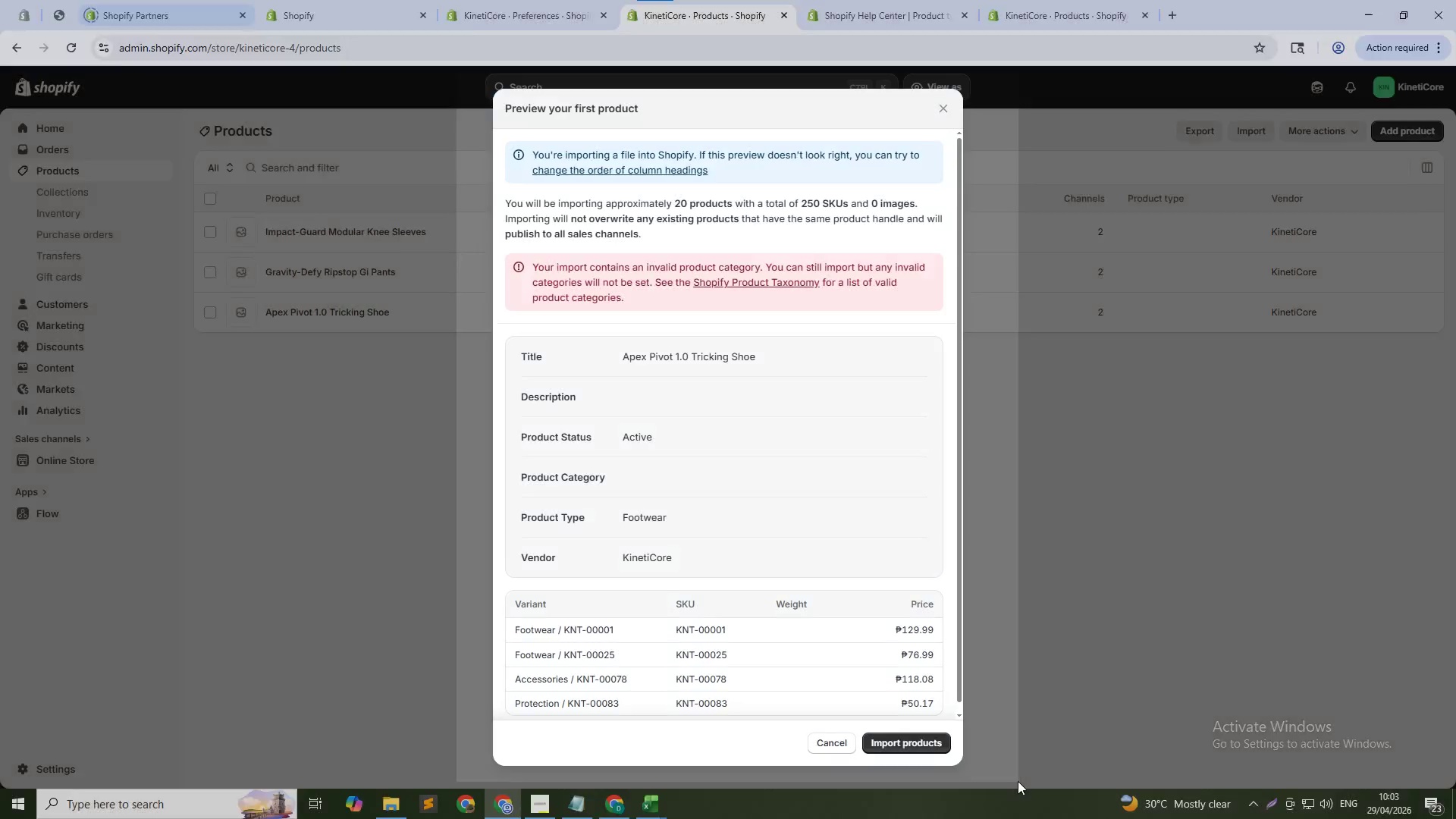 
key(Control+C)
 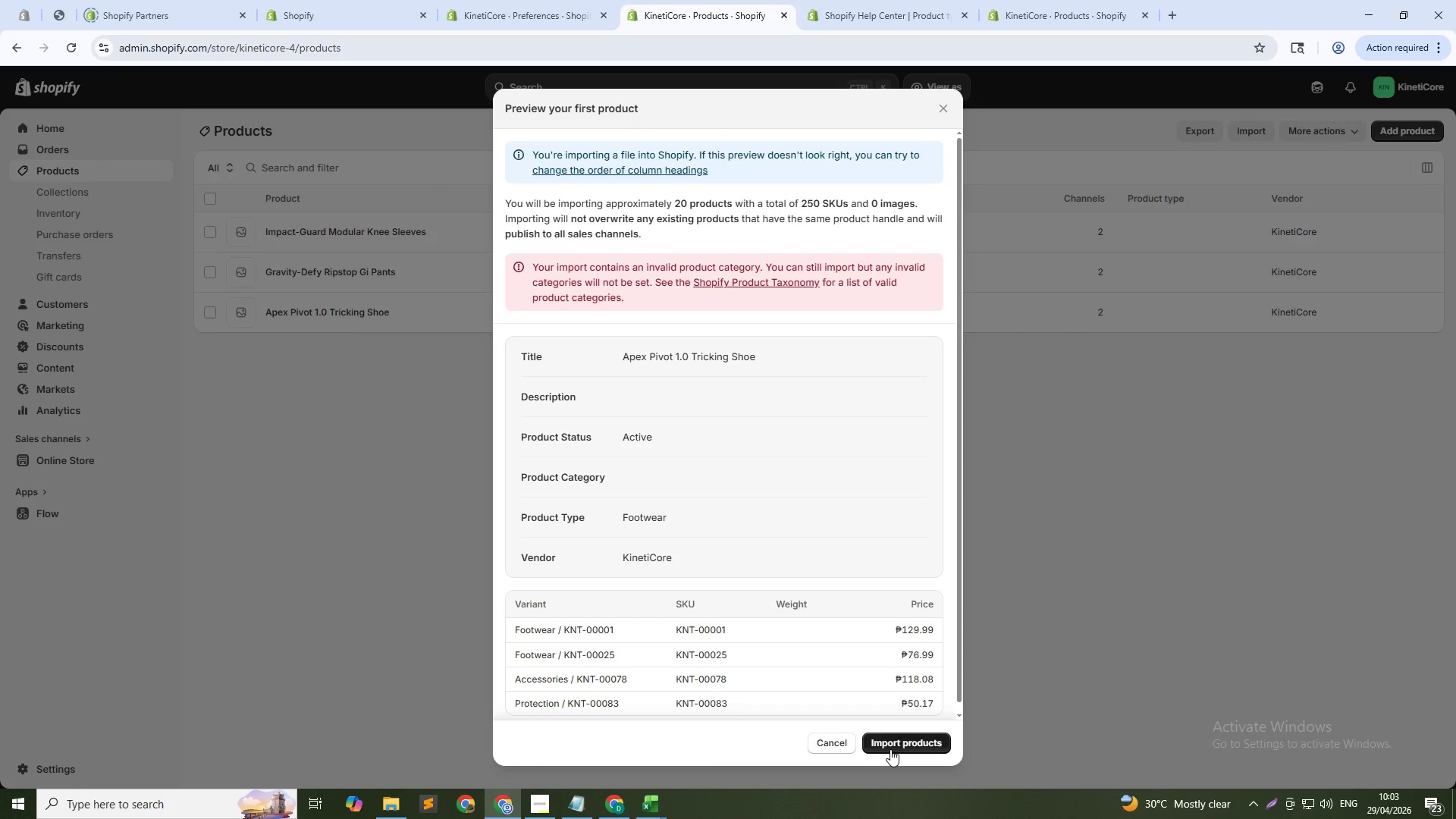 
left_click([890, 749])
 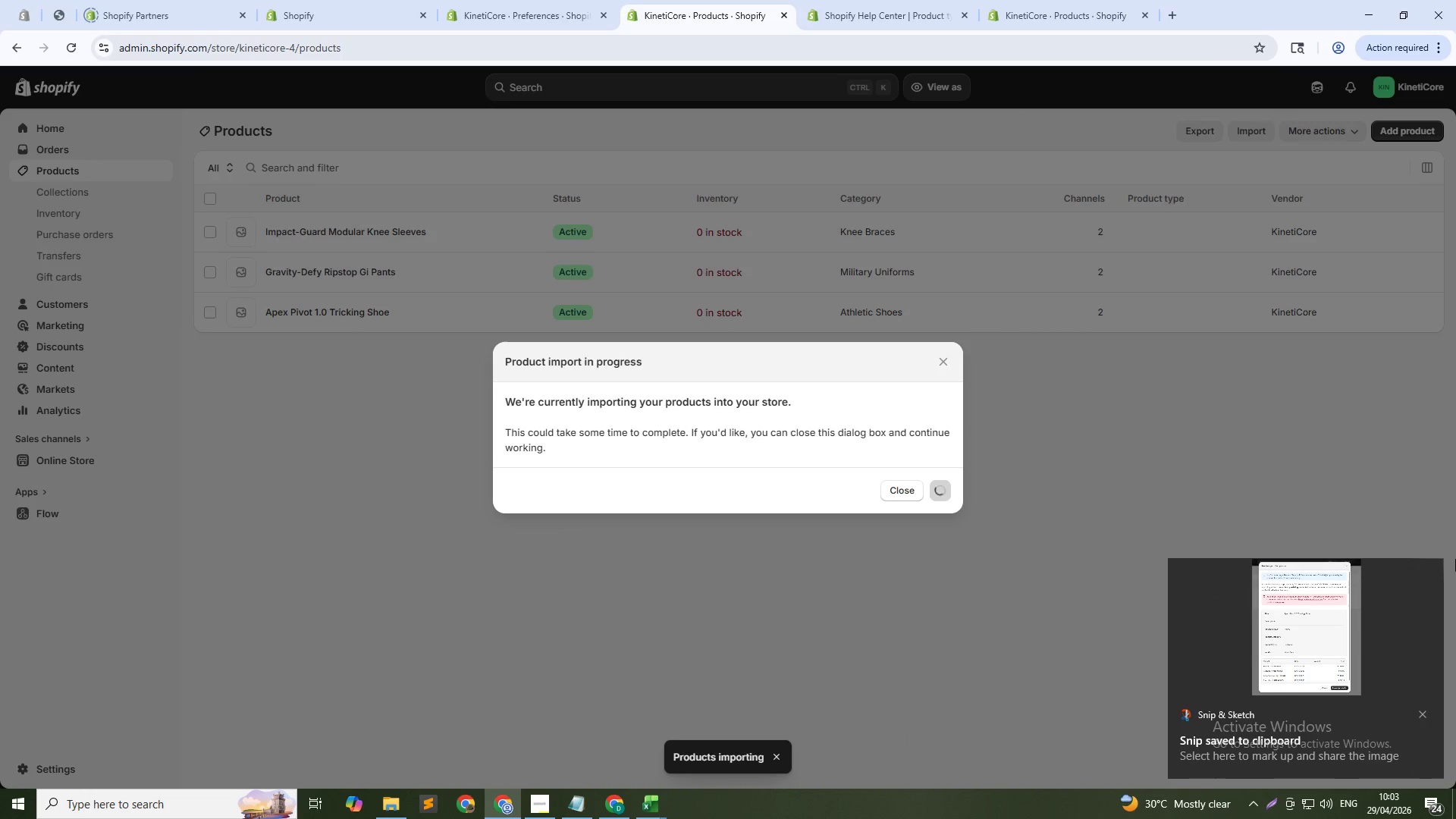 
wait(5.69)
 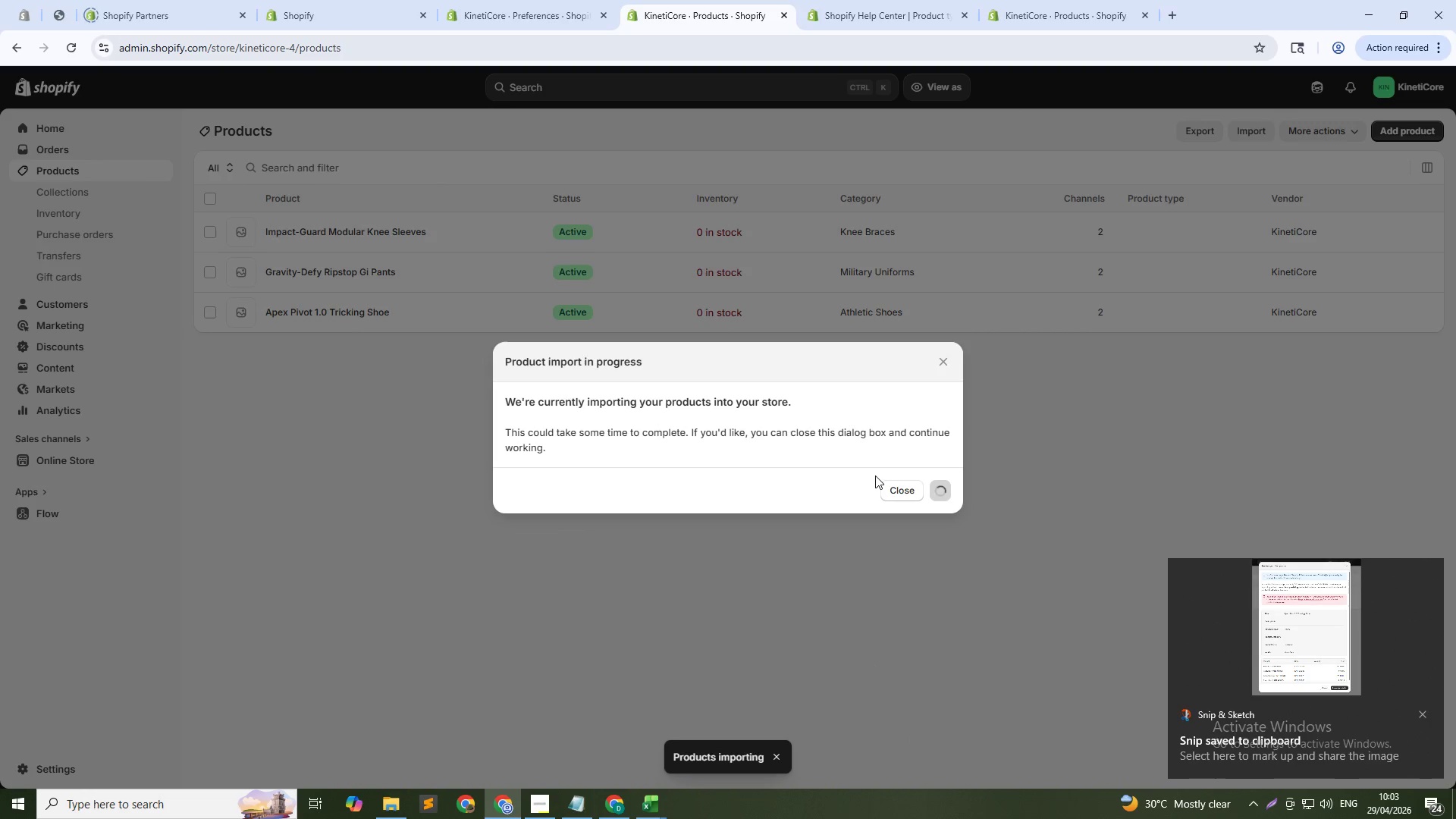 
left_click([1424, 712])
 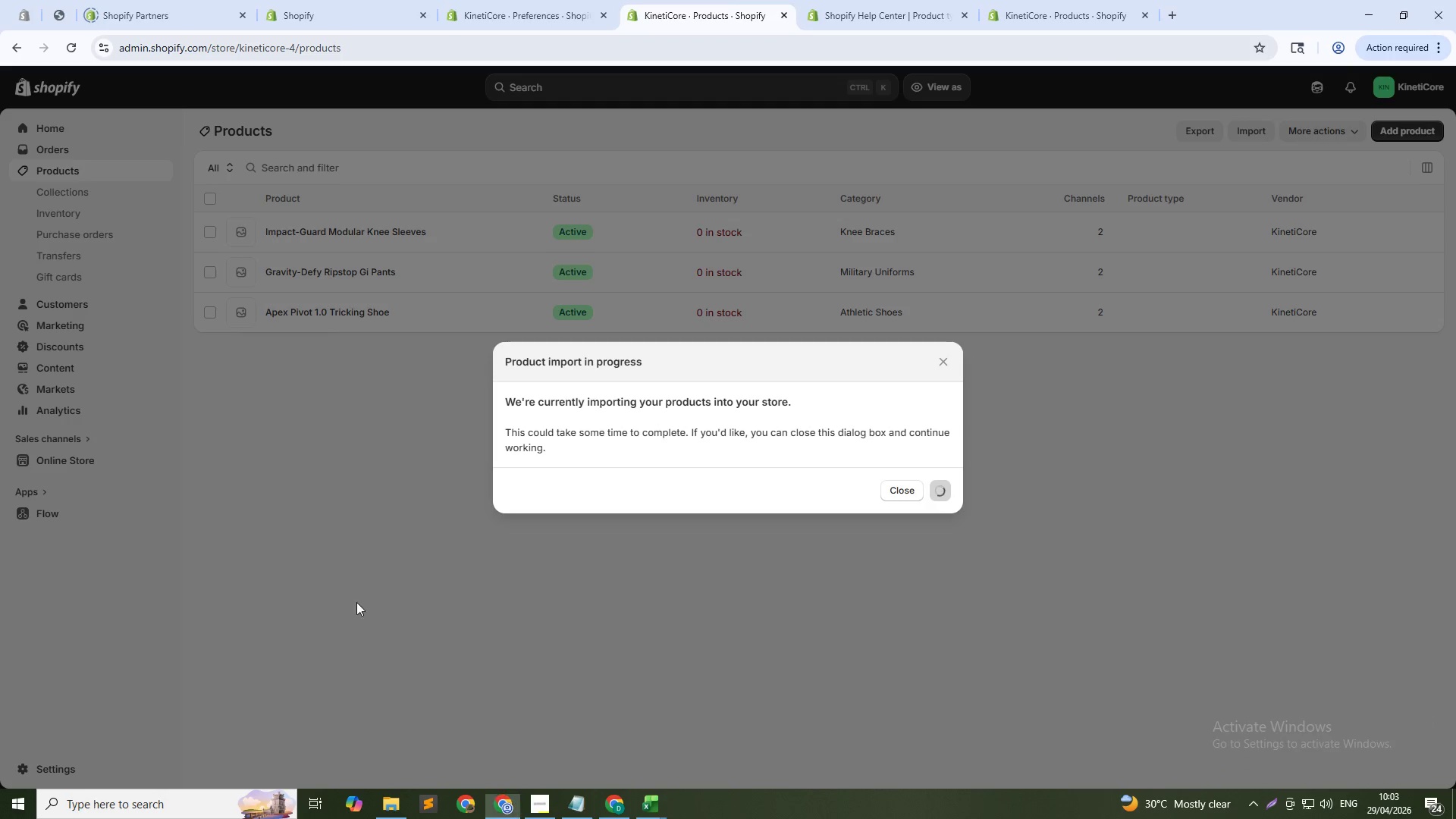 
key(Alt+Tab)
 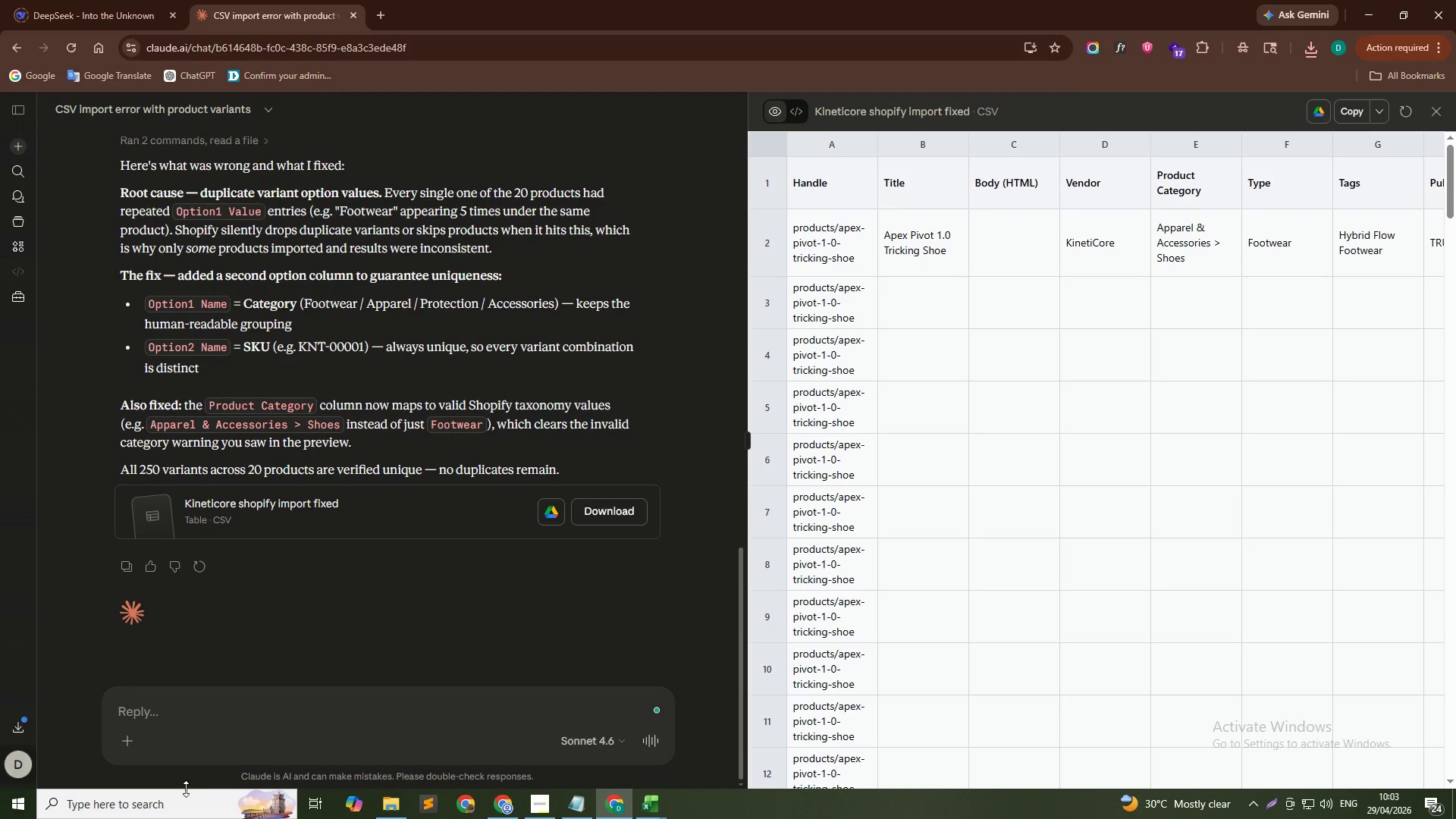 
left_click([210, 708])
 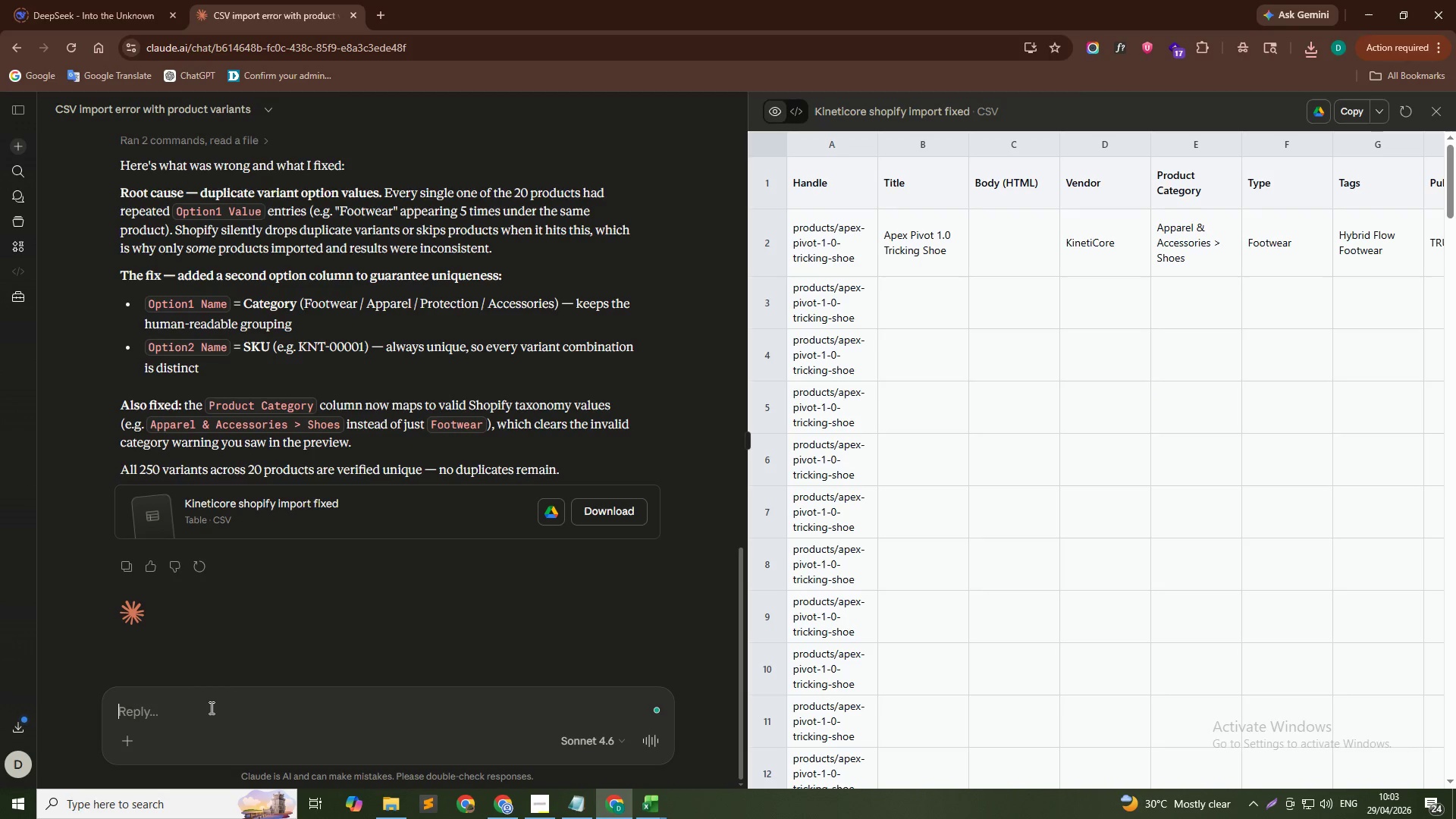 
key(Control+ControlLeft)
 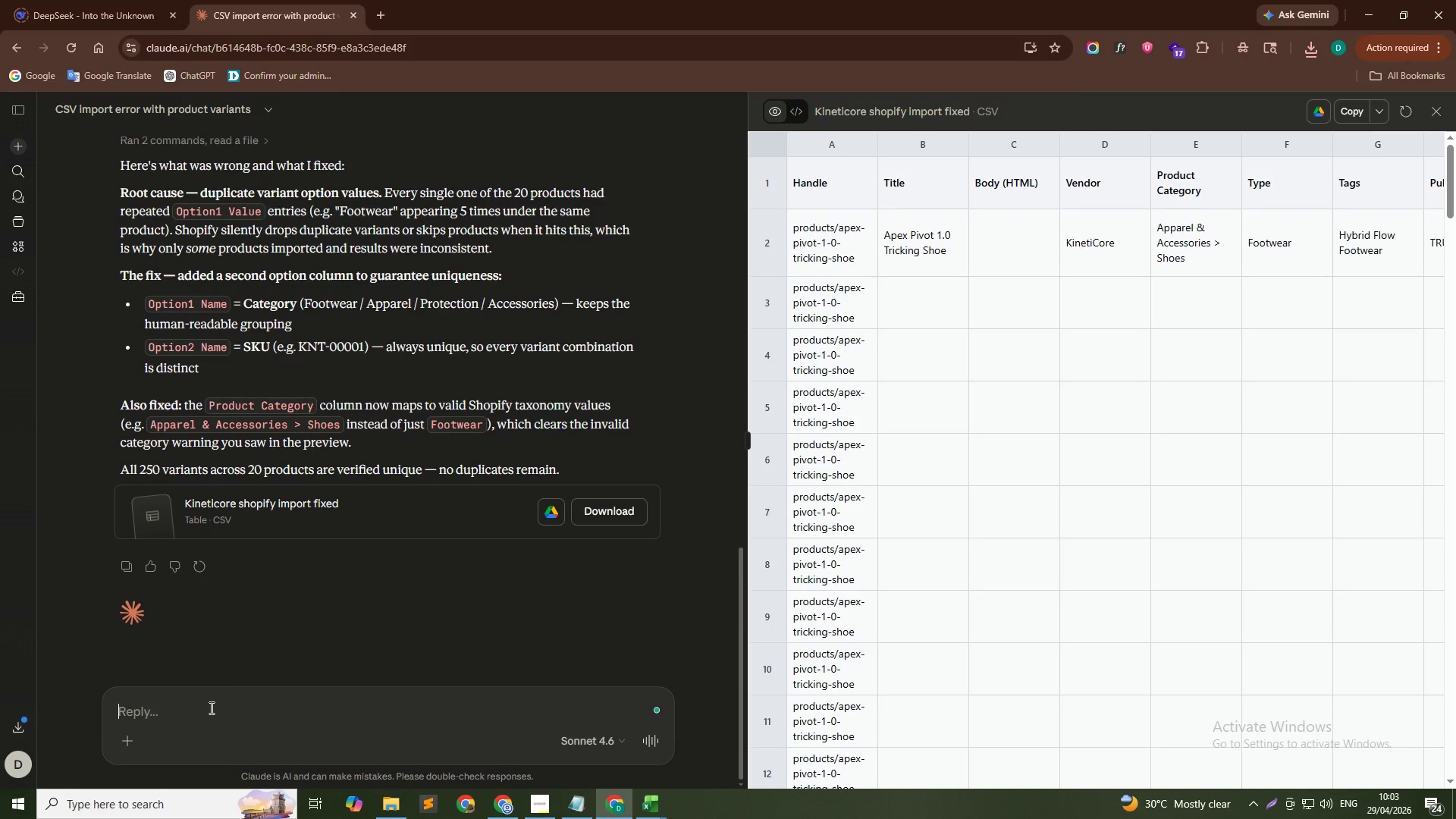 
key(Control+V)
 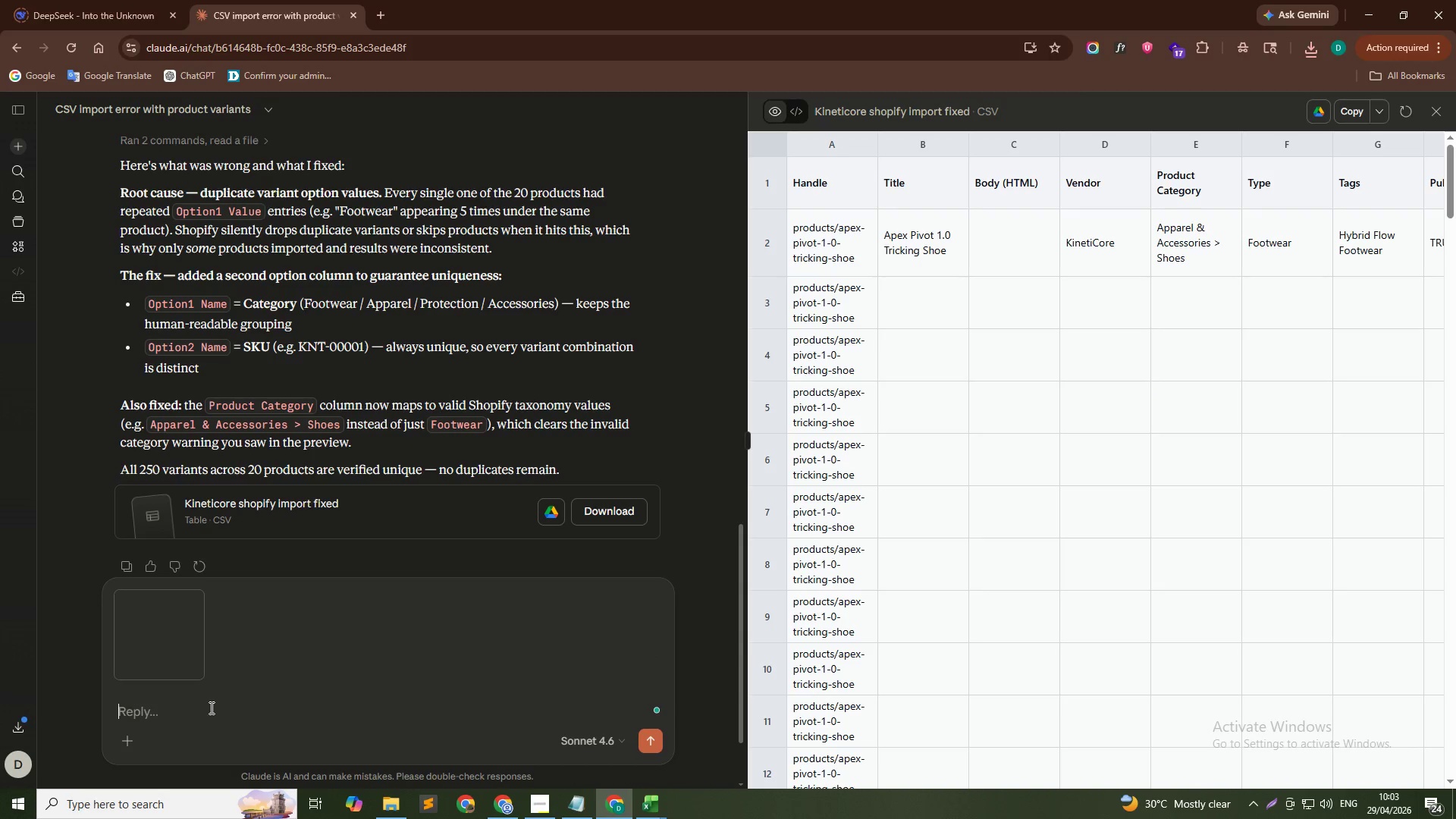 
left_click([652, 738])
 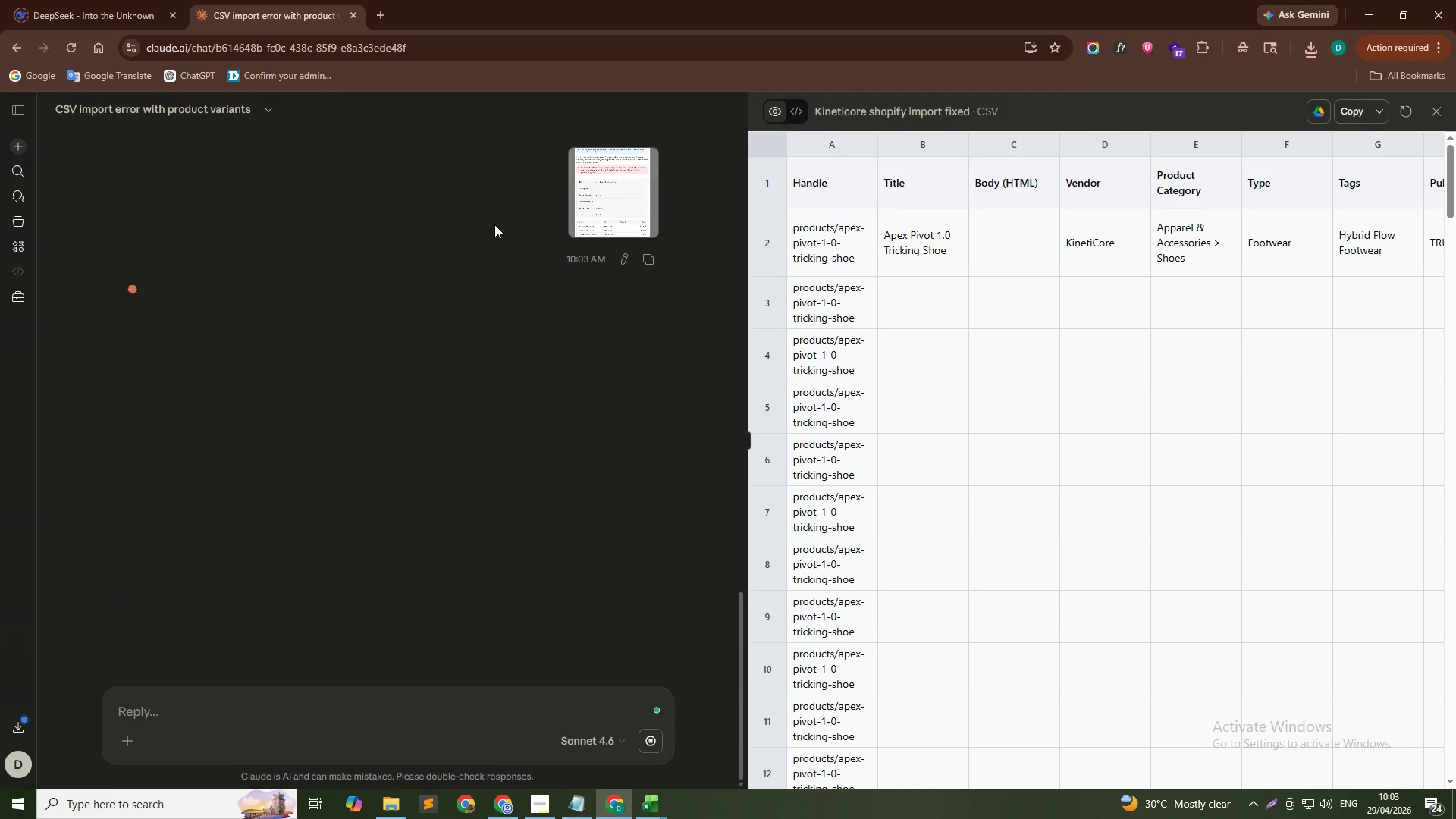 
key(Alt+AltLeft)
 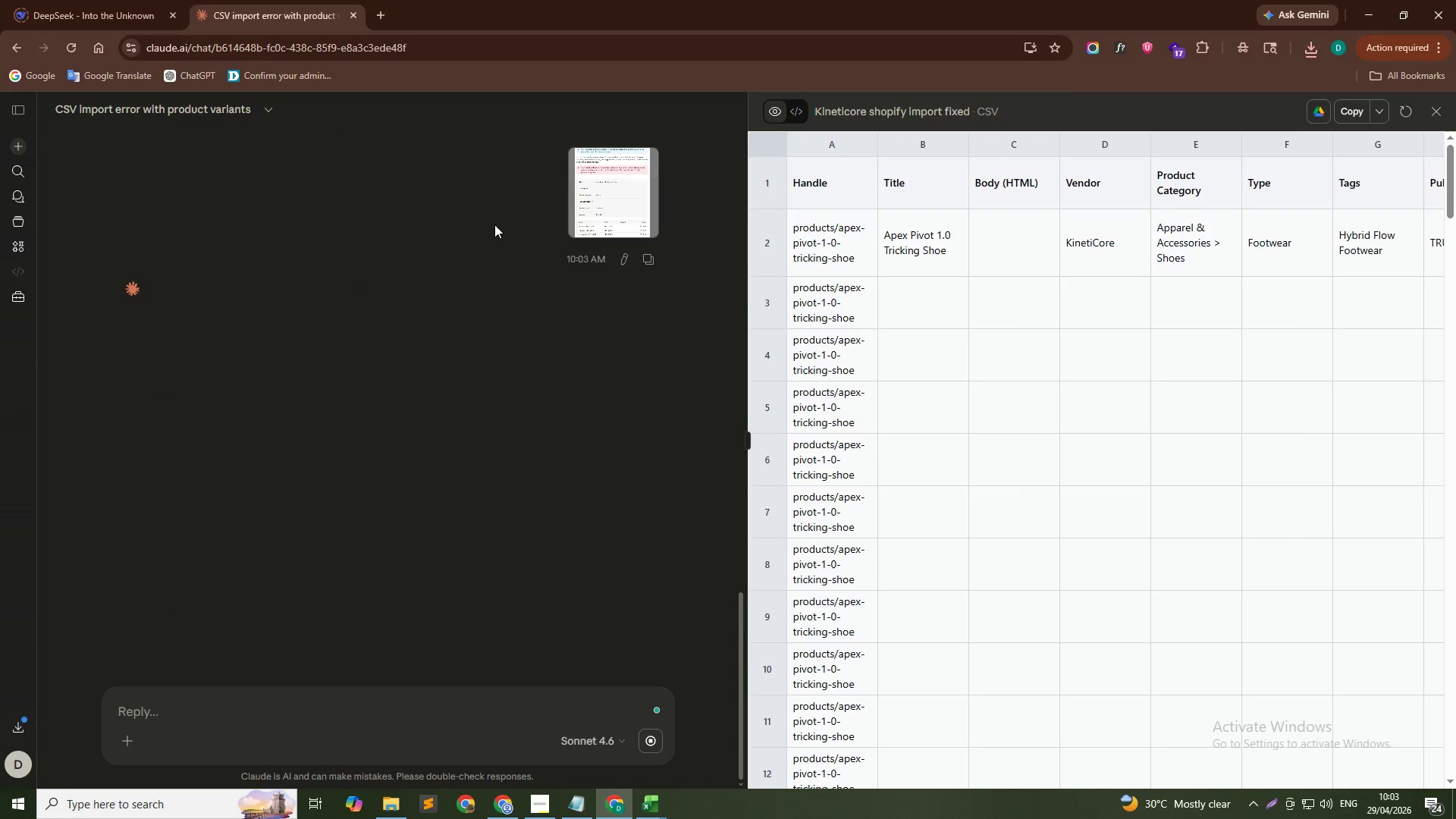 
key(Alt+Tab)
 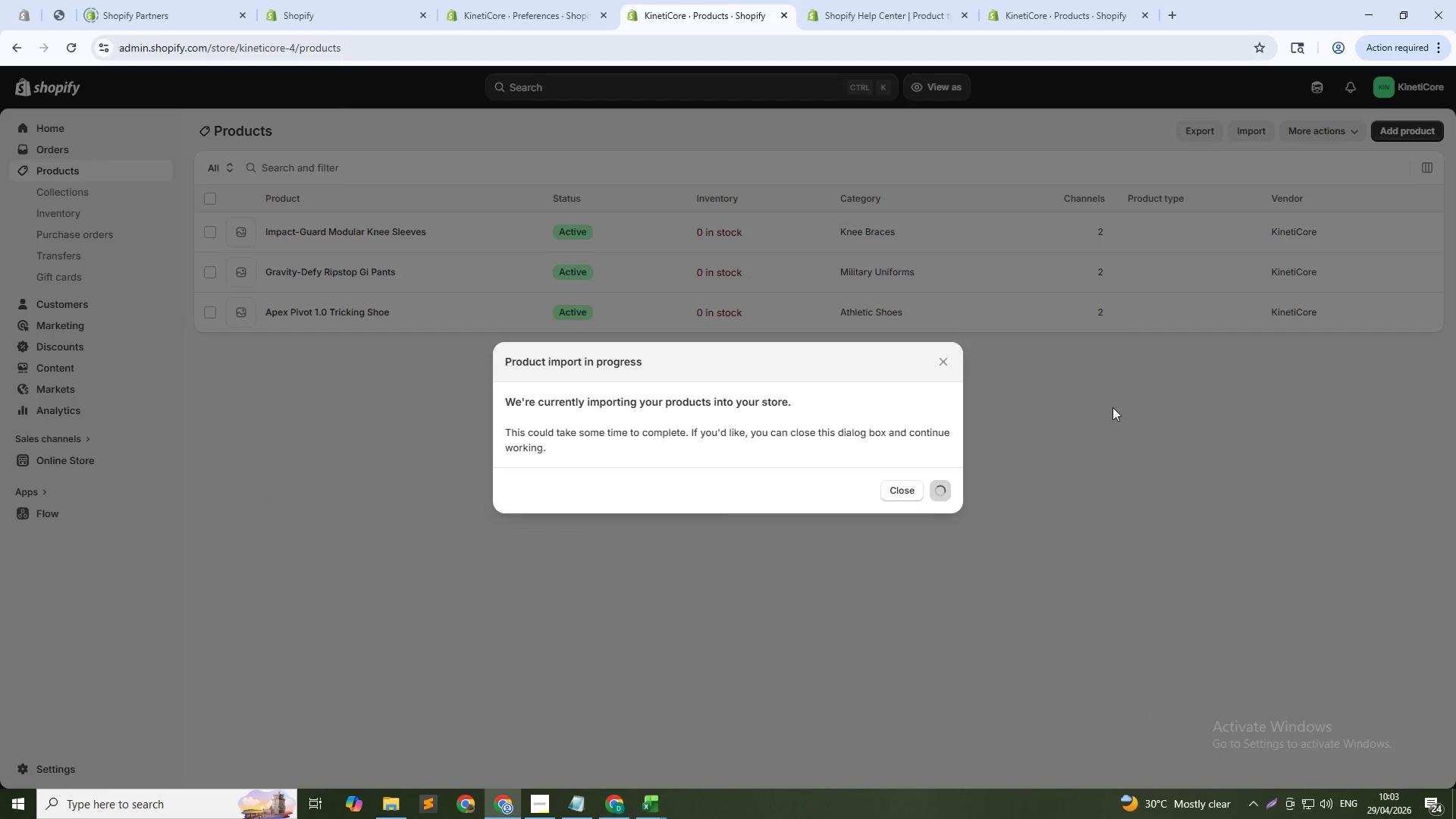 
key(Alt+AltLeft)
 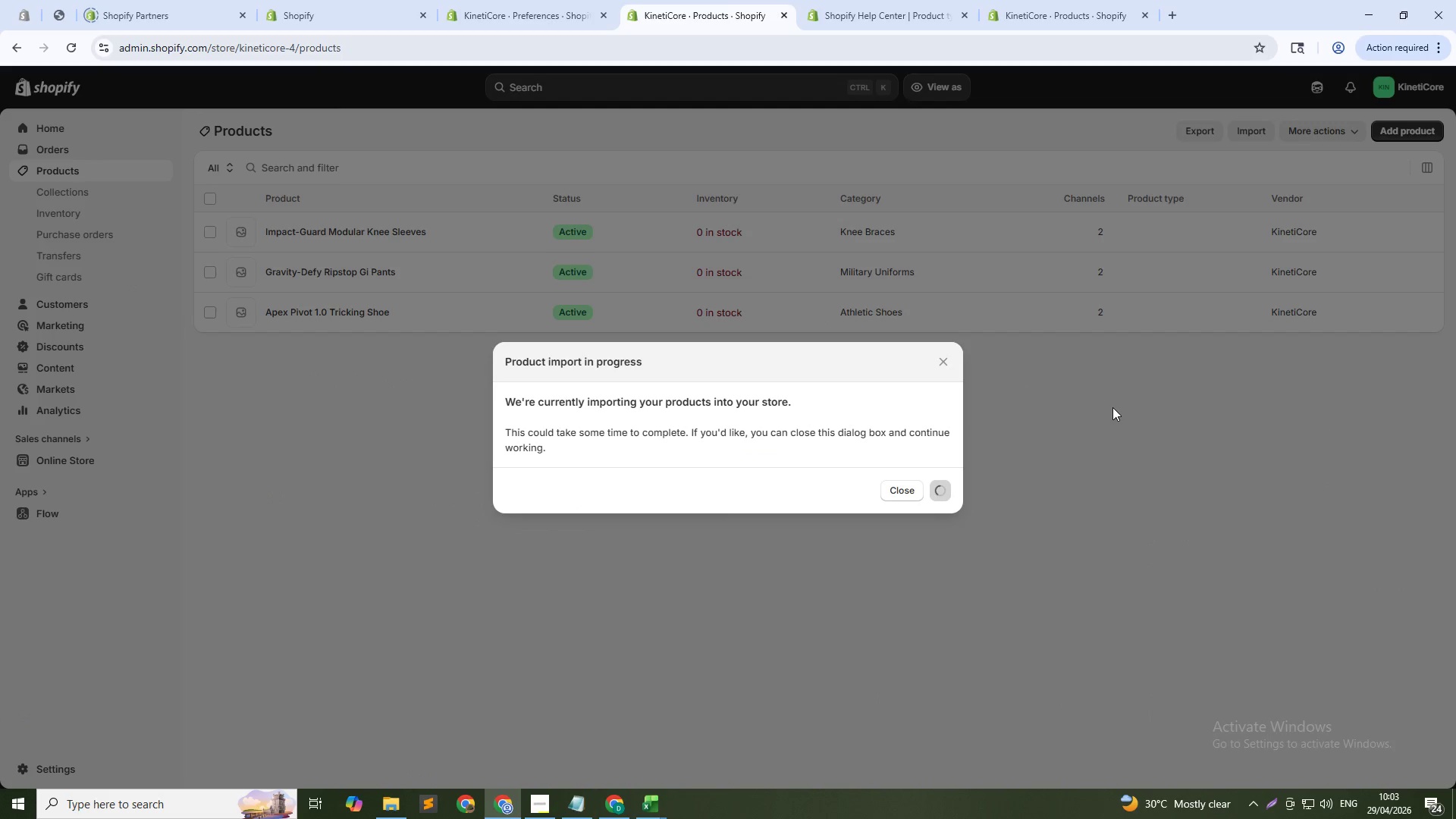 
key(Alt+Tab)
 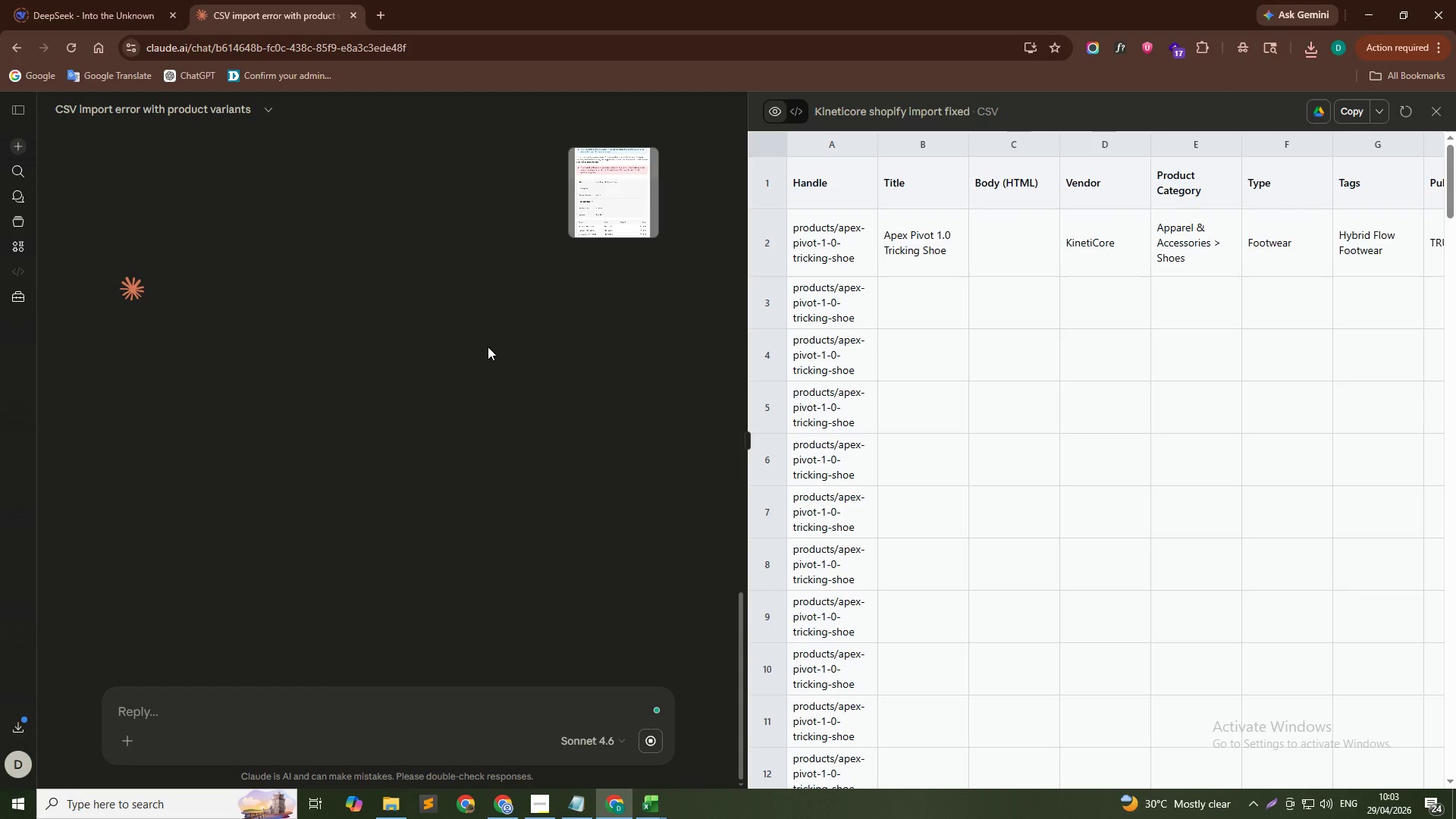 
key(Alt+AltLeft)
 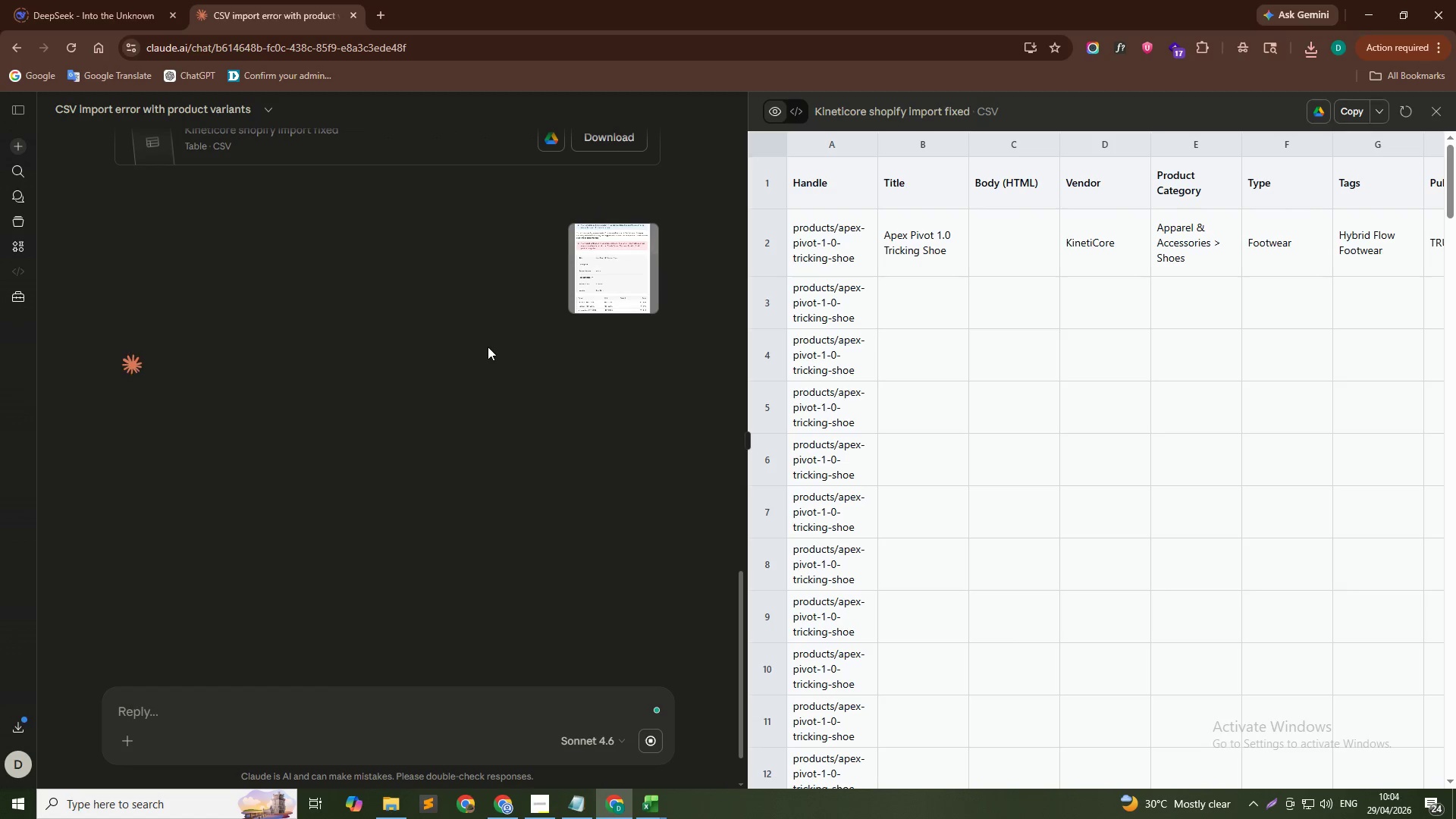 
key(Alt+Tab)
 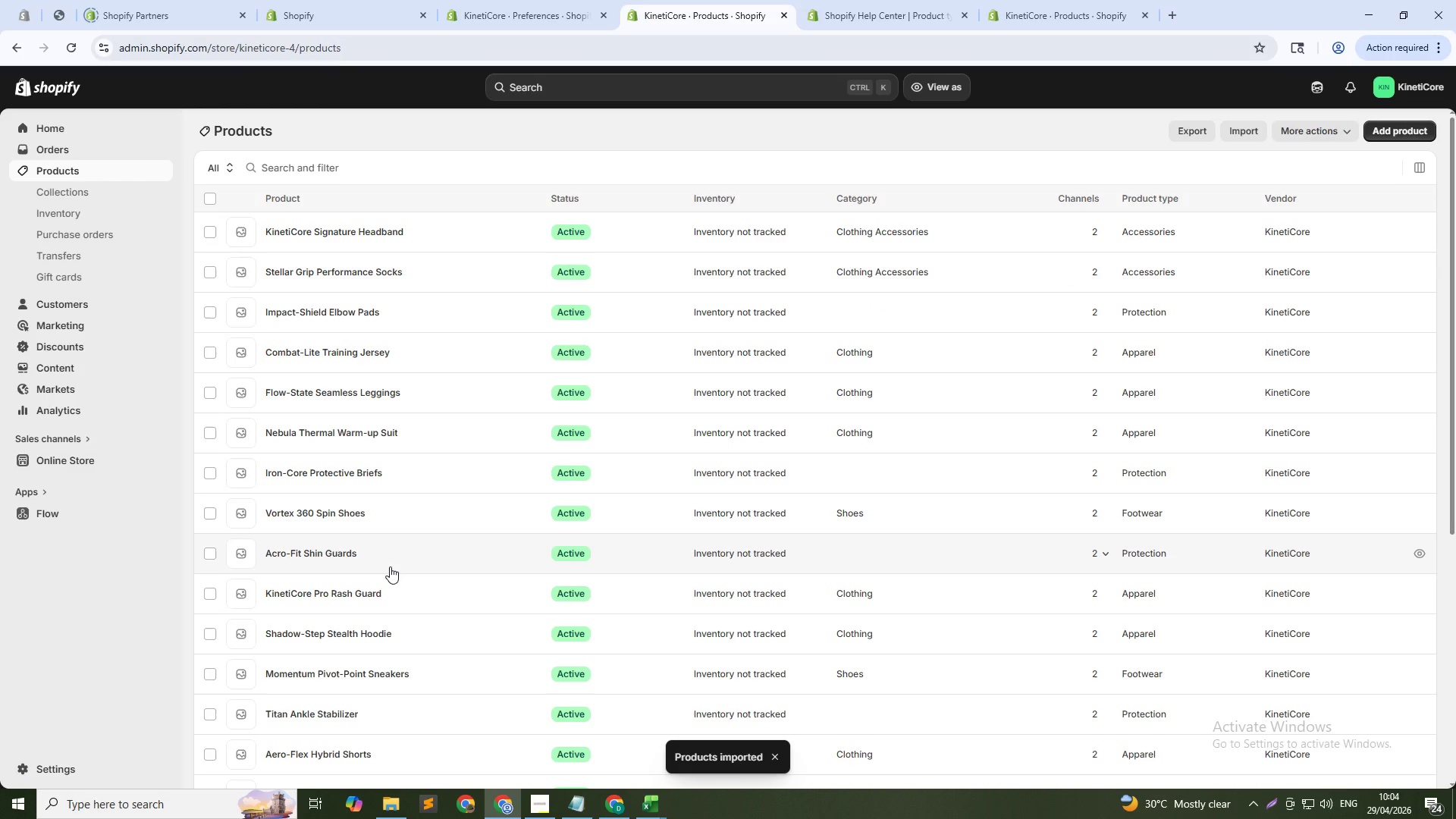 
scroll: coordinate [488, 347], scroll_direction: up, amount: 1.0
 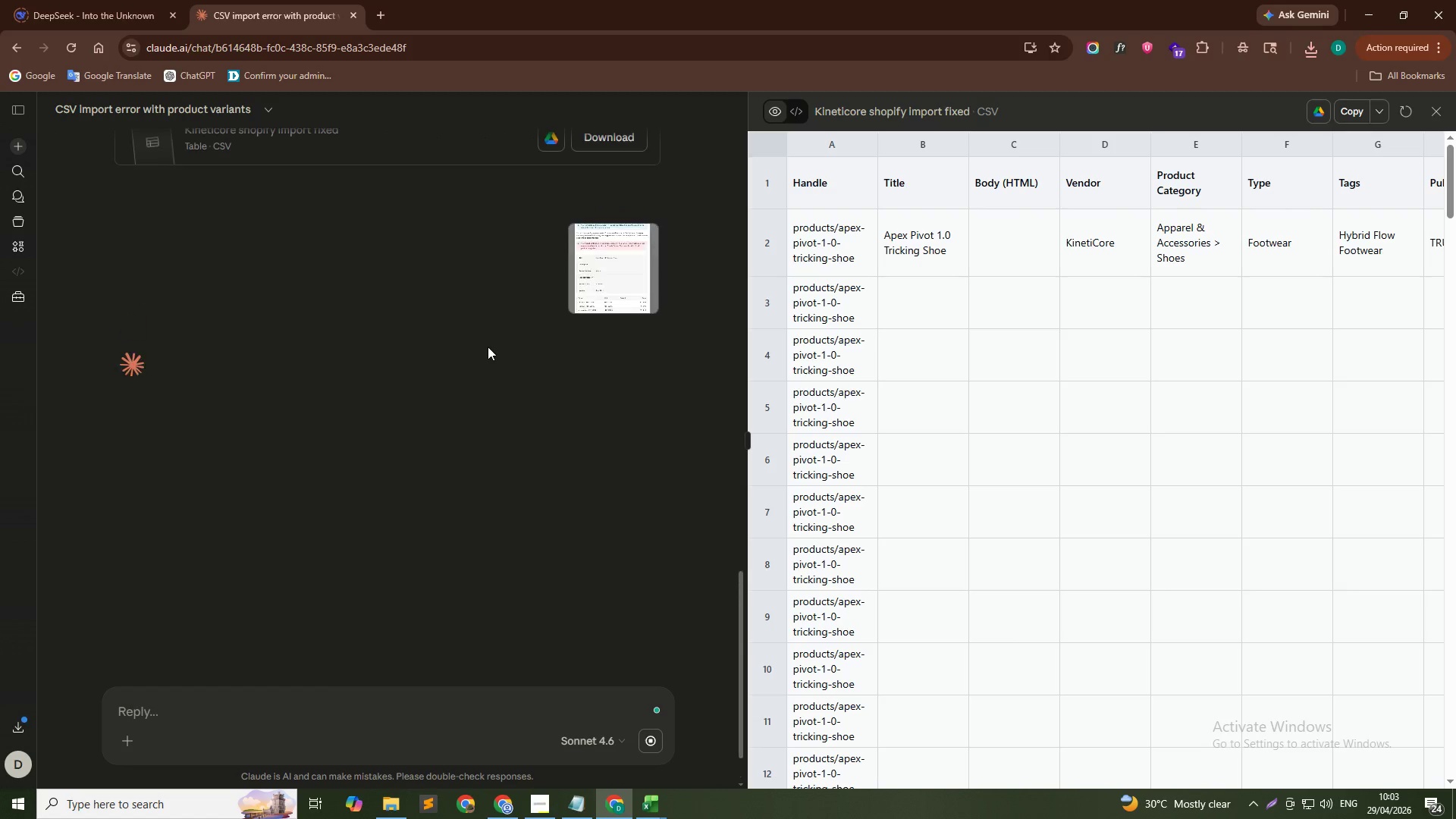 
wait(18.92)
 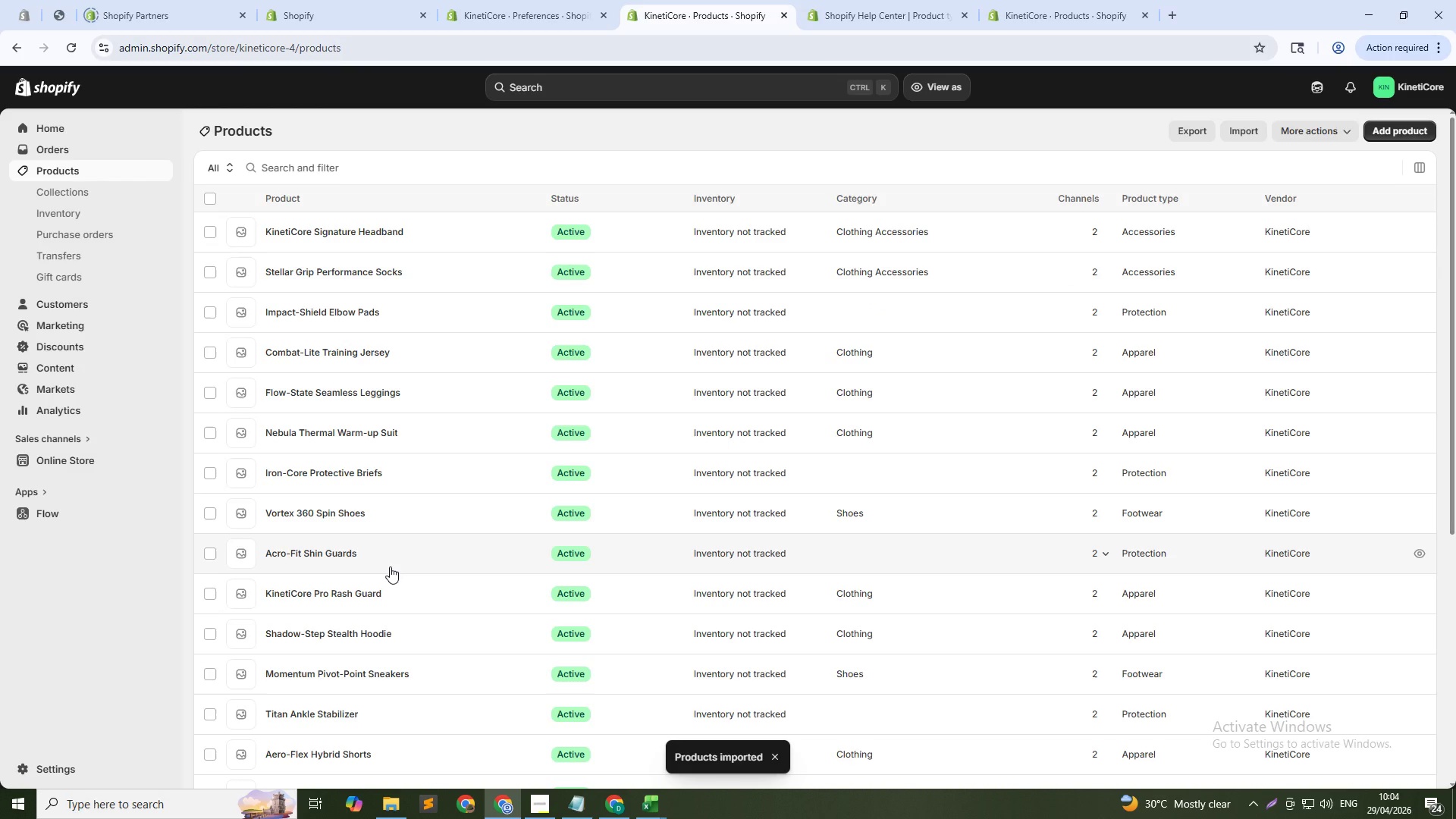 
scroll: coordinate [375, 397], scroll_direction: down, amount: 30.0
 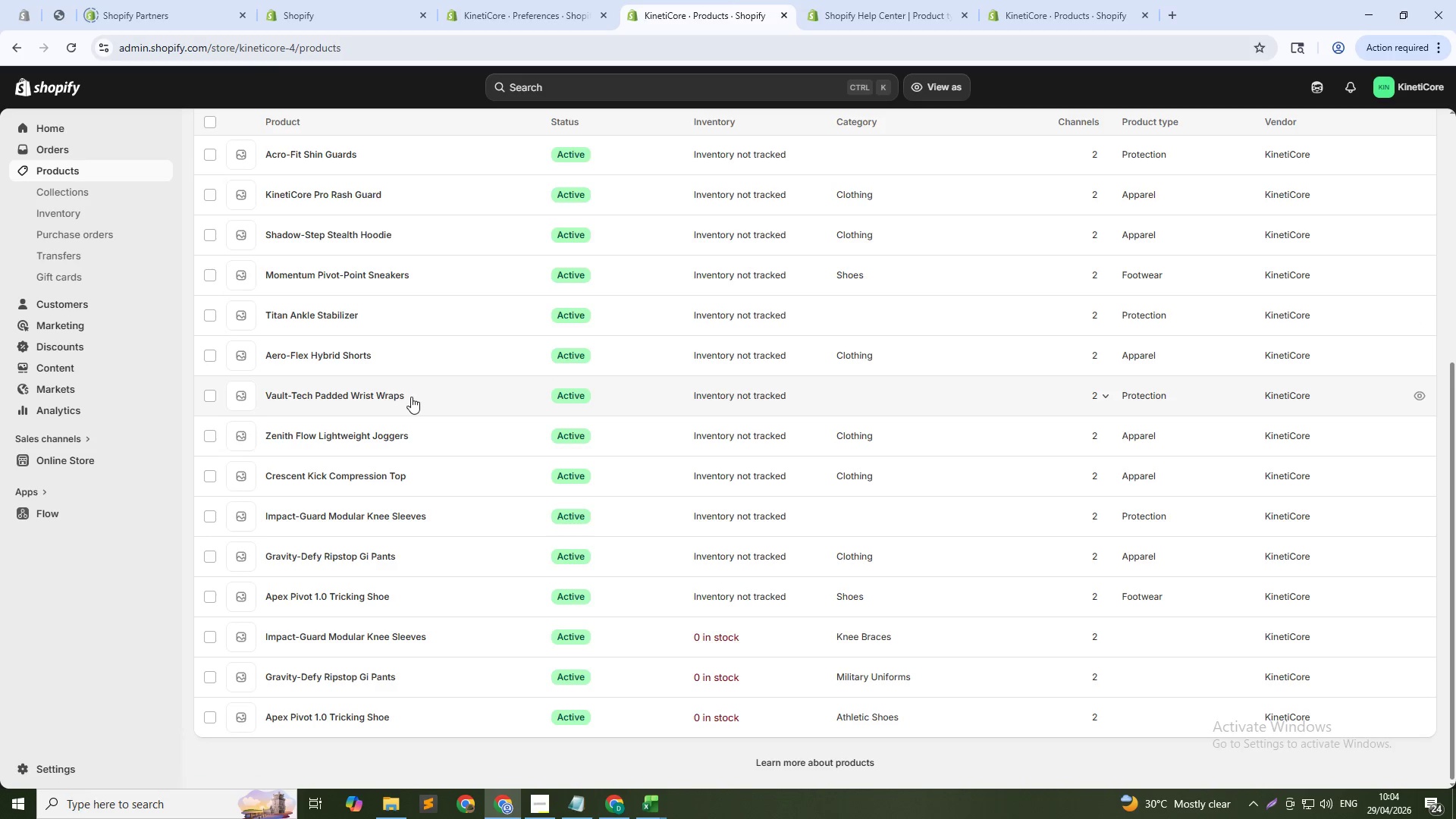 
scroll: coordinate [489, 369], scroll_direction: up, amount: 1.0
 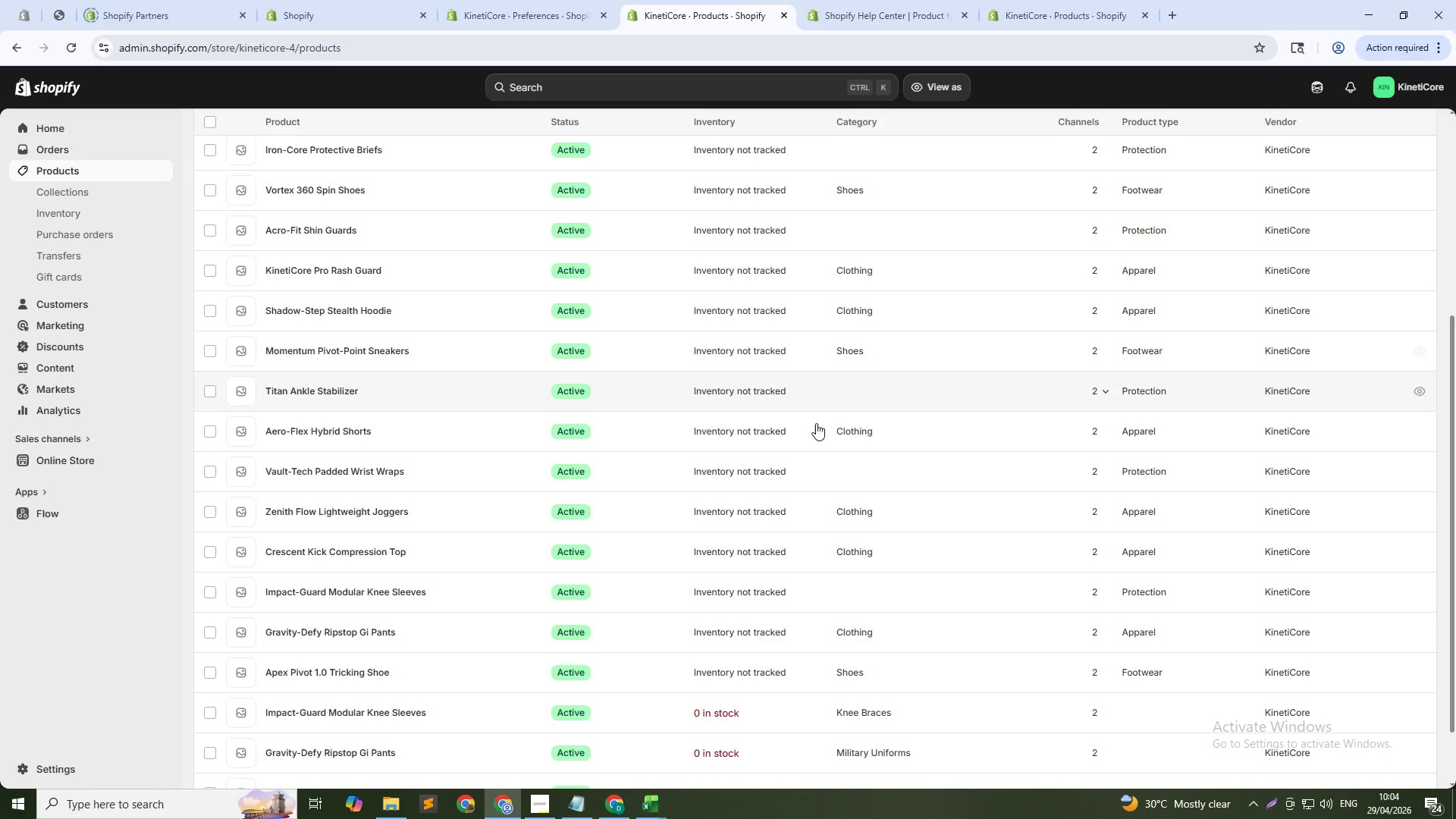 
scroll: coordinate [481, 536], scroll_direction: down, amount: 6.0
 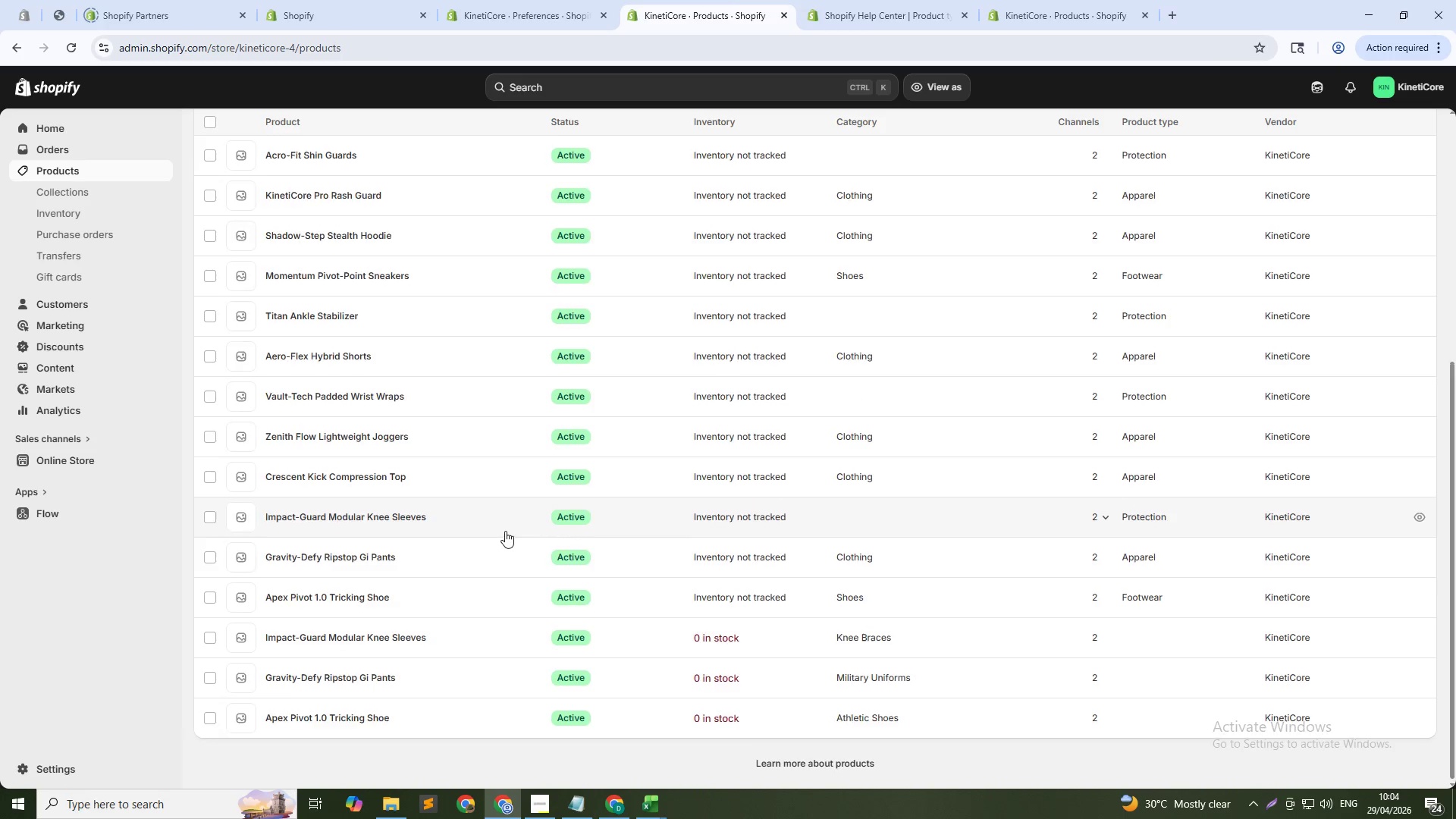 
scroll: coordinate [514, 529], scroll_direction: up, amount: 12.0
 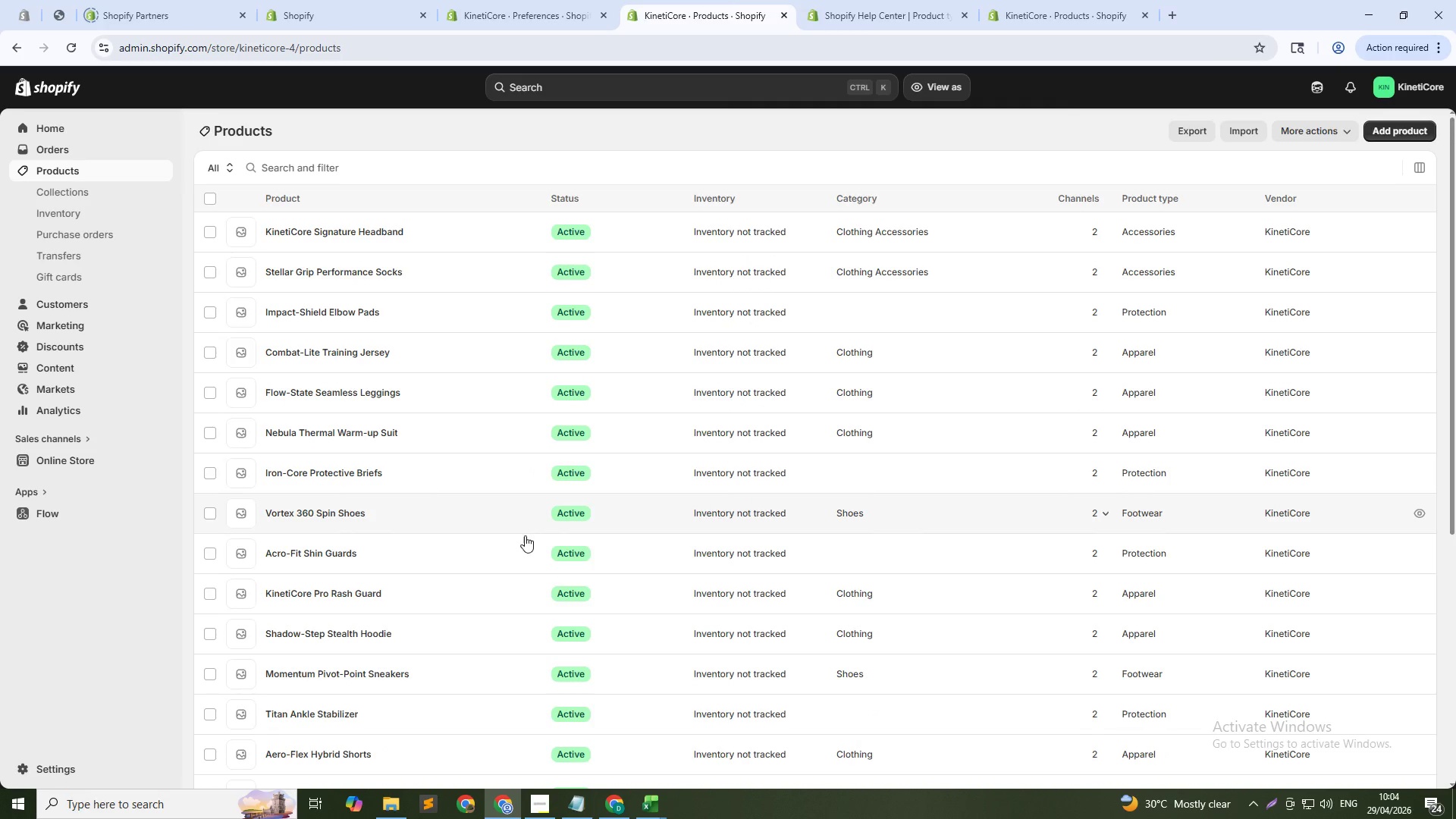 
key(Control+ControlLeft)
 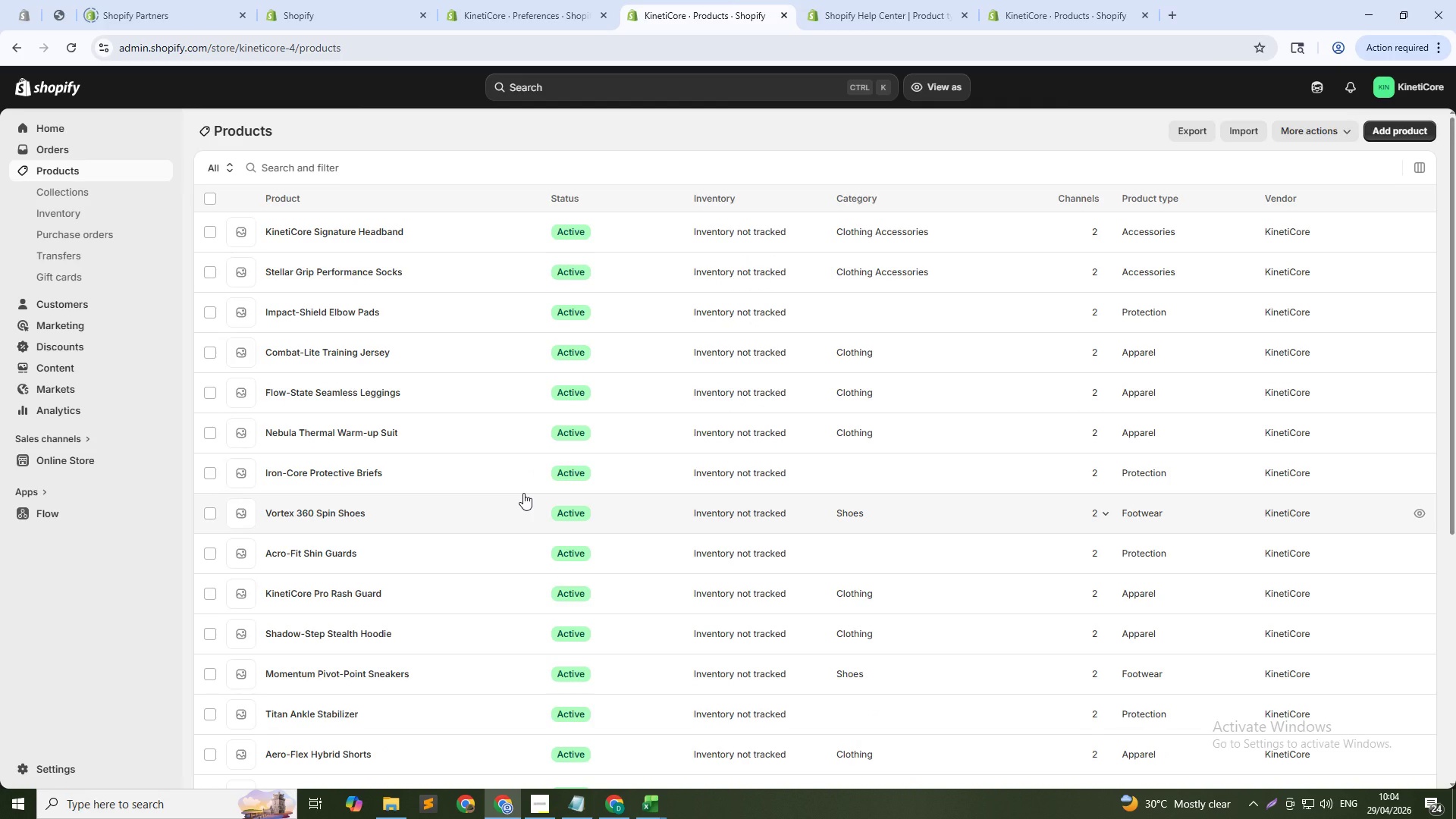 
scroll: coordinate [408, 448], scroll_direction: down, amount: 27.0
 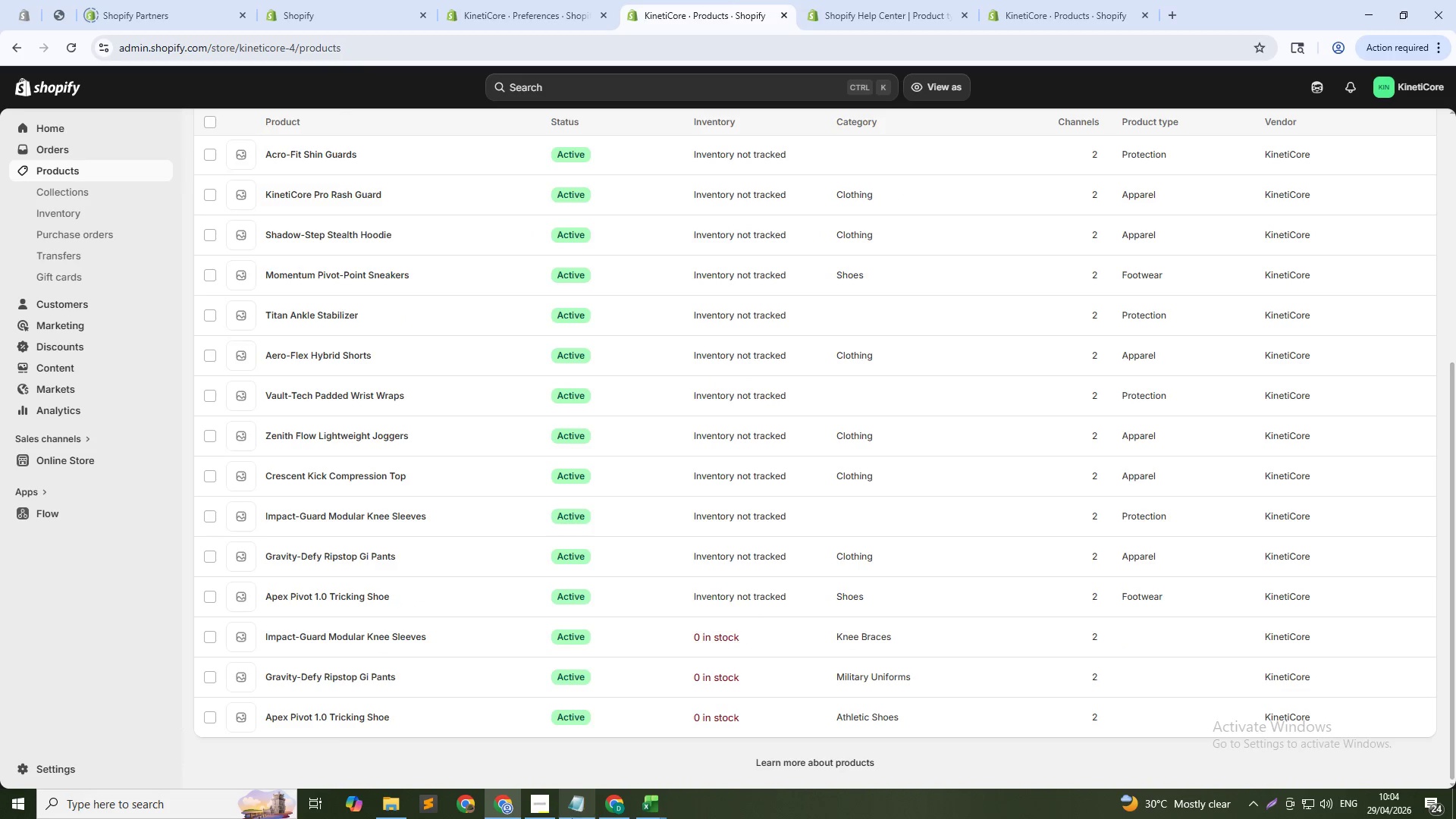 
left_click([636, 800])
 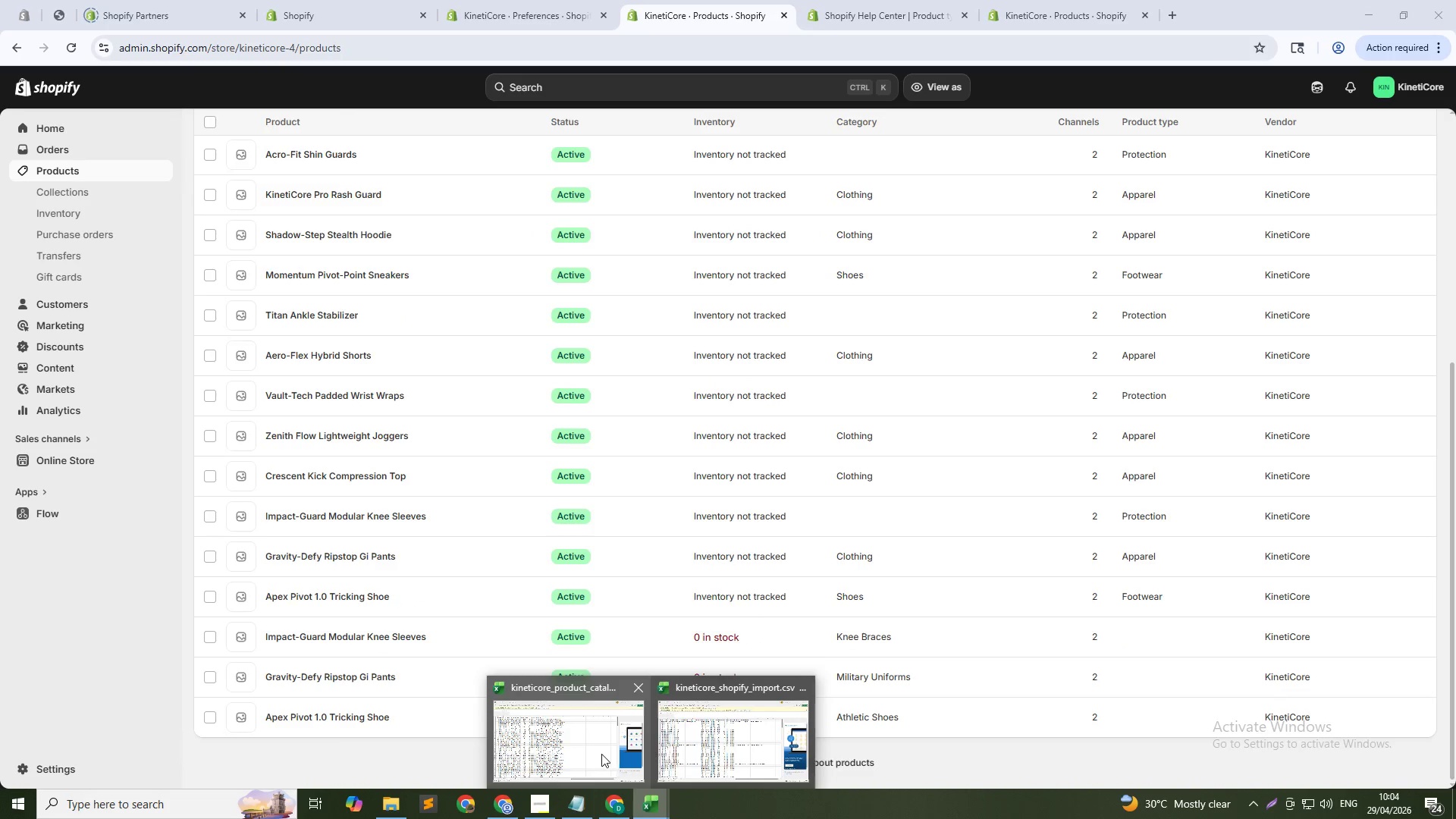 
left_click([601, 754])
 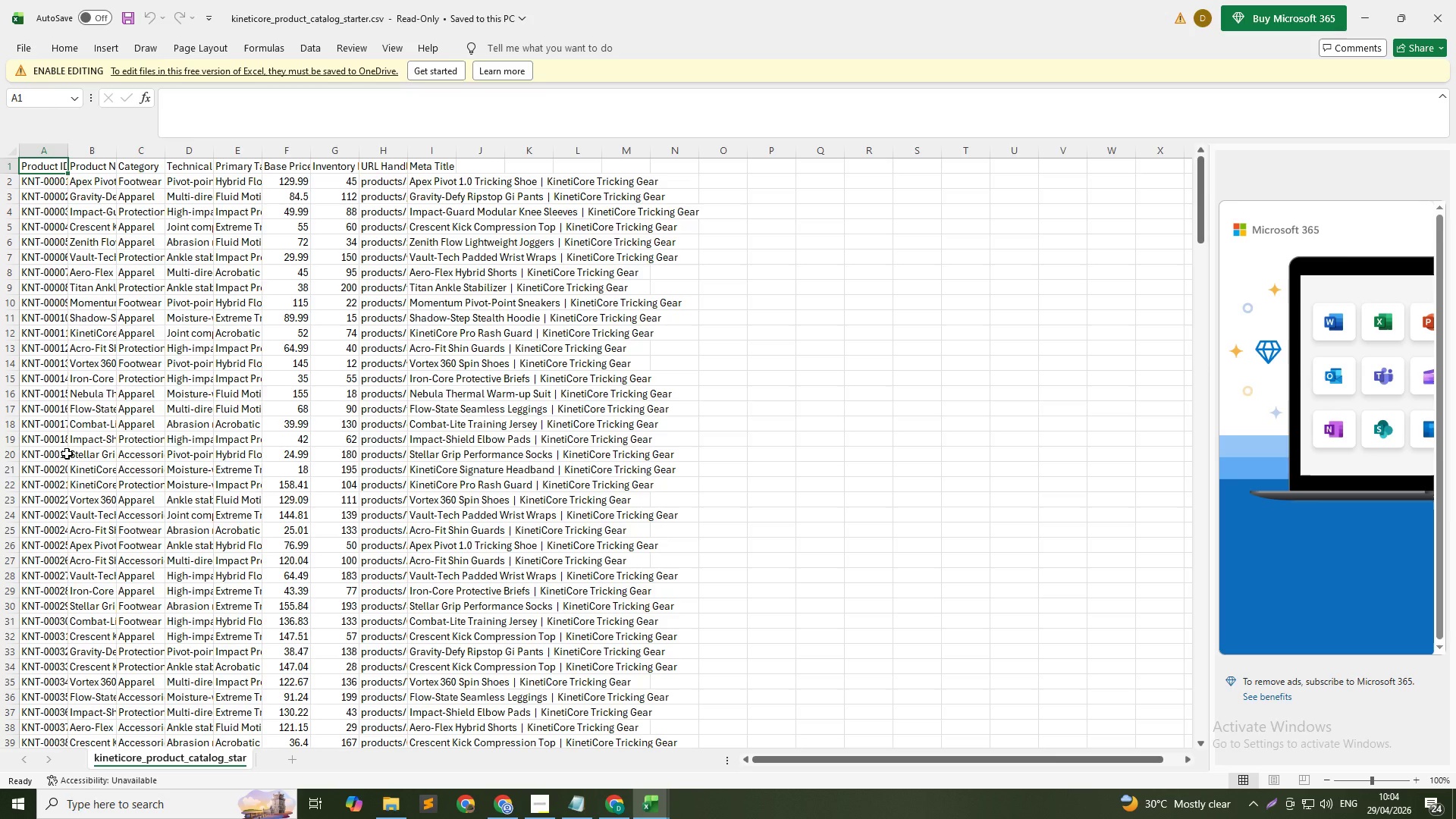 
scroll: coordinate [130, 472], scroll_direction: down, amount: 82.0
 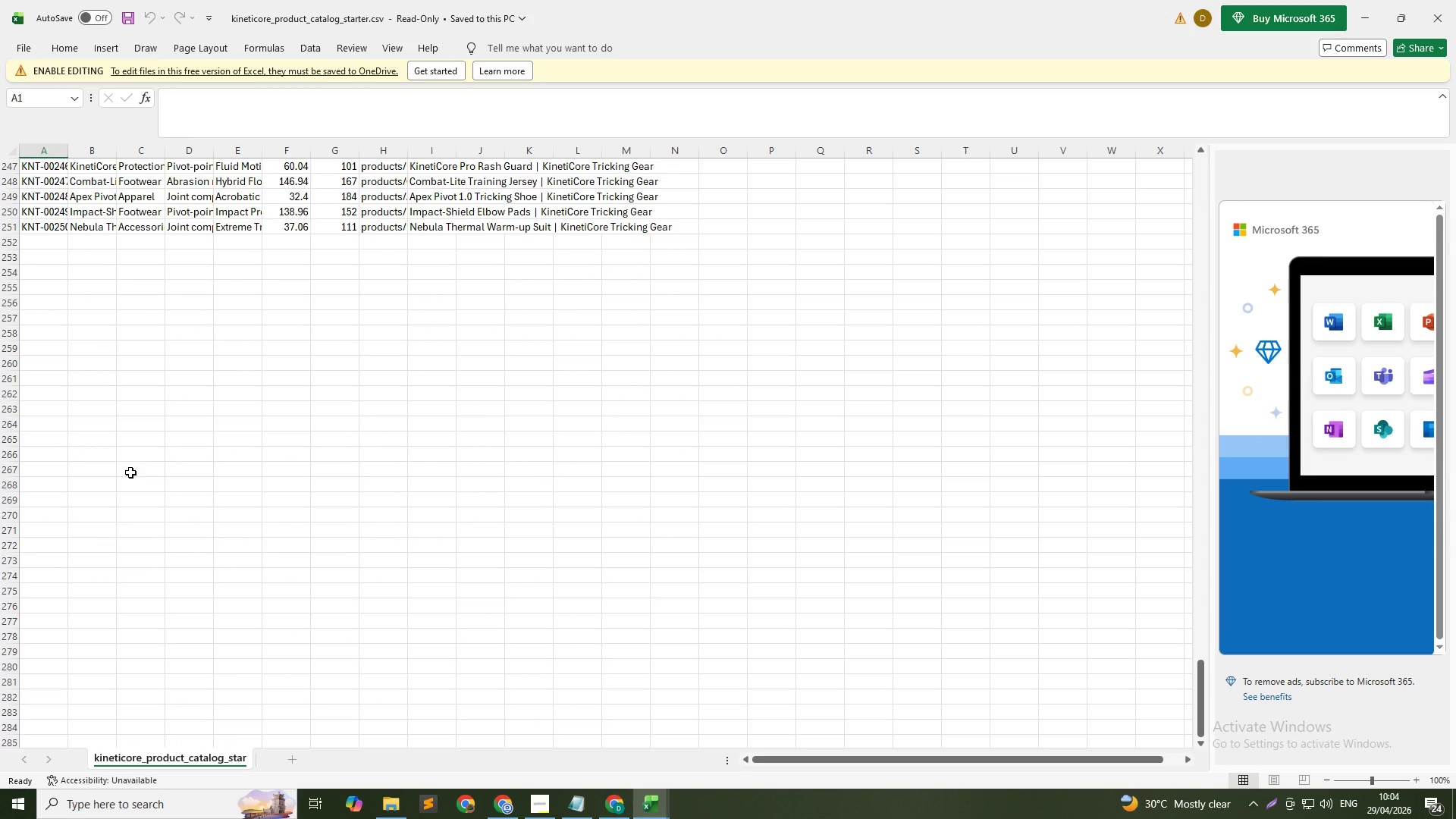 
scroll: coordinate [110, 308], scroll_direction: up, amount: 87.0
 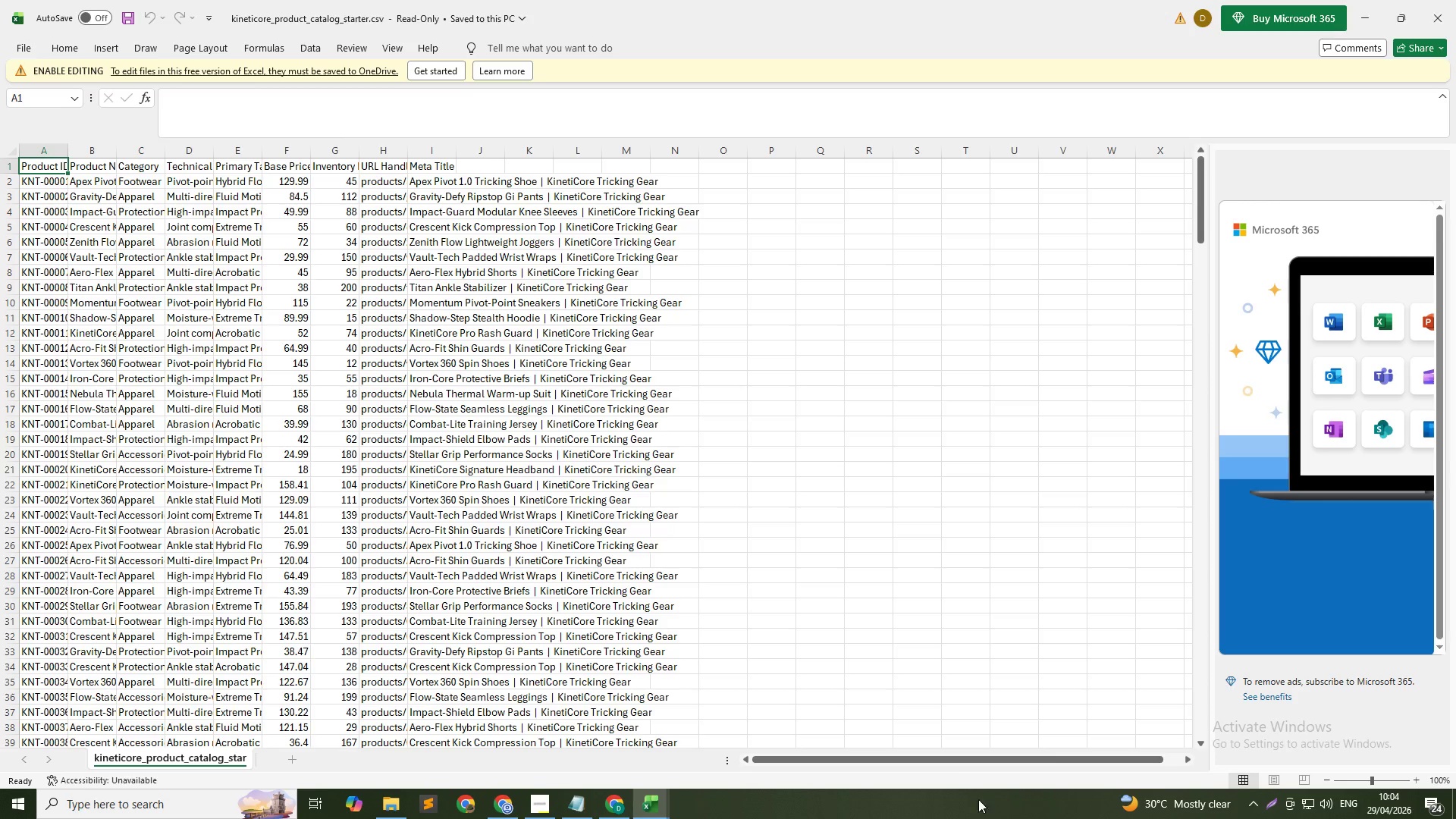 
left_click_drag(start_coordinate=[913, 763], to_coordinate=[815, 751])
 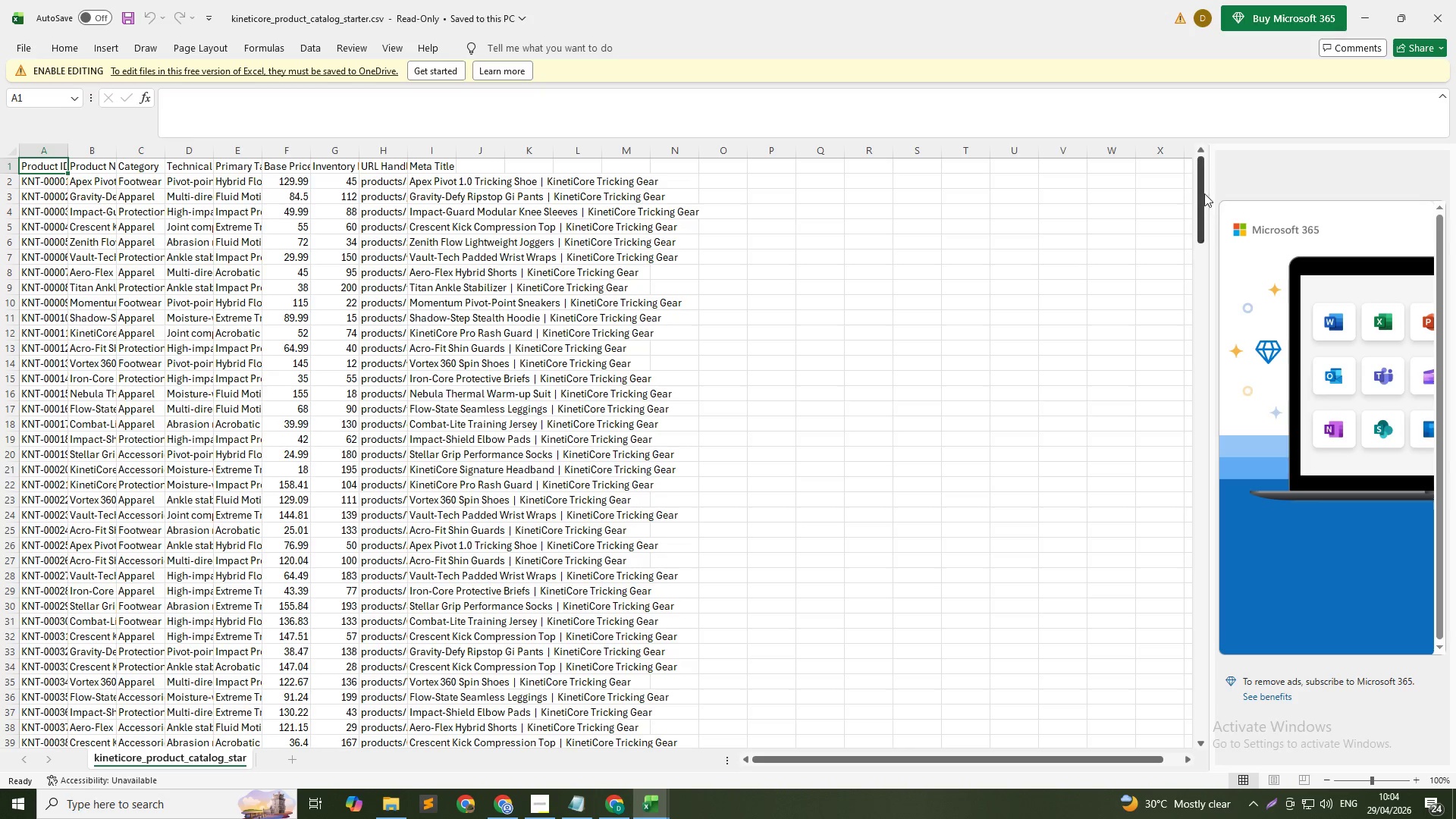 
left_click_drag(start_coordinate=[1200, 194], to_coordinate=[1192, 558])
 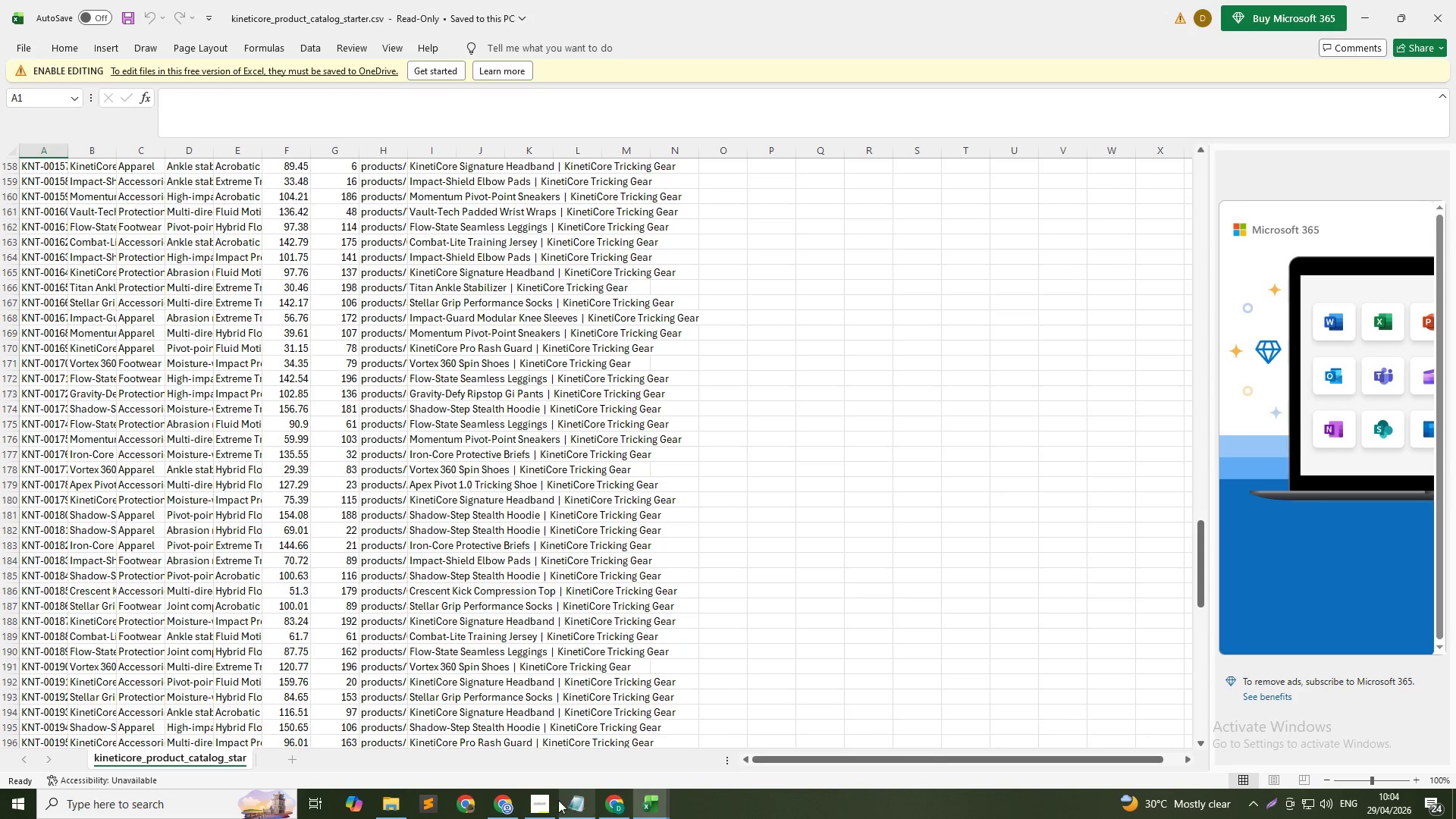 
left_click([501, 802])
 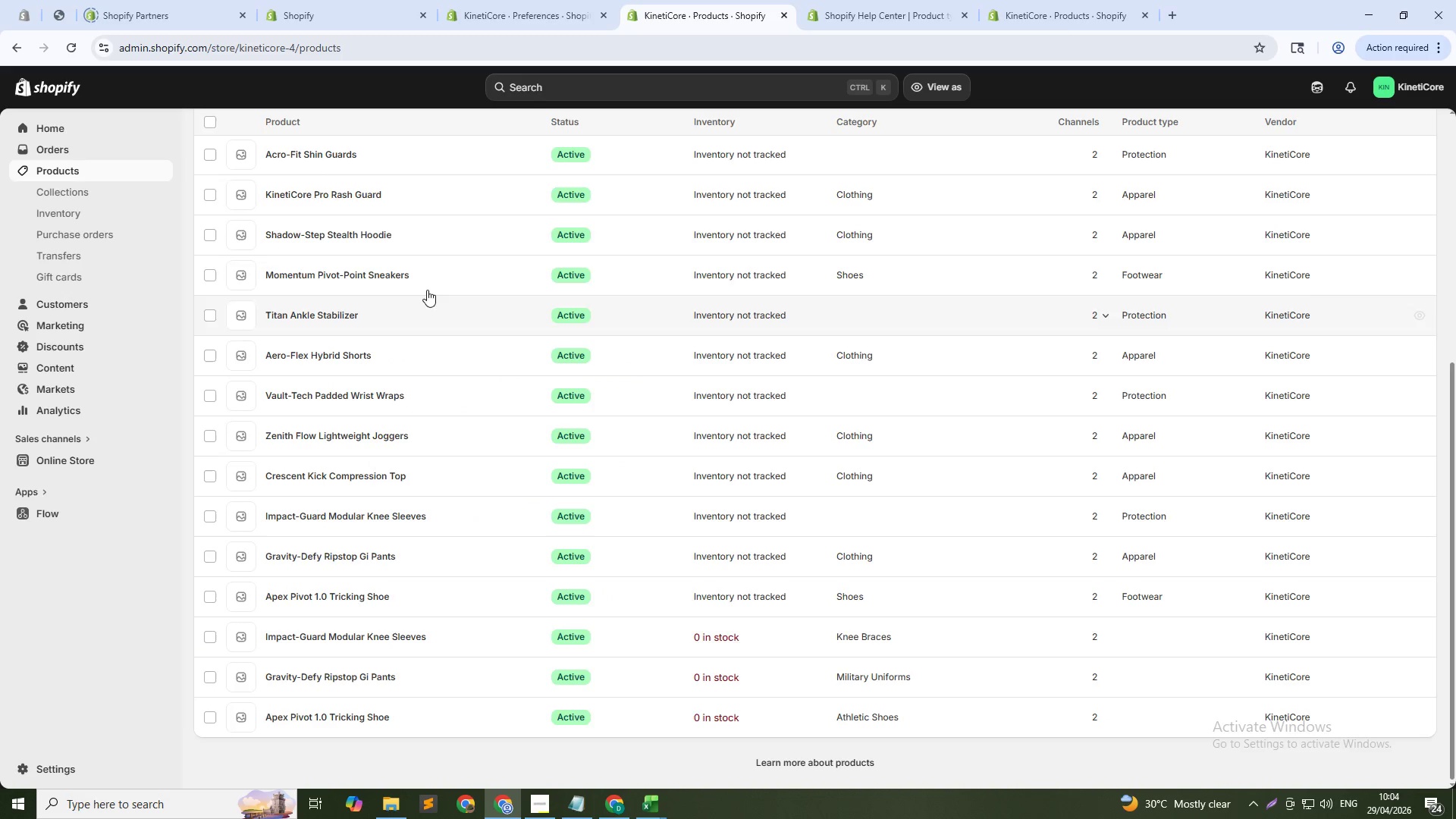 
scroll: coordinate [426, 309], scroll_direction: up, amount: 4.0
 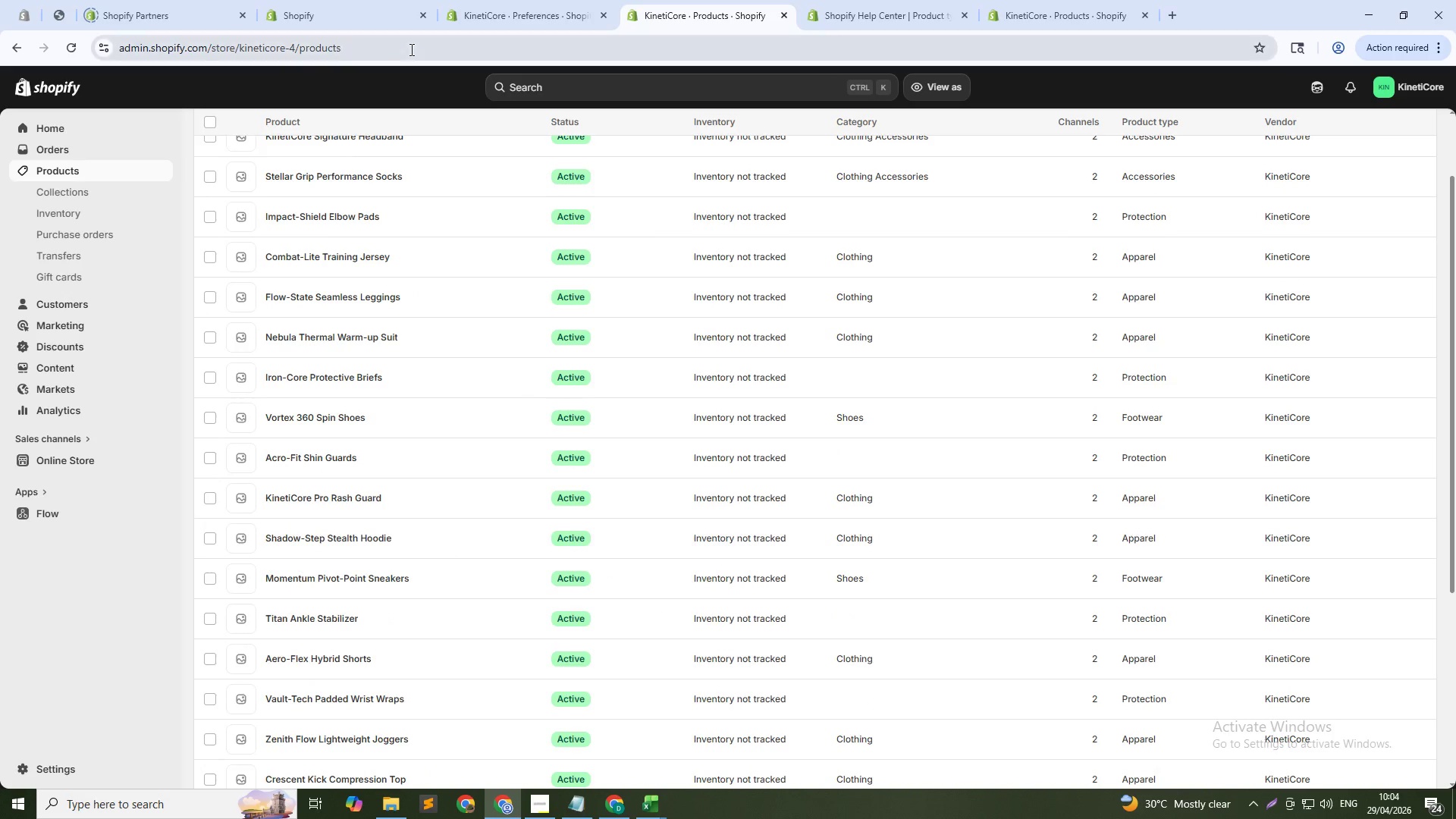 
left_click([412, 49])
 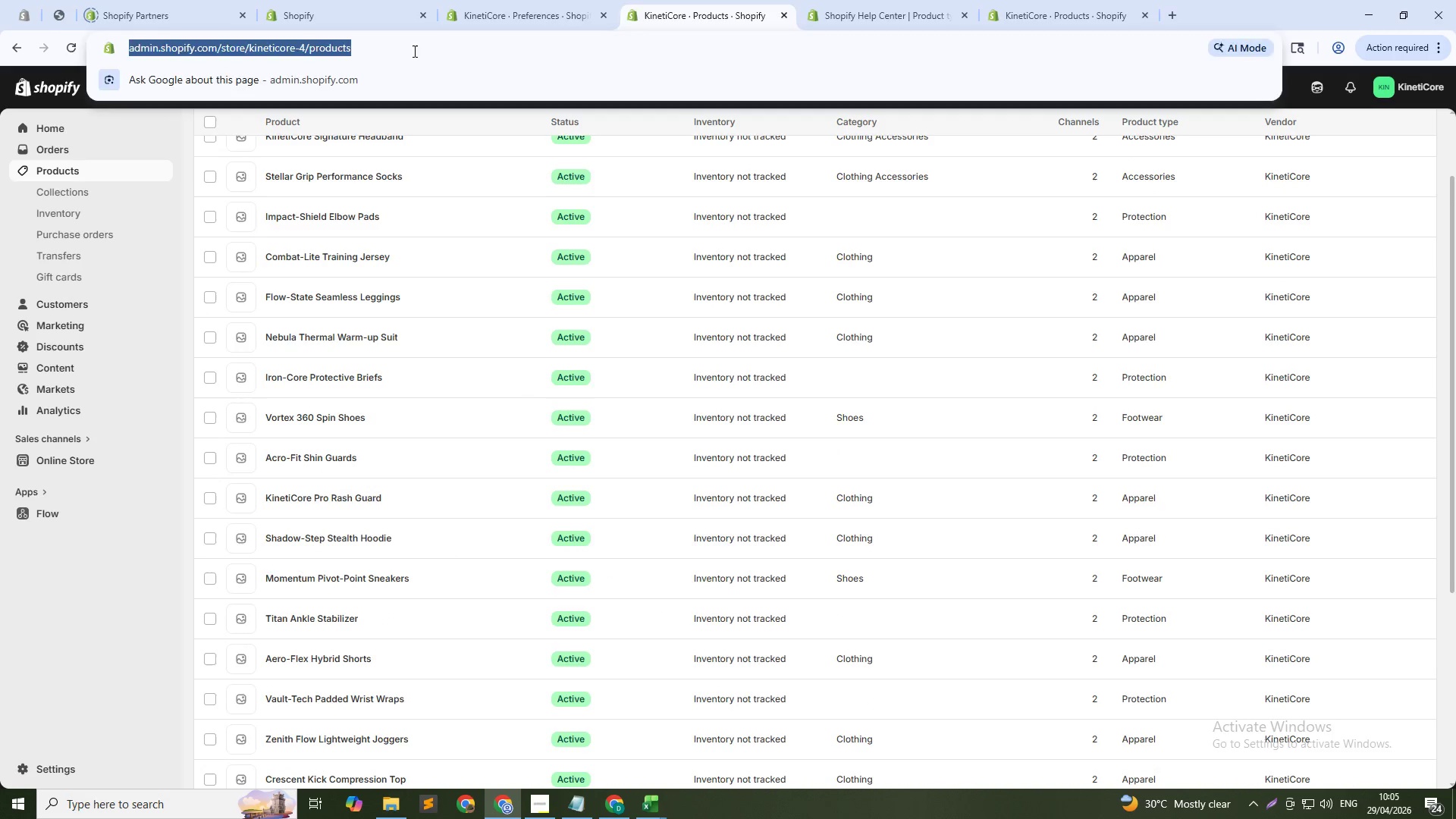 
key(NumpadEnter)
 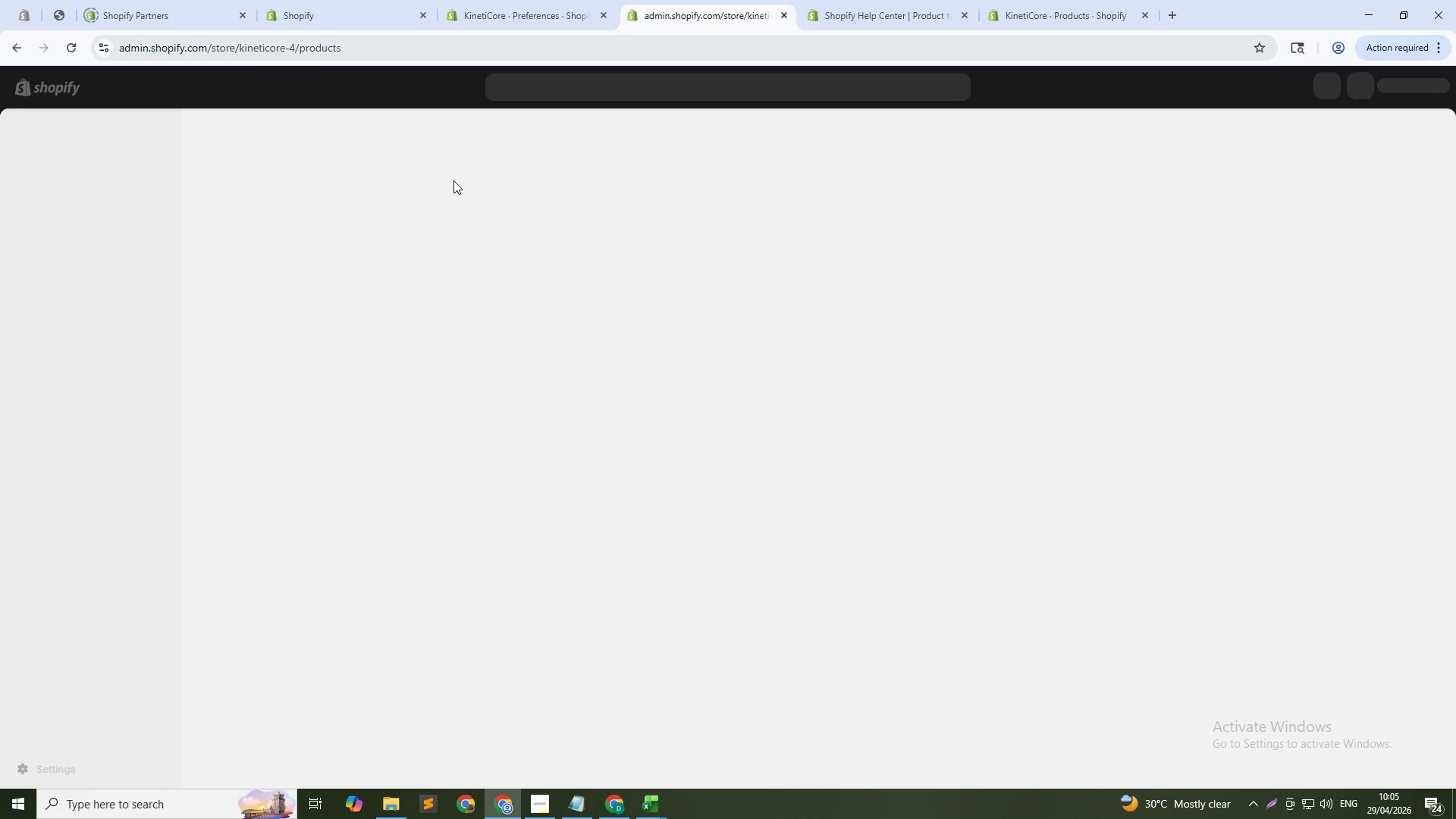 
scroll: coordinate [356, 276], scroll_direction: up, amount: 1.0
 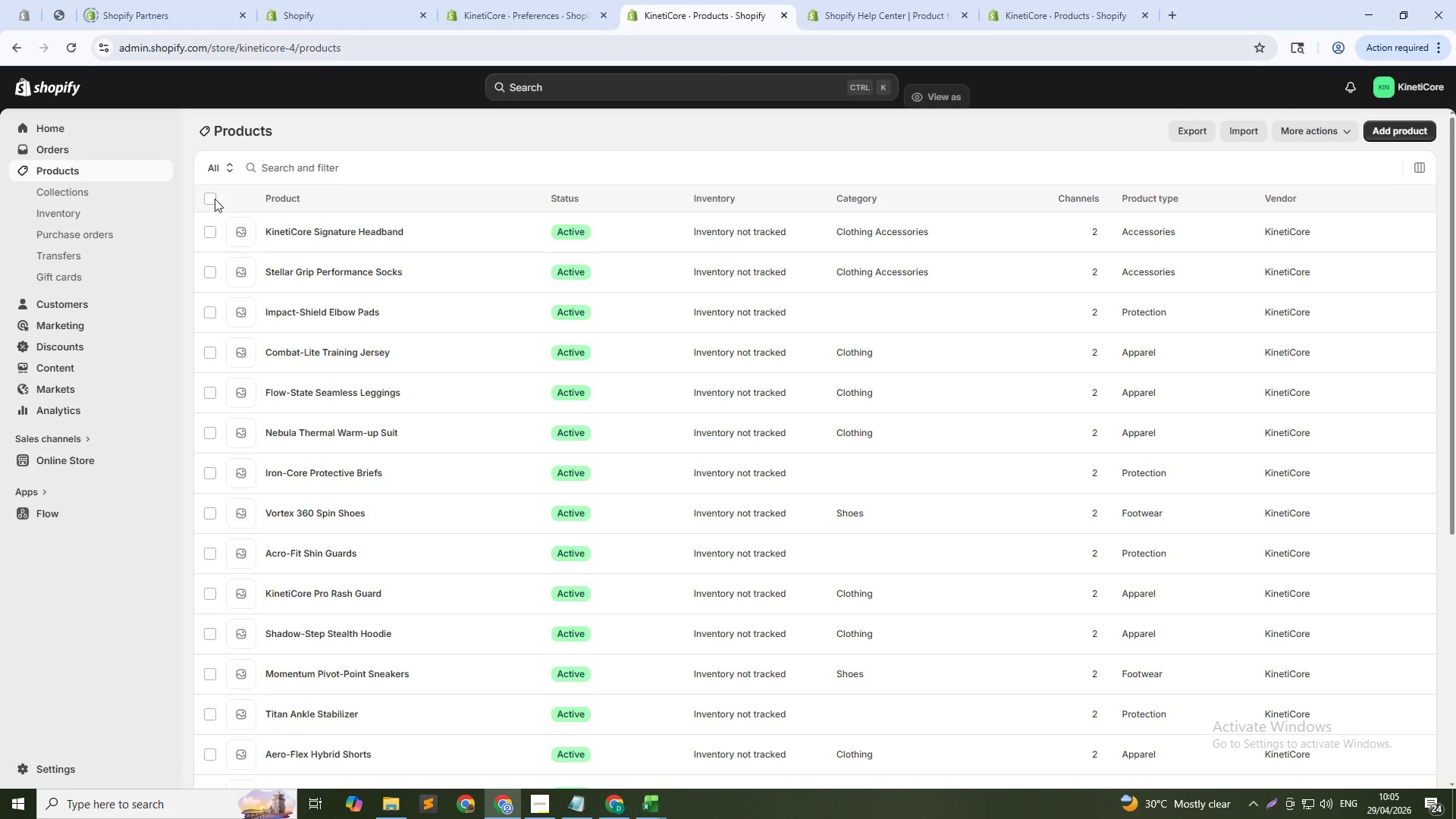 
left_click([215, 196])
 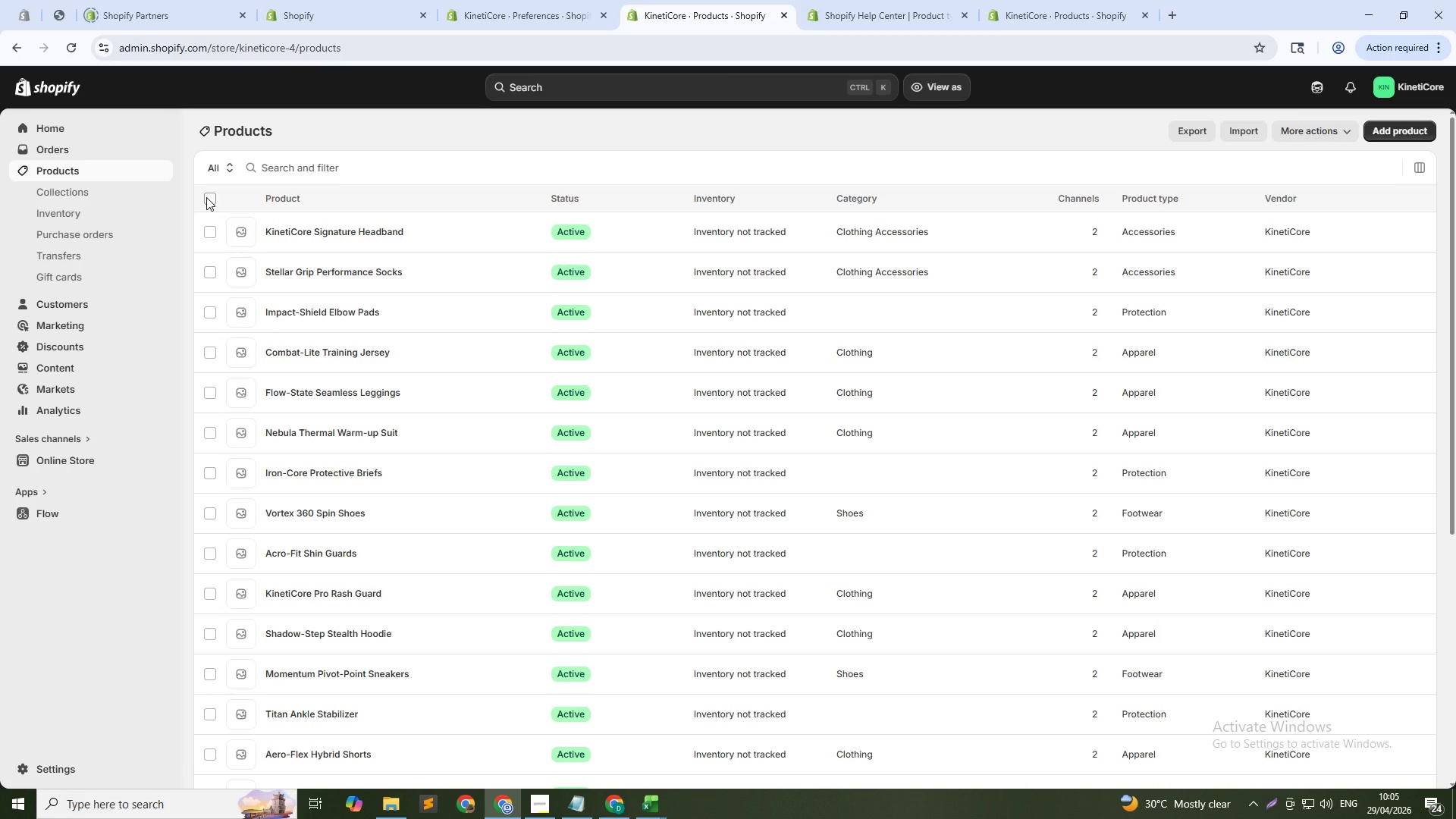 
left_click([206, 202])
 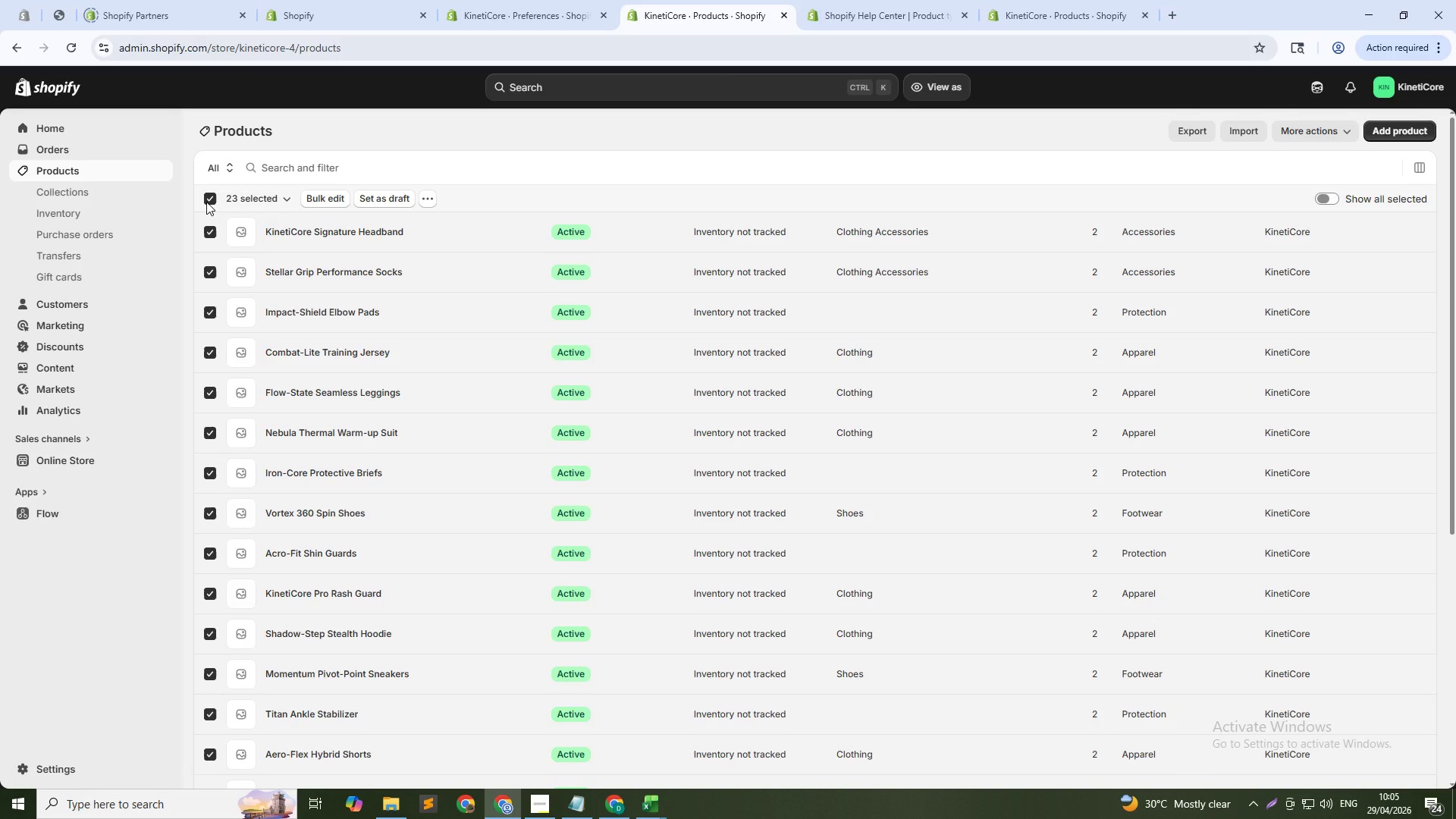 
left_click([206, 202])
 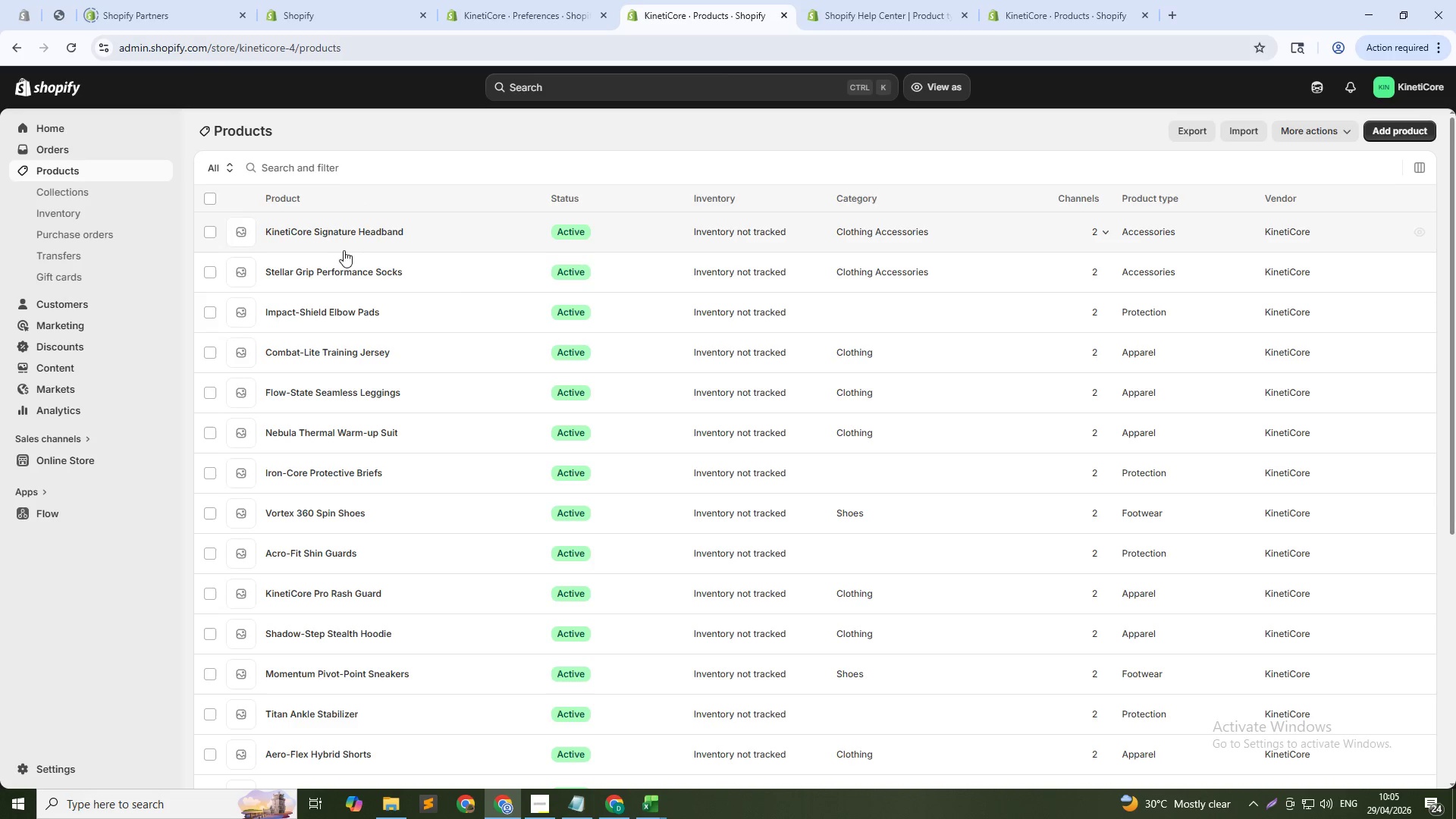 
scroll: coordinate [529, 340], scroll_direction: down, amount: 14.0
 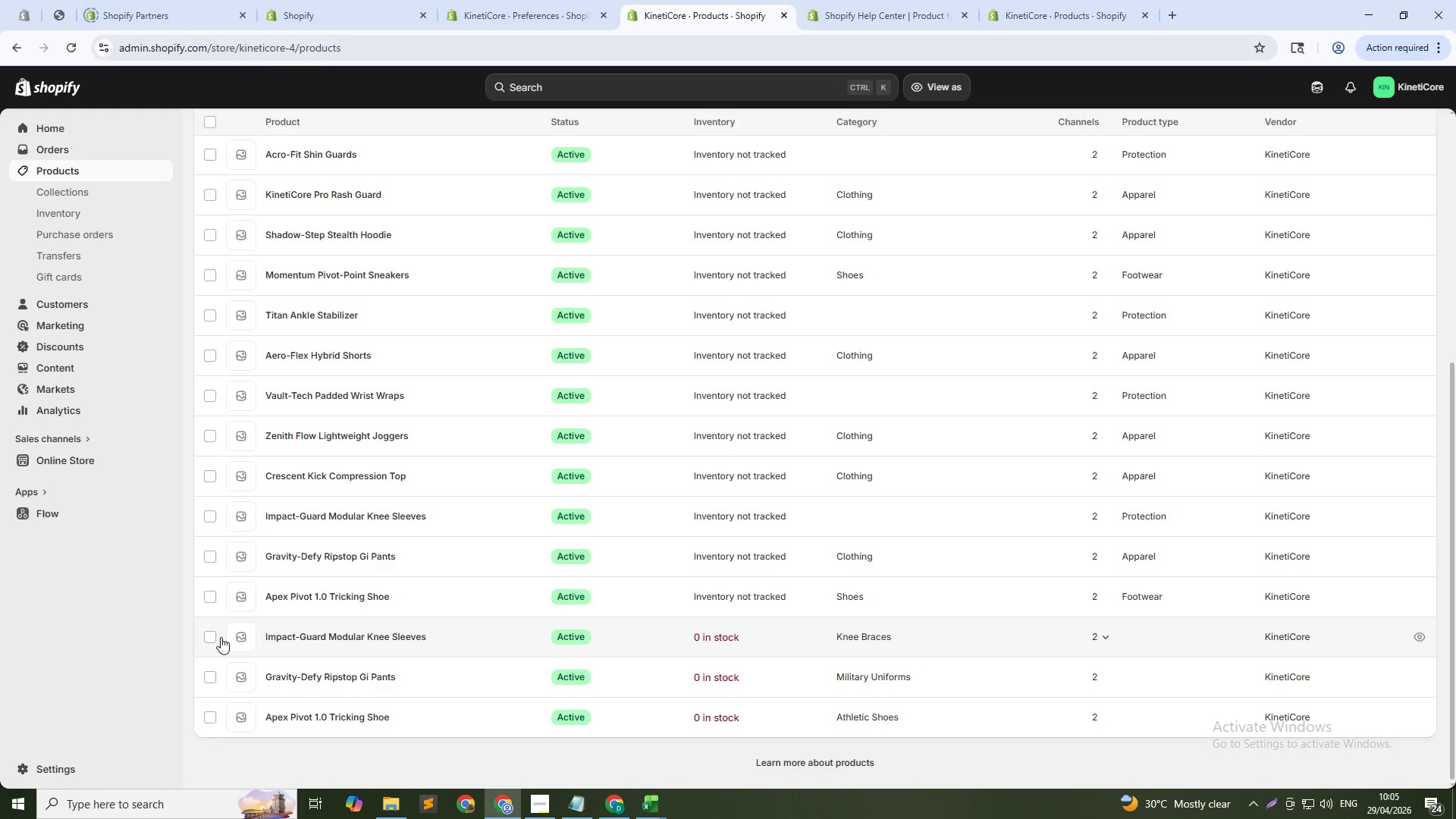 
left_click([214, 639])
 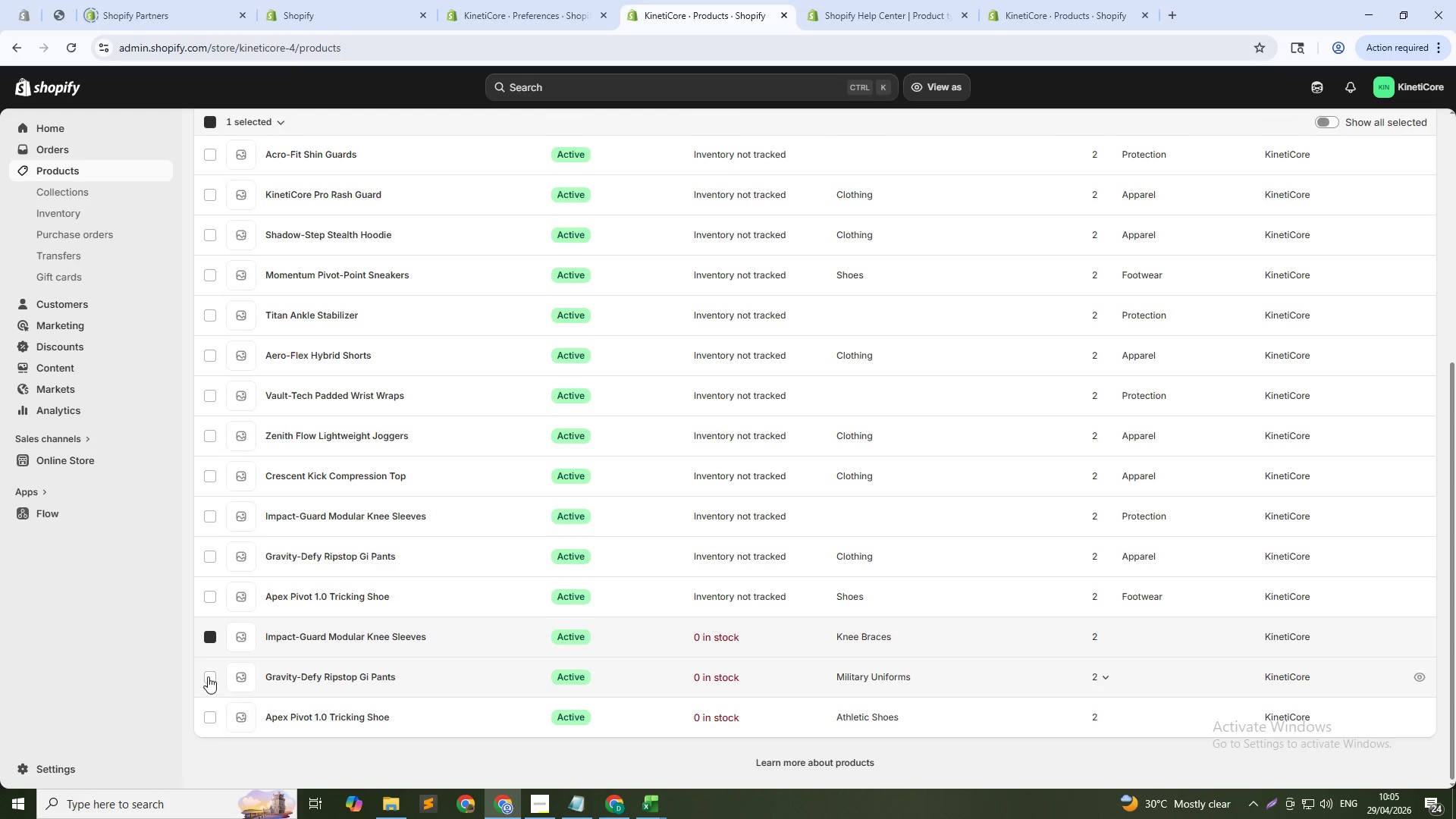 
left_click([208, 676])
 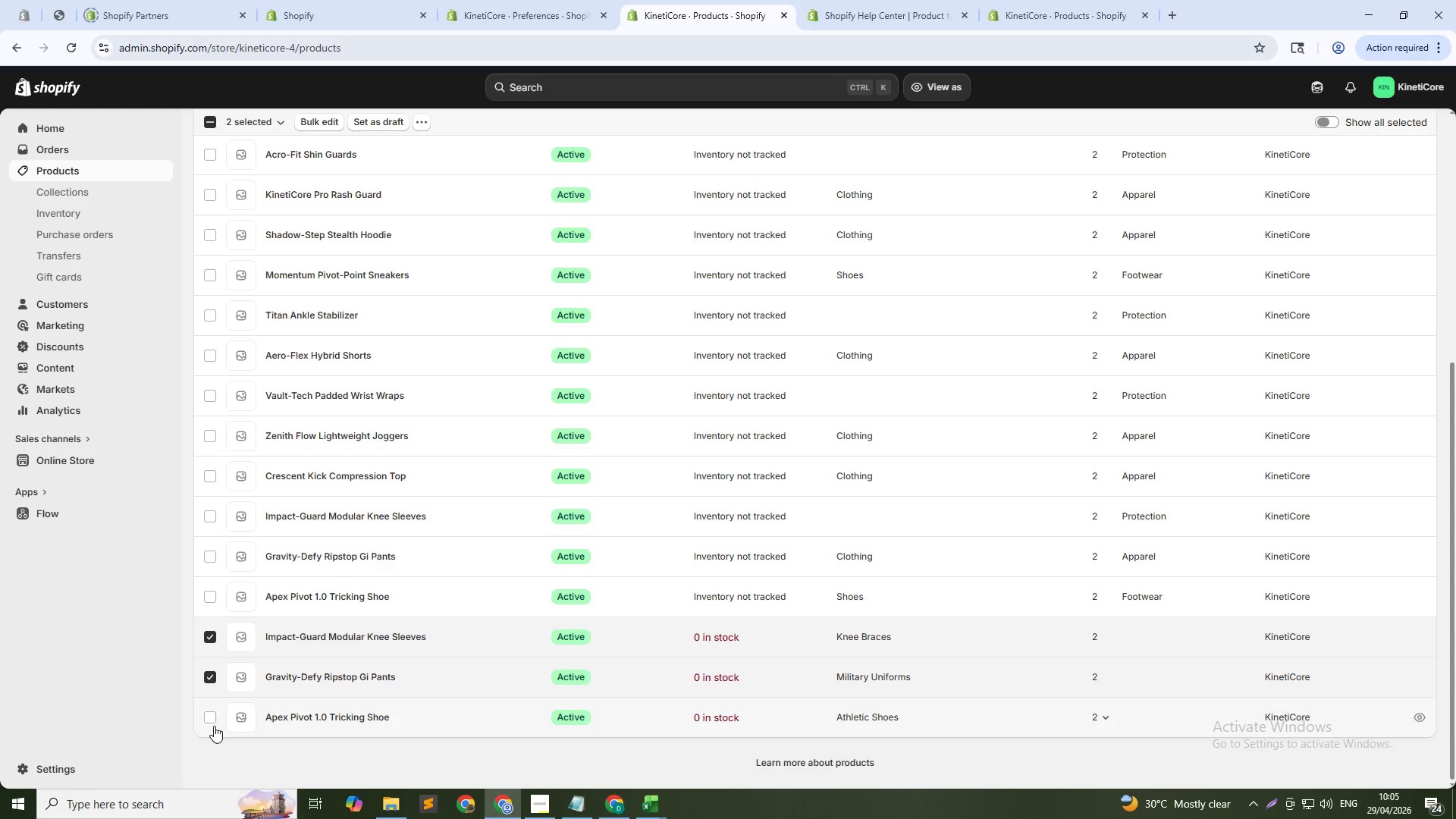 
left_click([209, 720])
 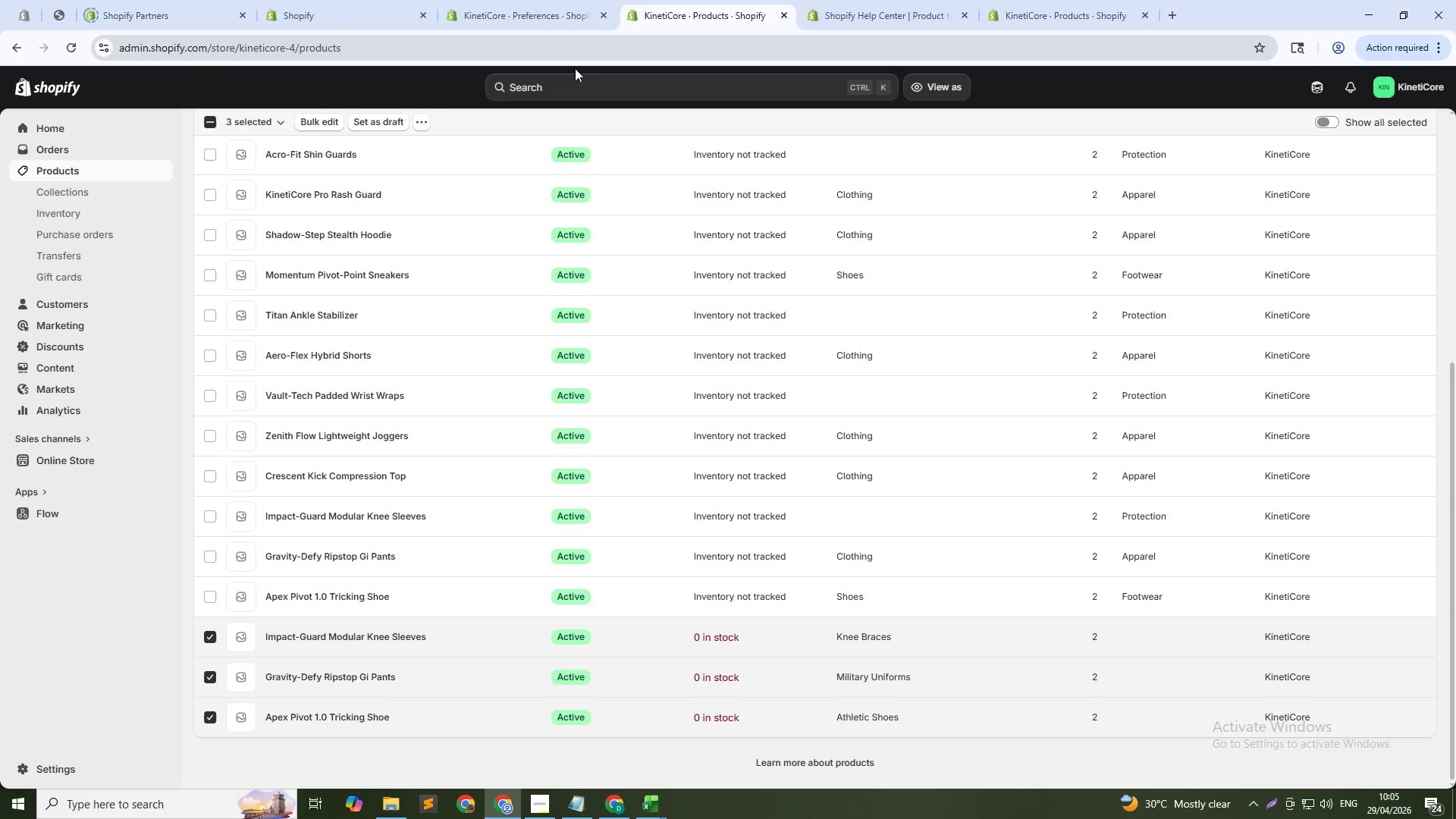 
left_click([417, 121])
 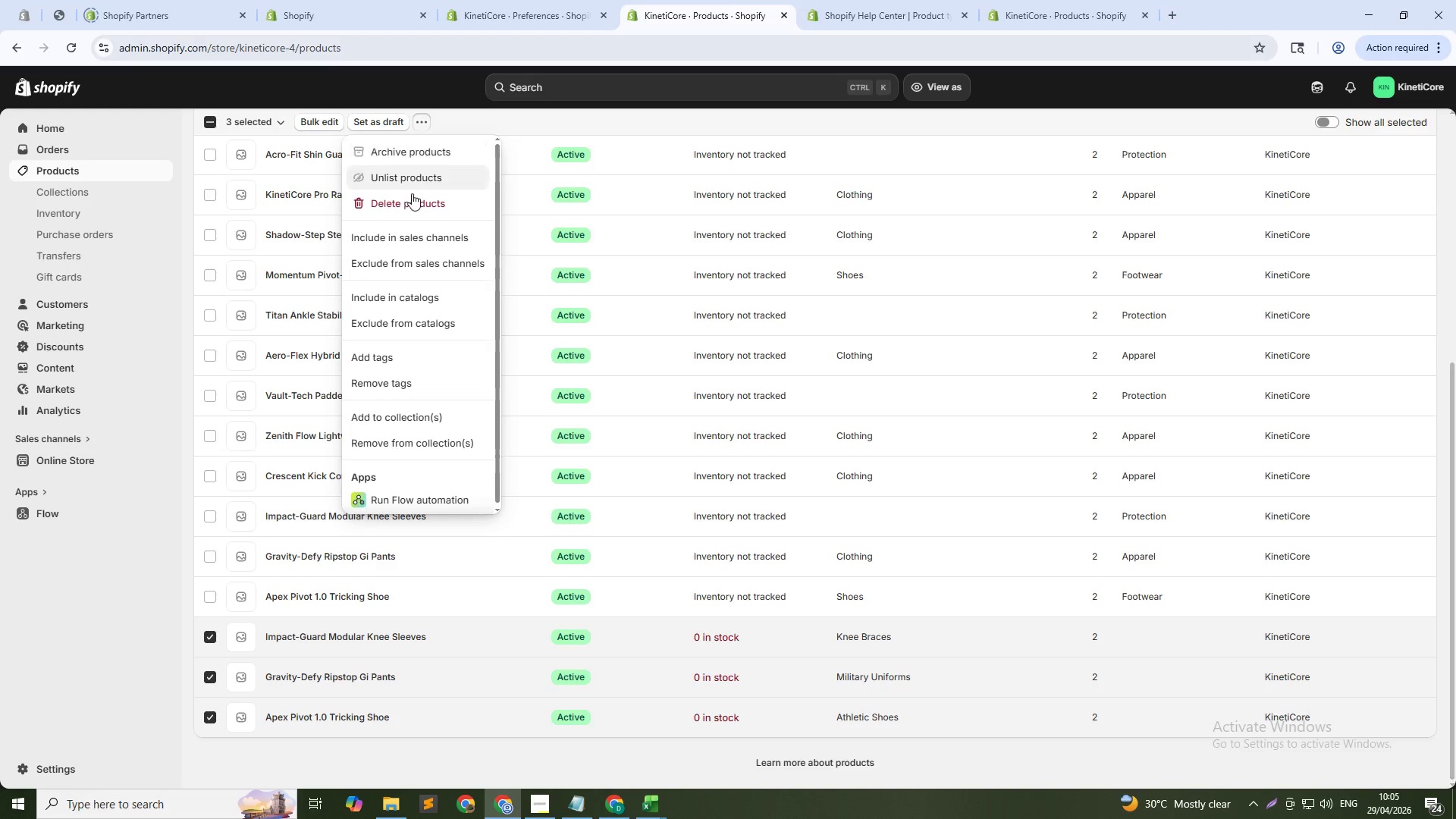 
left_click([416, 202])
 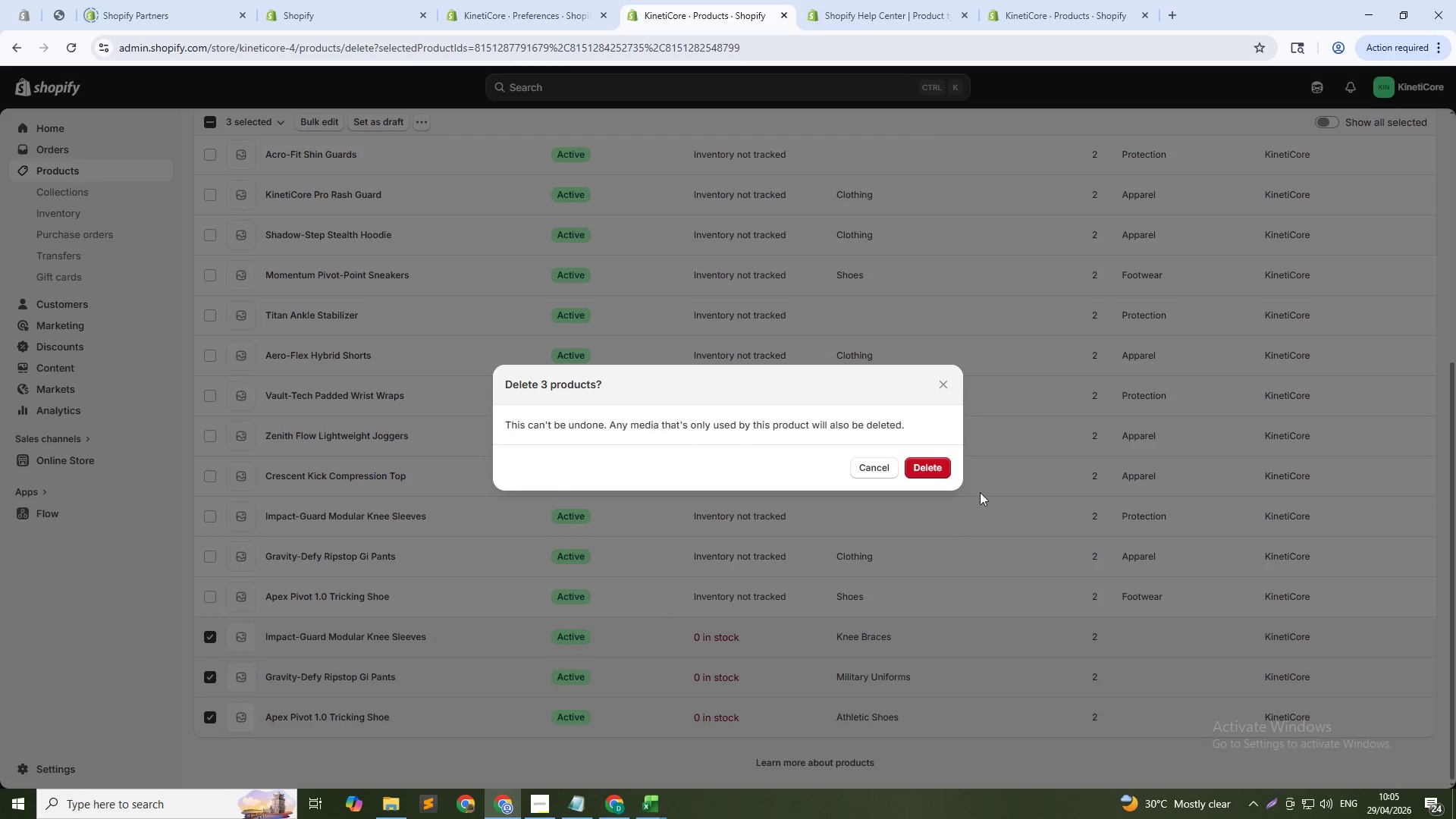 
left_click([940, 461])
 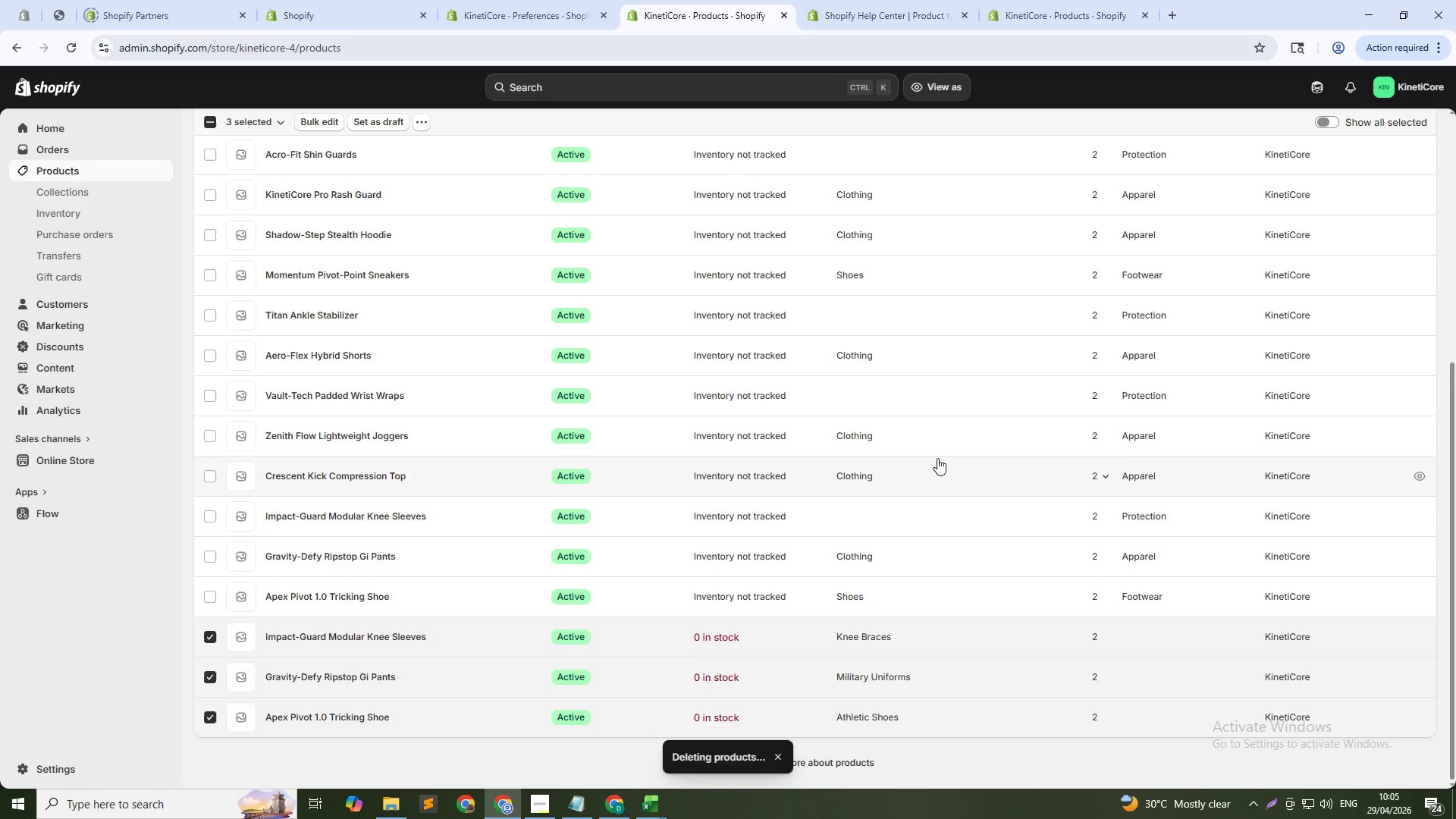 
scroll: coordinate [1020, 432], scroll_direction: up, amount: 10.0
 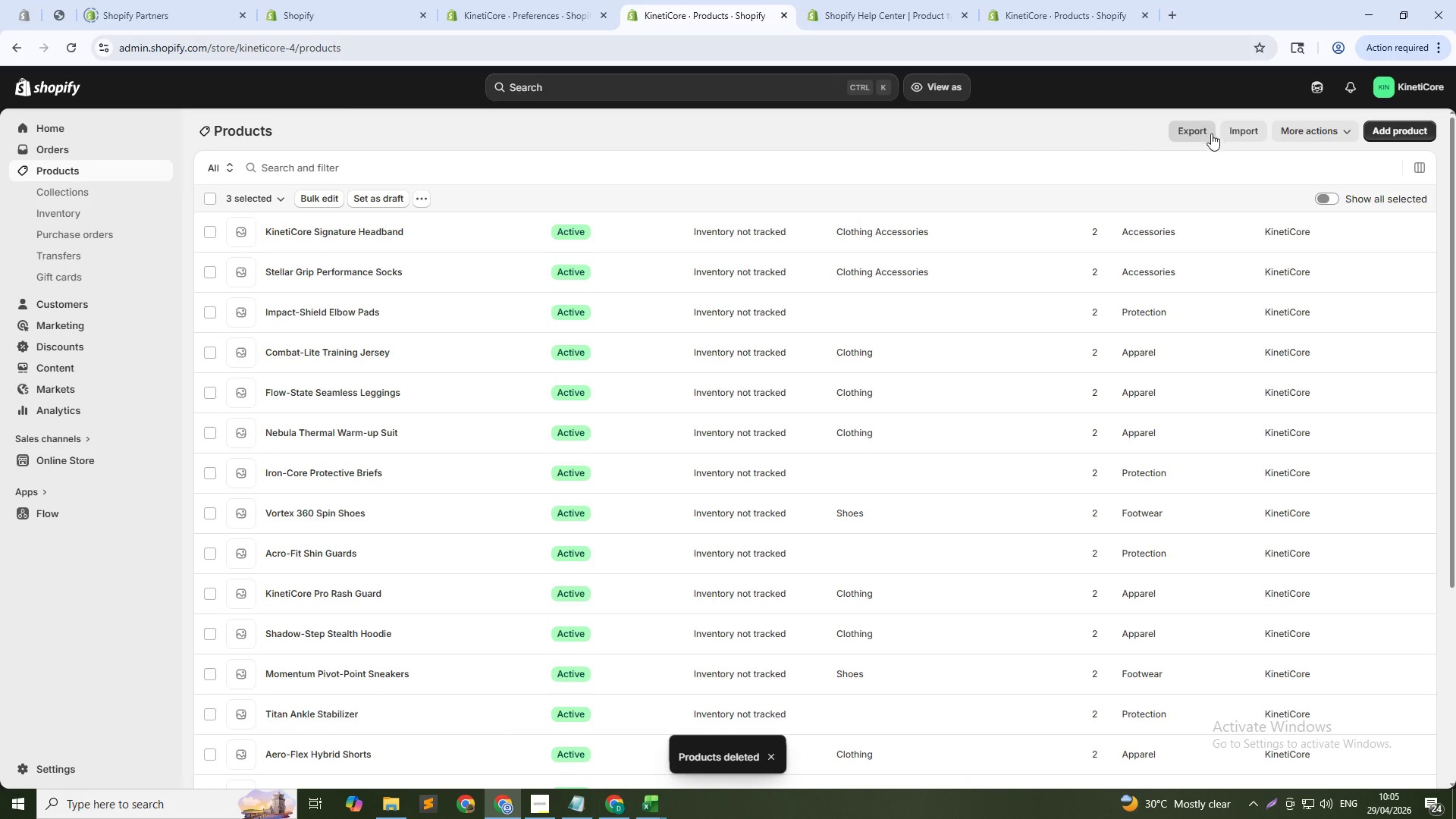 
left_click([1228, 132])
 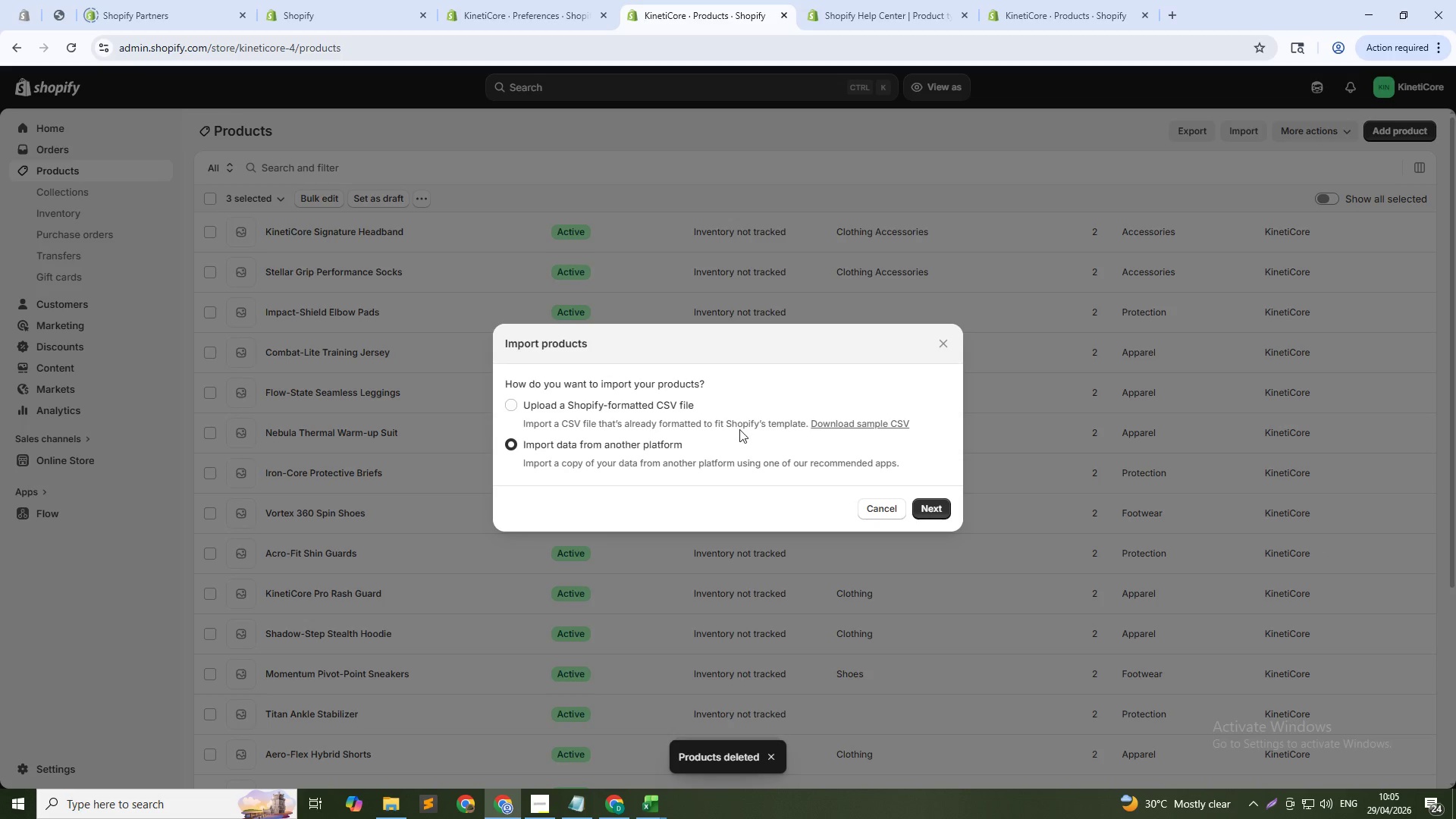 
left_click([739, 427])
 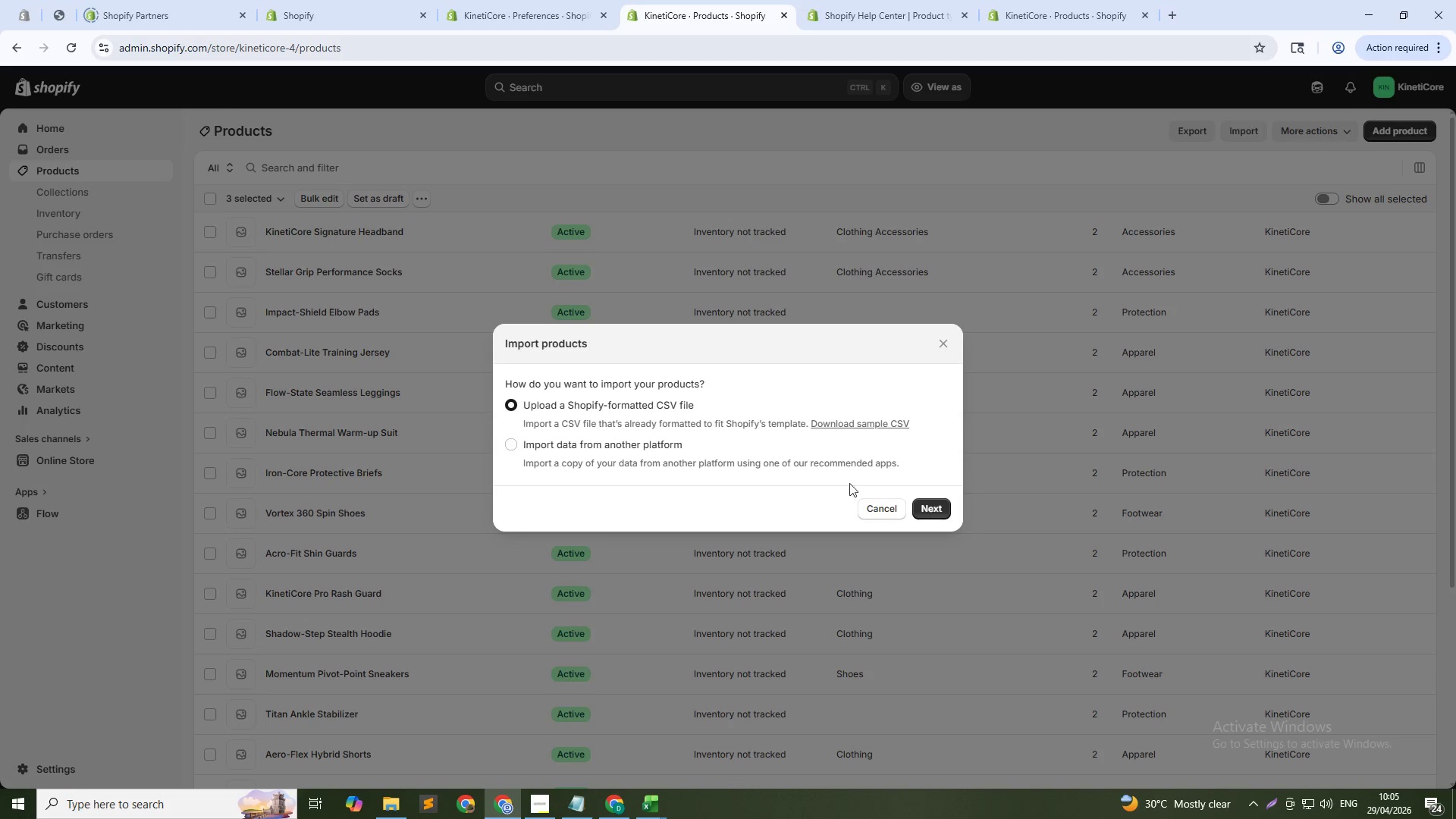 
left_click([930, 510])
 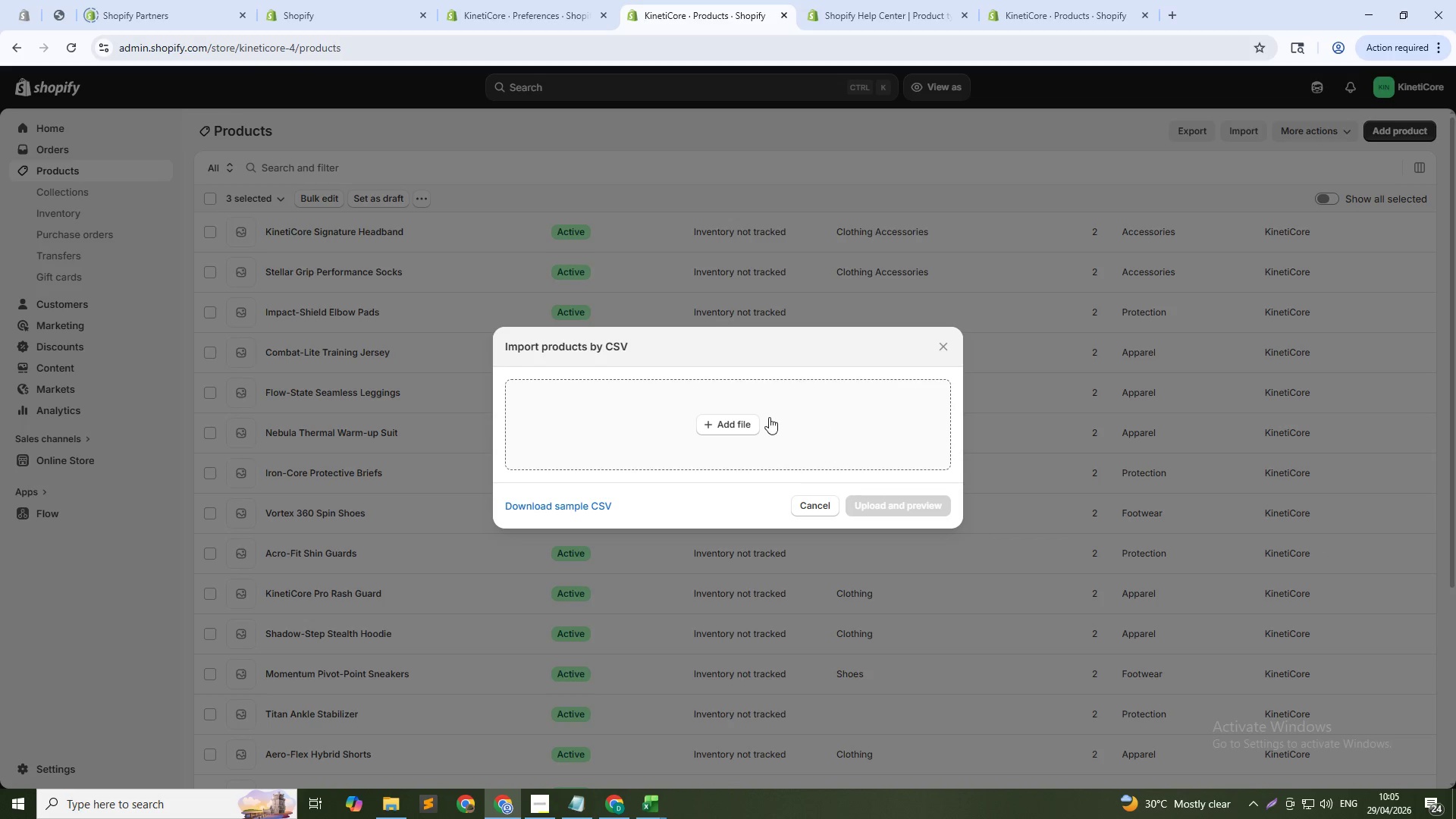 
left_click([723, 419])
 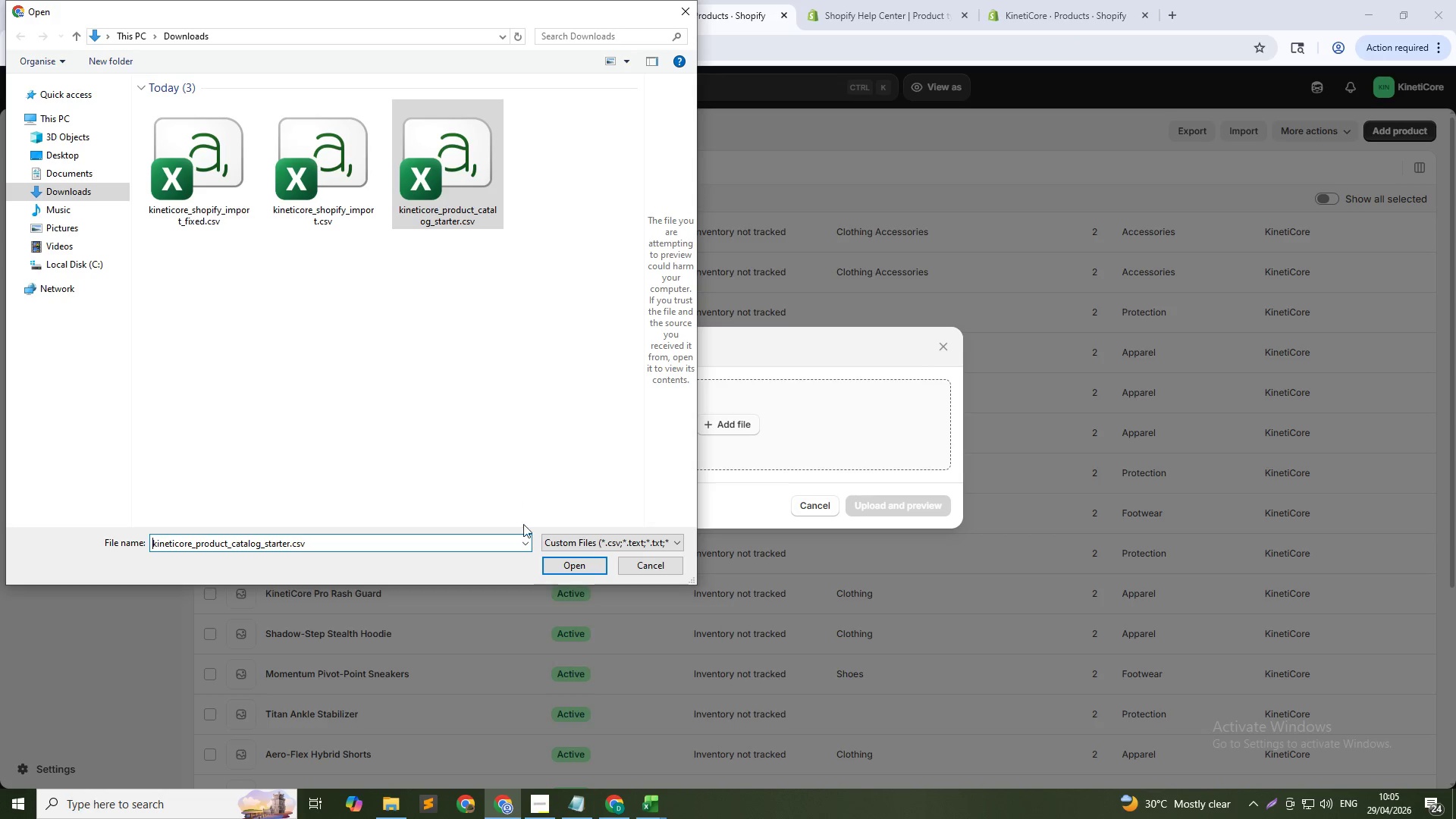 
left_click([576, 565])
 